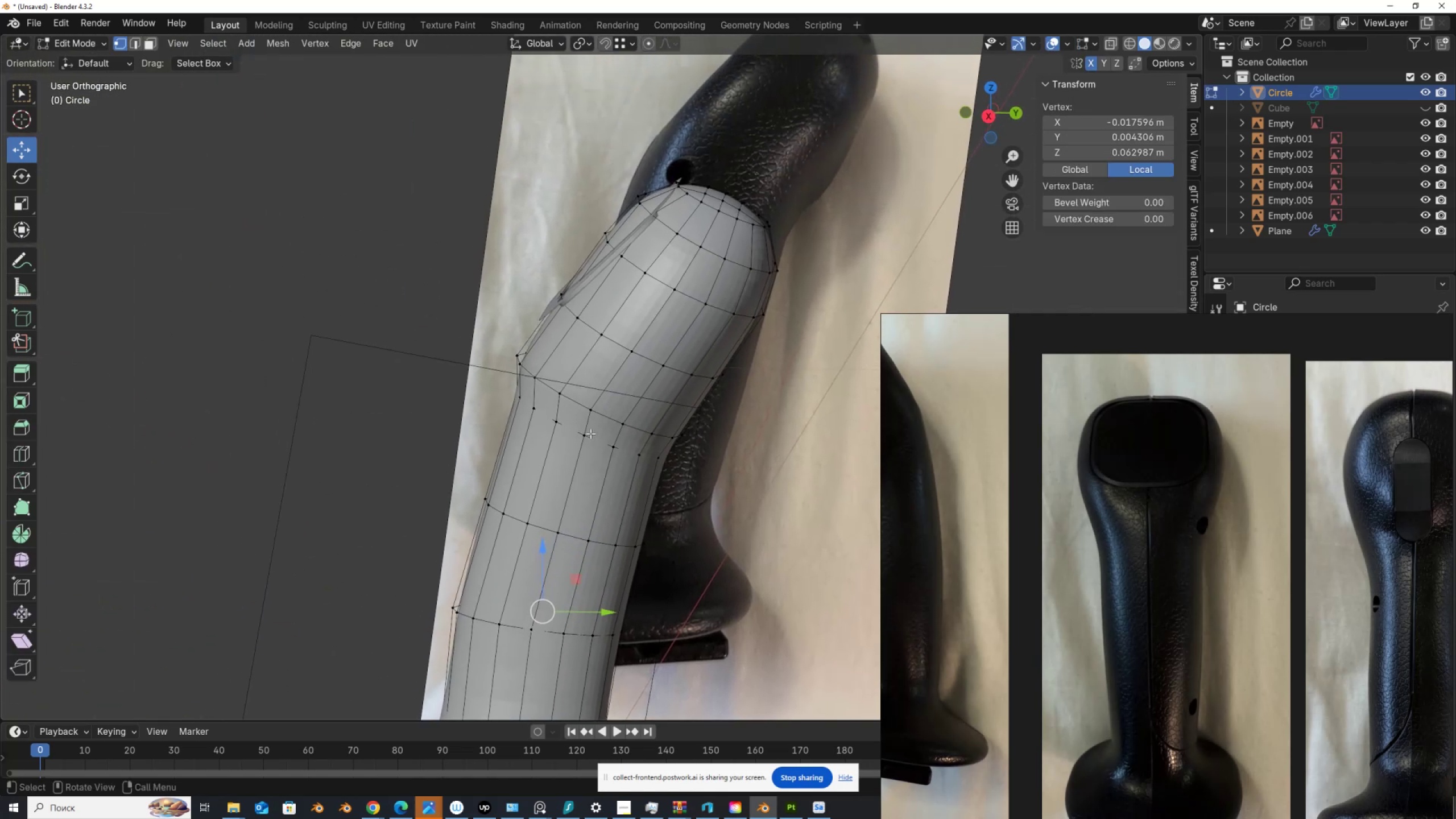 
key(2)
 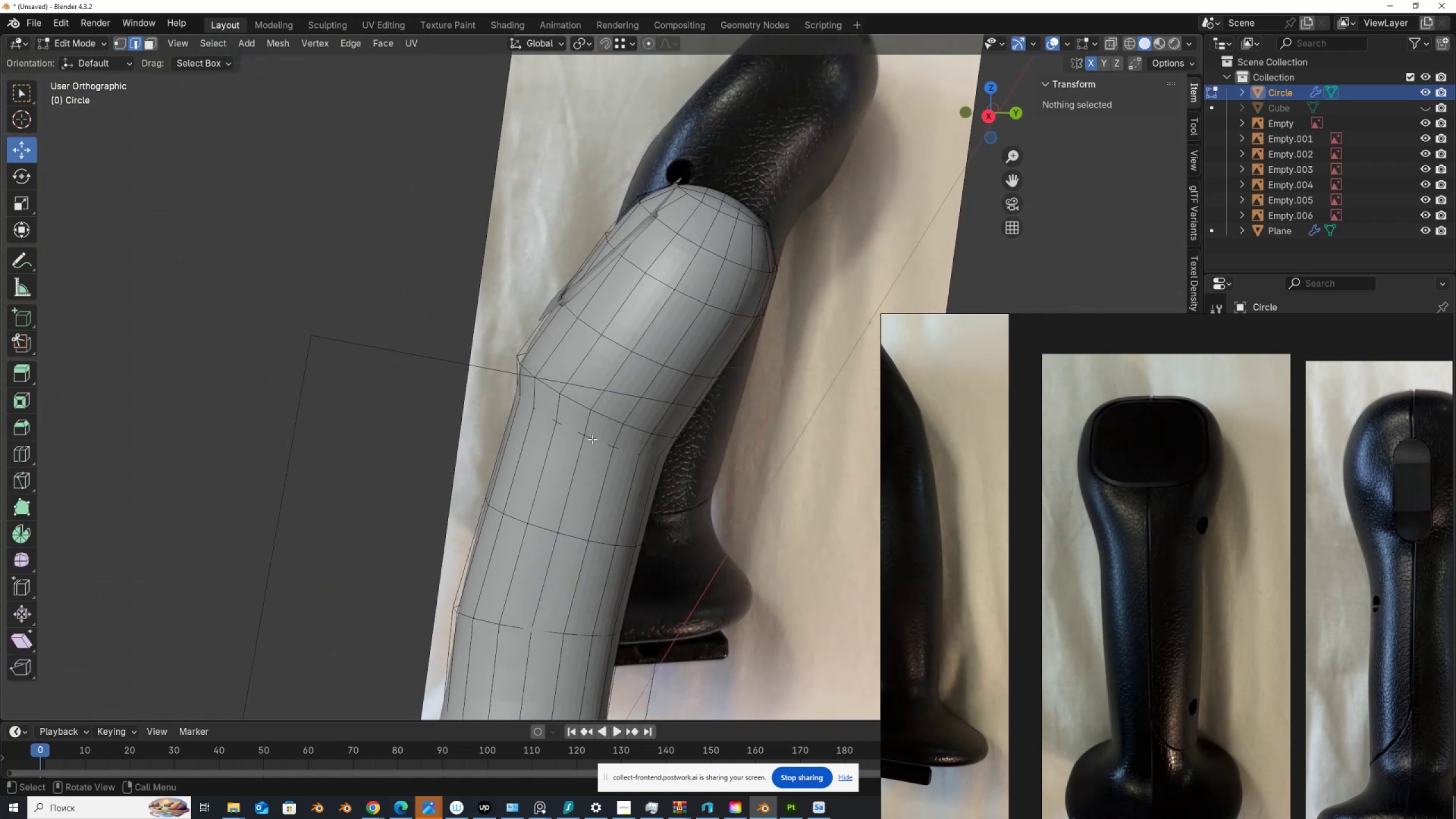 
hold_key(key=AltLeft, duration=0.5)
left_click([577, 430])
 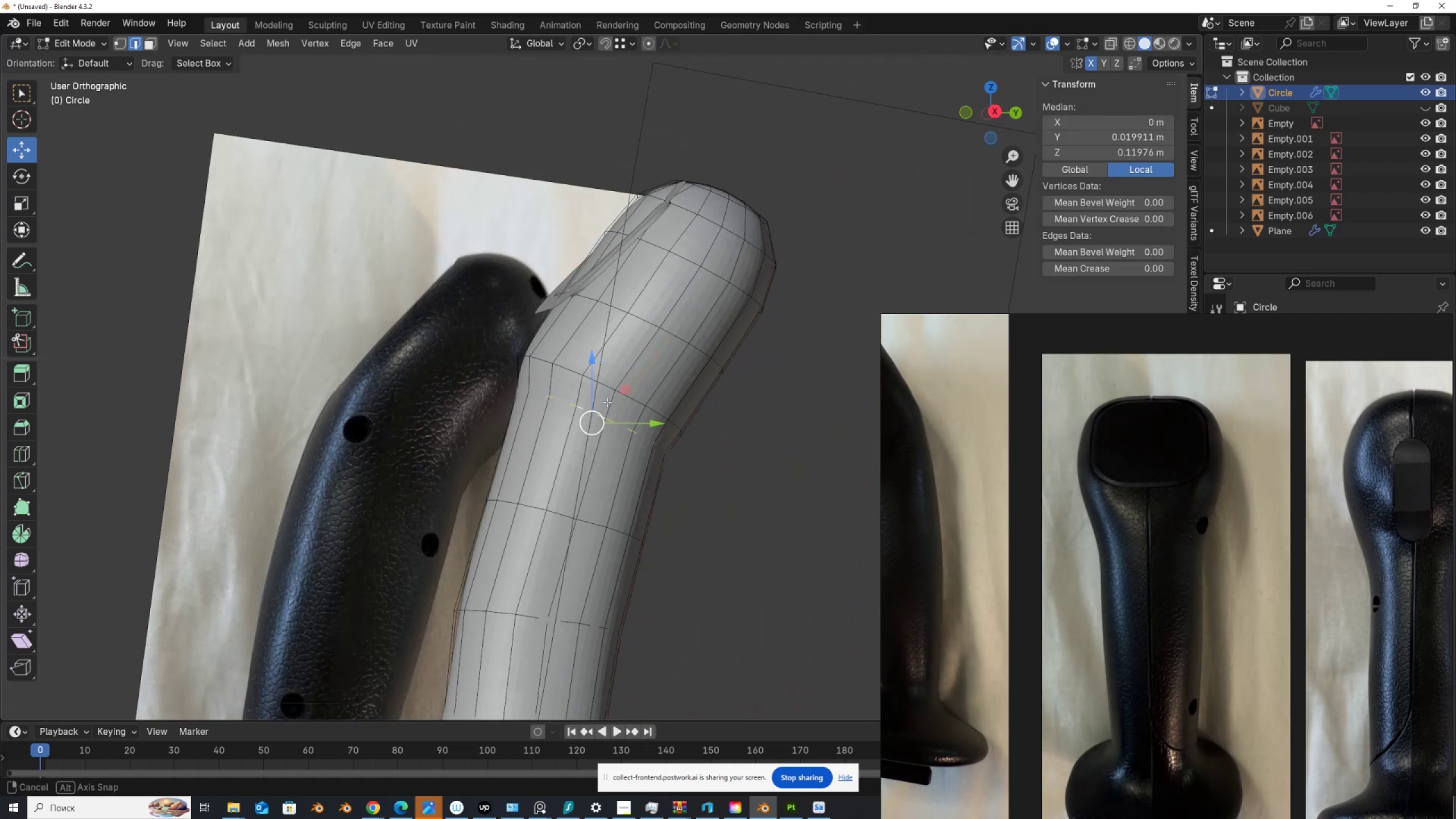 
hold_key(key=AltLeft, duration=0.62)
 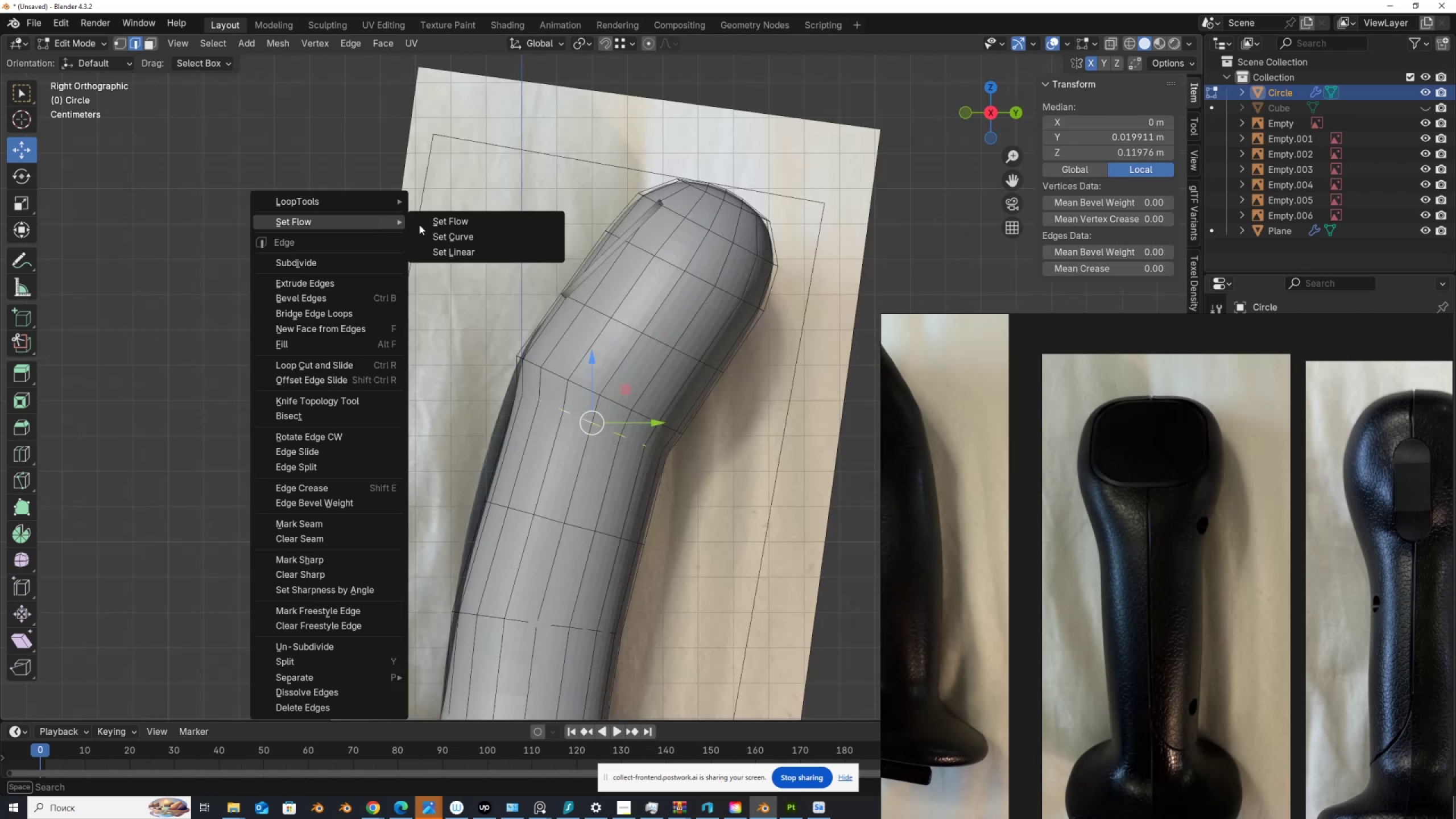 
left_click([448, 221])
 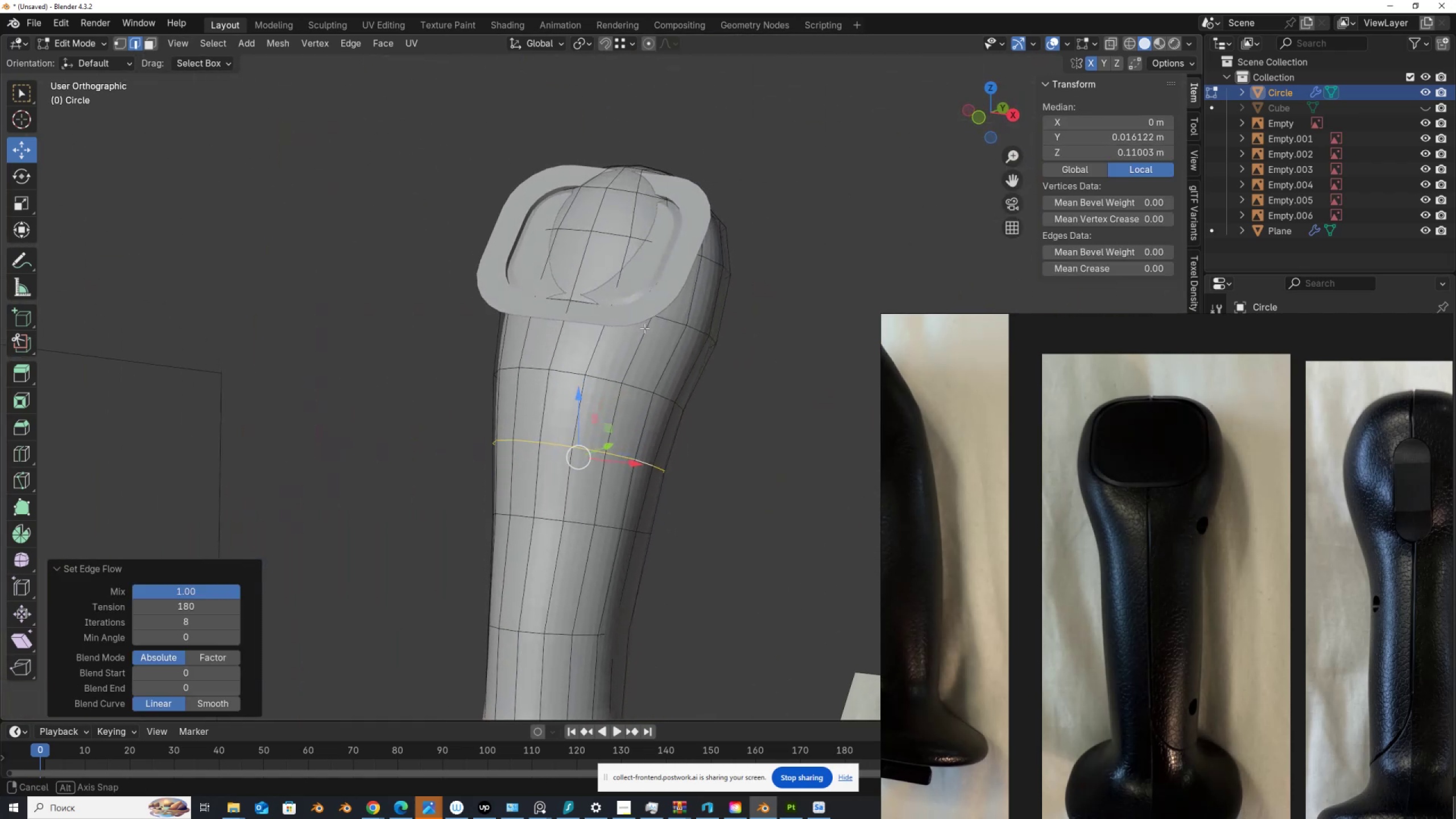 
scroll: coordinate [699, 322], scroll_direction: down, amount: 2.0
 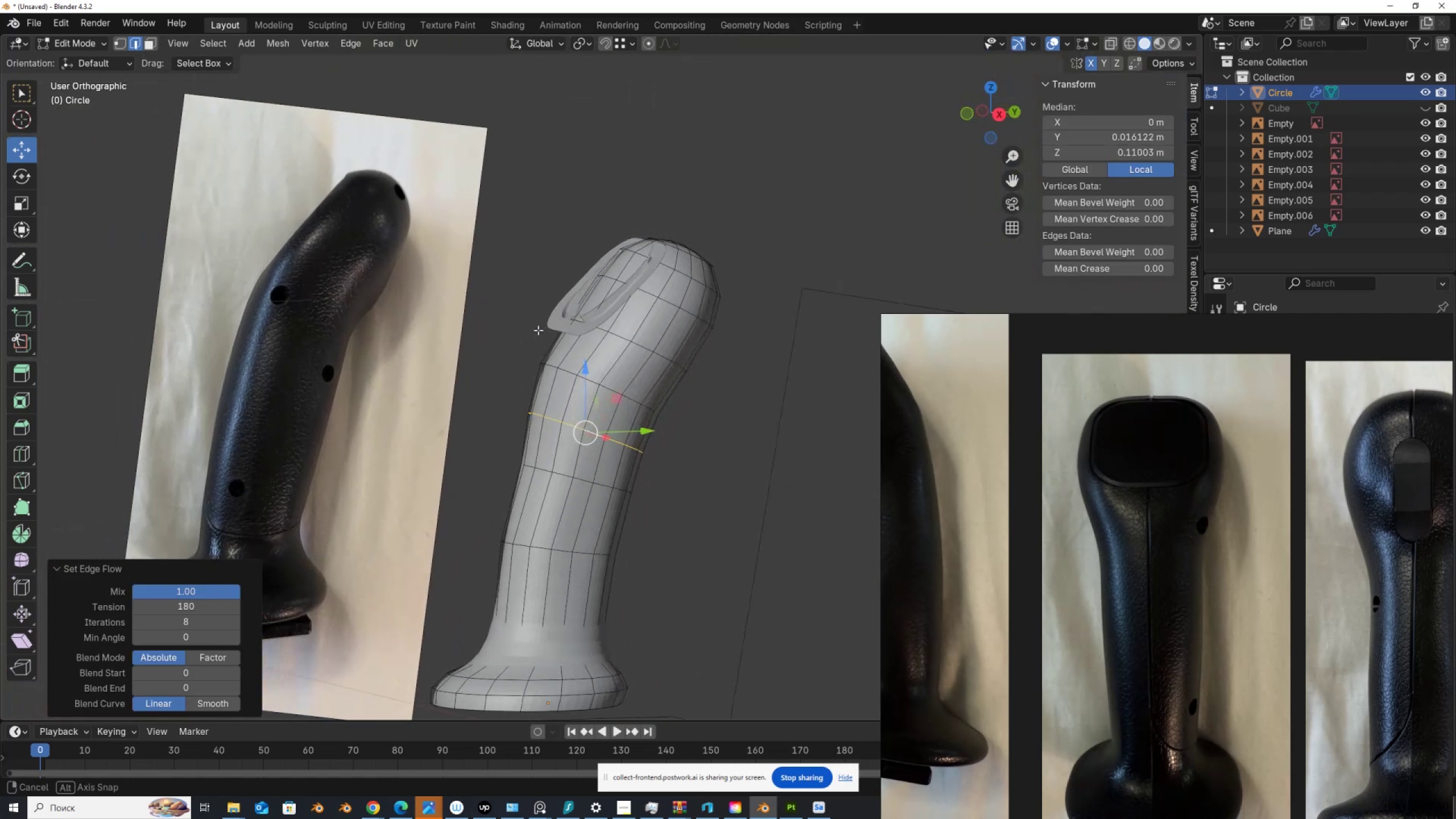 
hold_key(key=AltLeft, duration=0.6)
 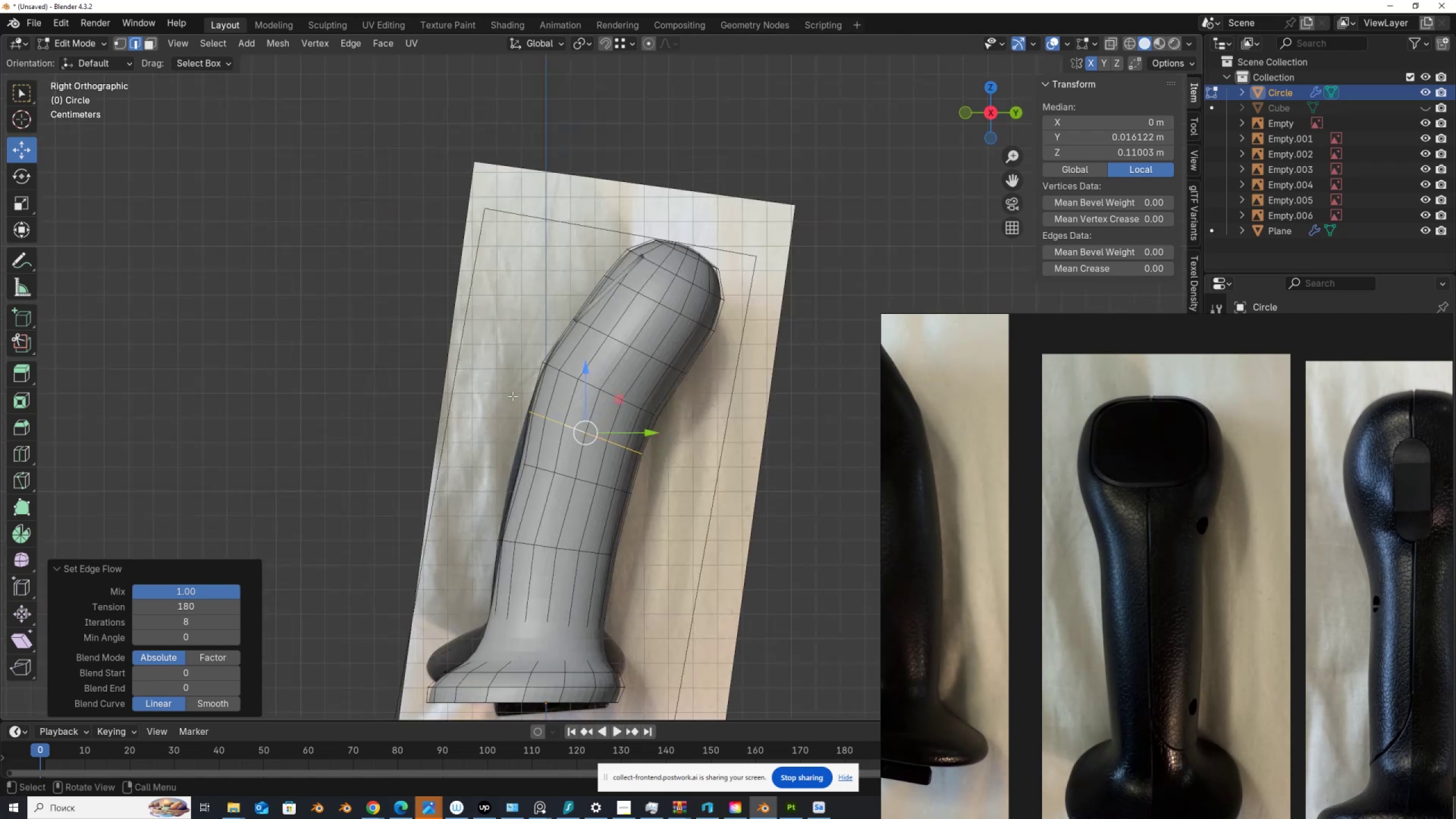 
scroll: coordinate [512, 406], scroll_direction: up, amount: 2.0
 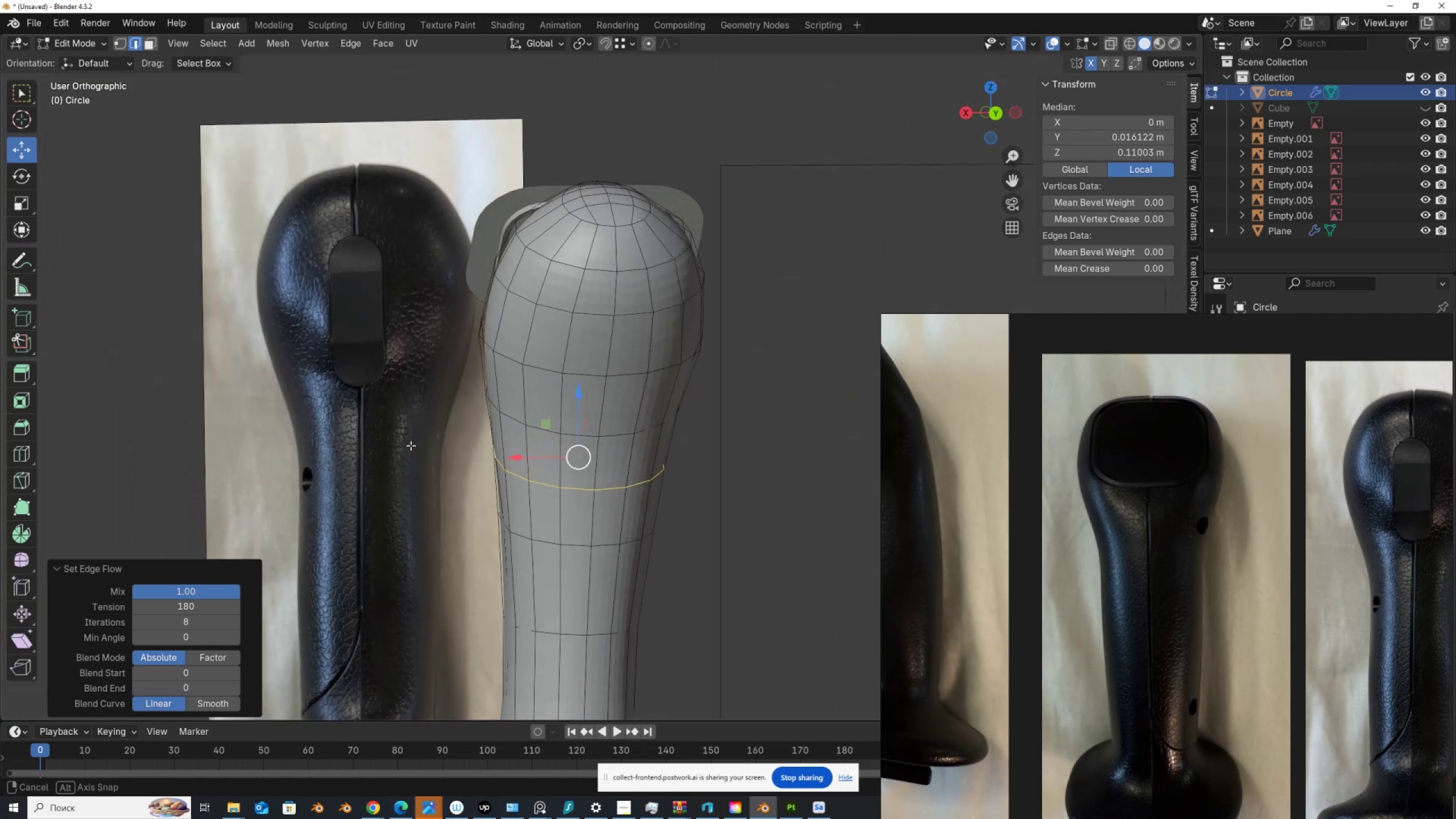 
key(Control+Z)
 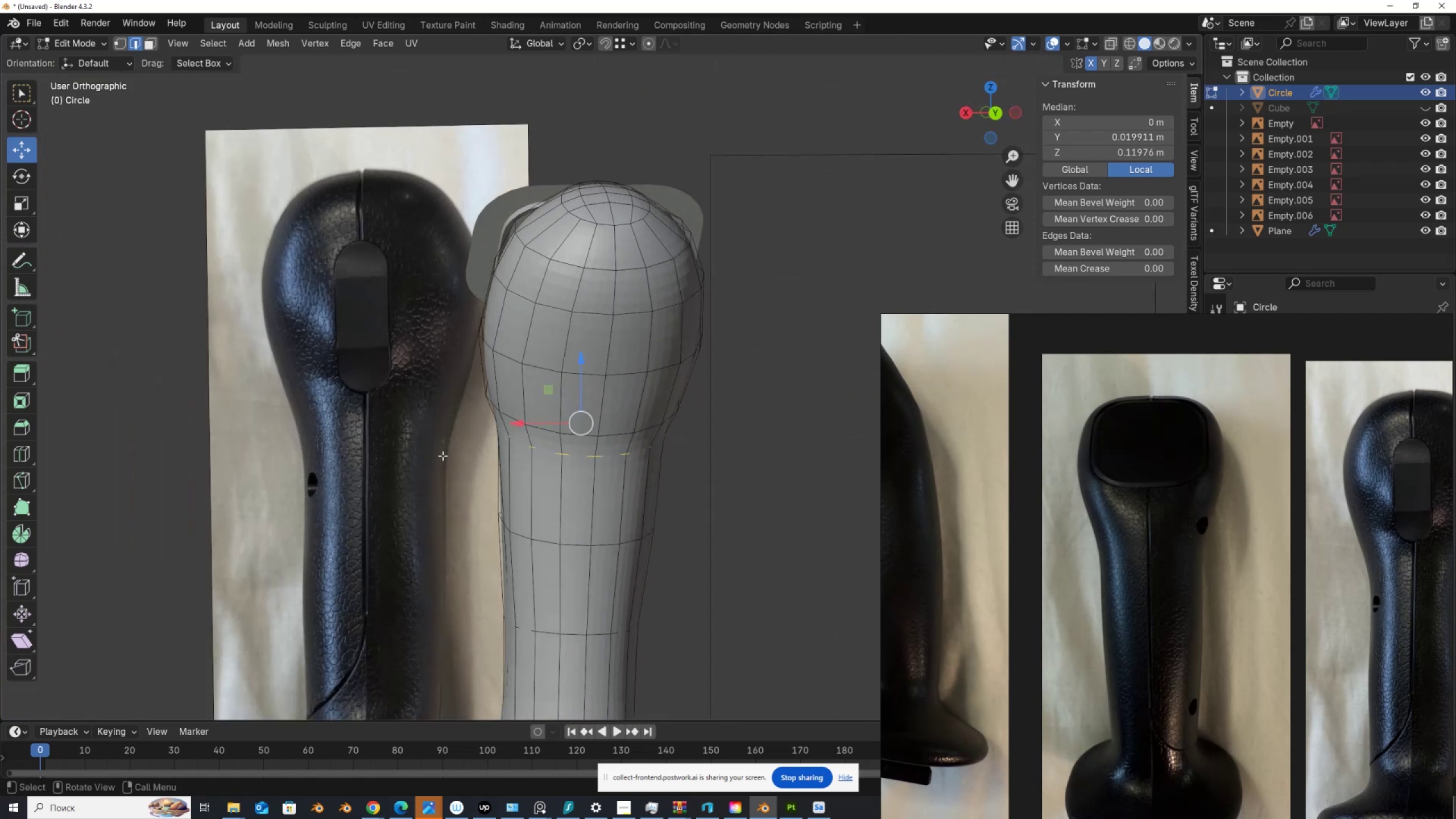 
scroll: coordinate [458, 460], scroll_direction: up, amount: 1.0
 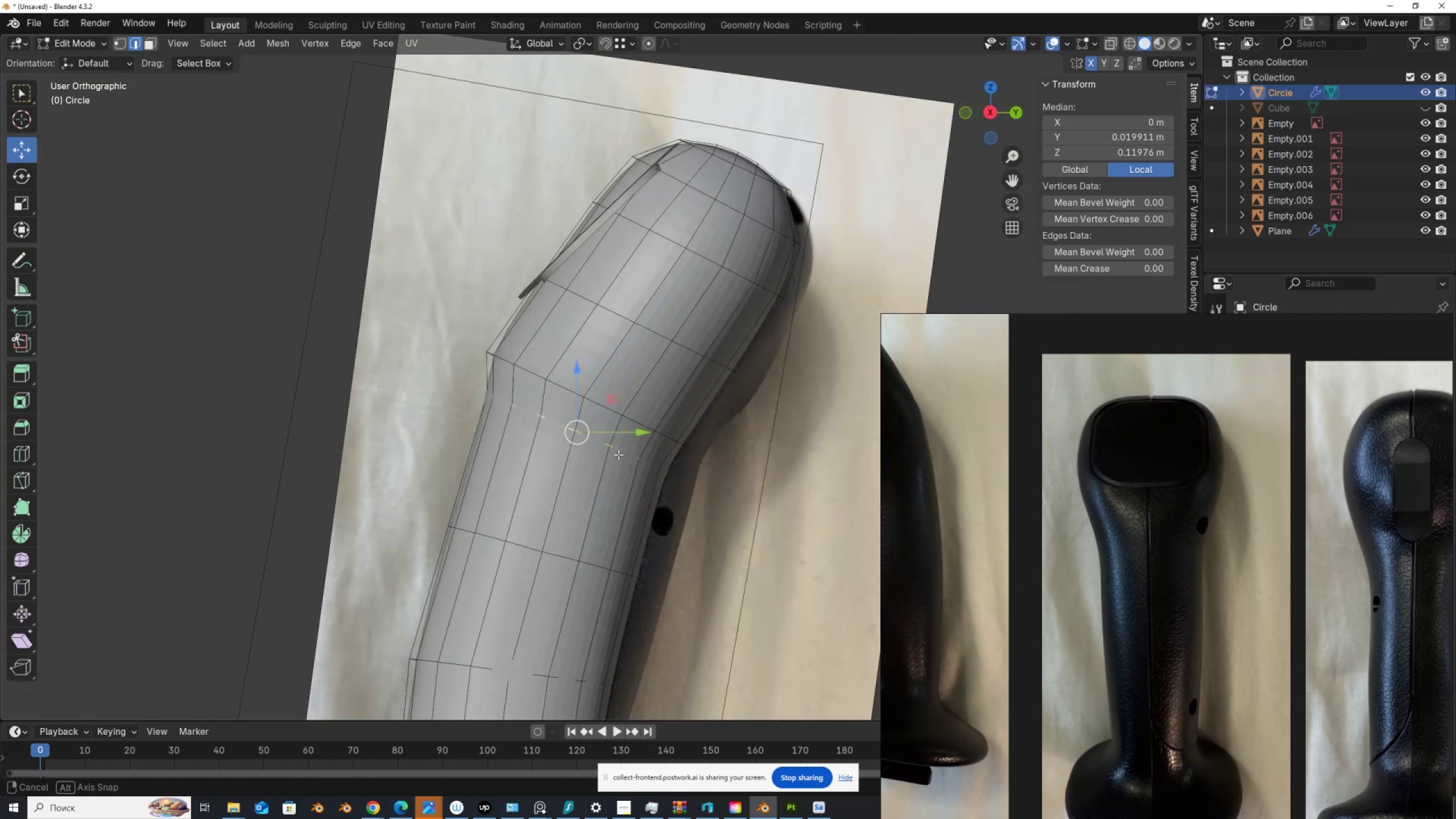 
hold_key(key=AltLeft, duration=0.5)
 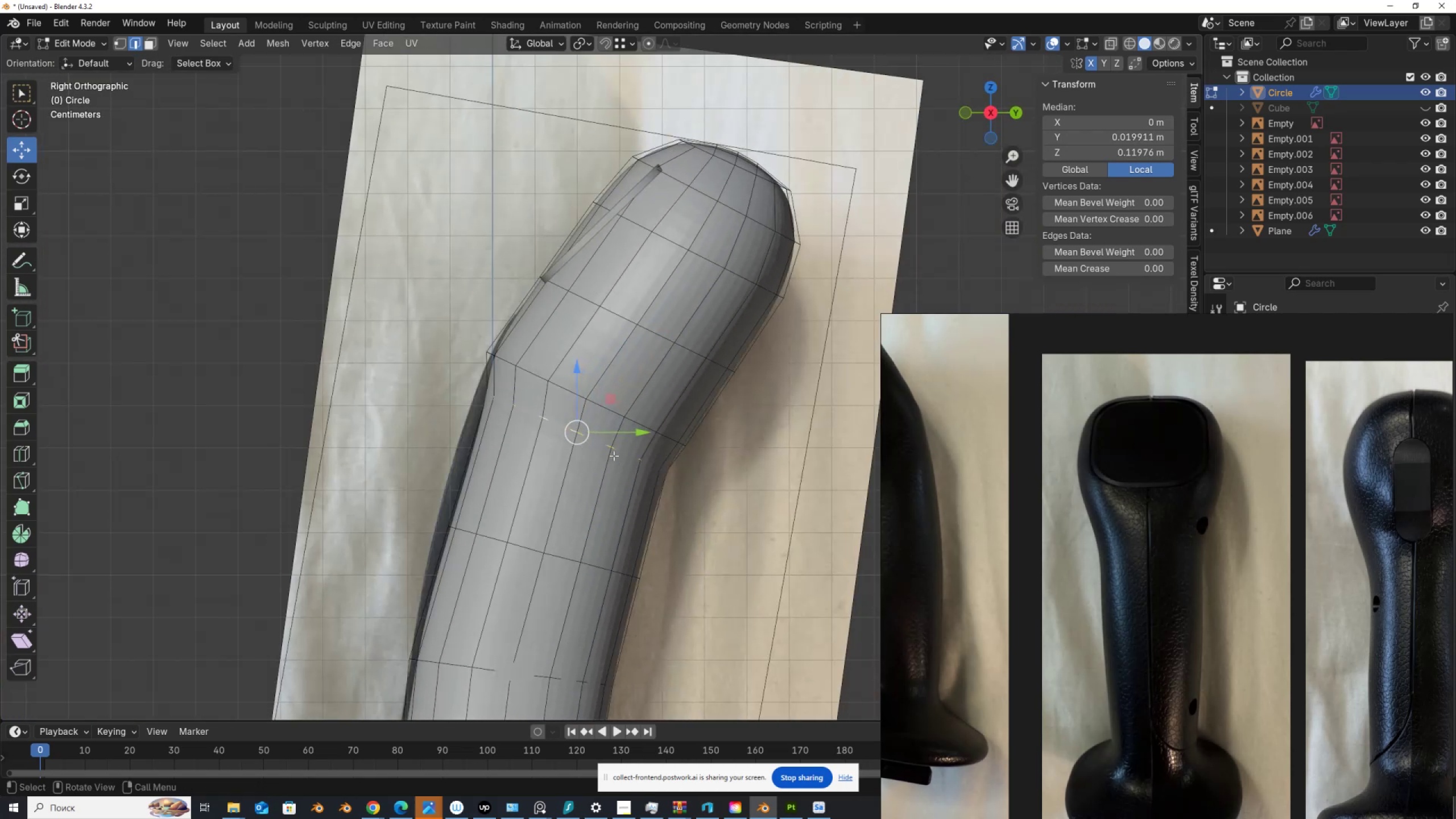 
key(Alt+AltLeft)
 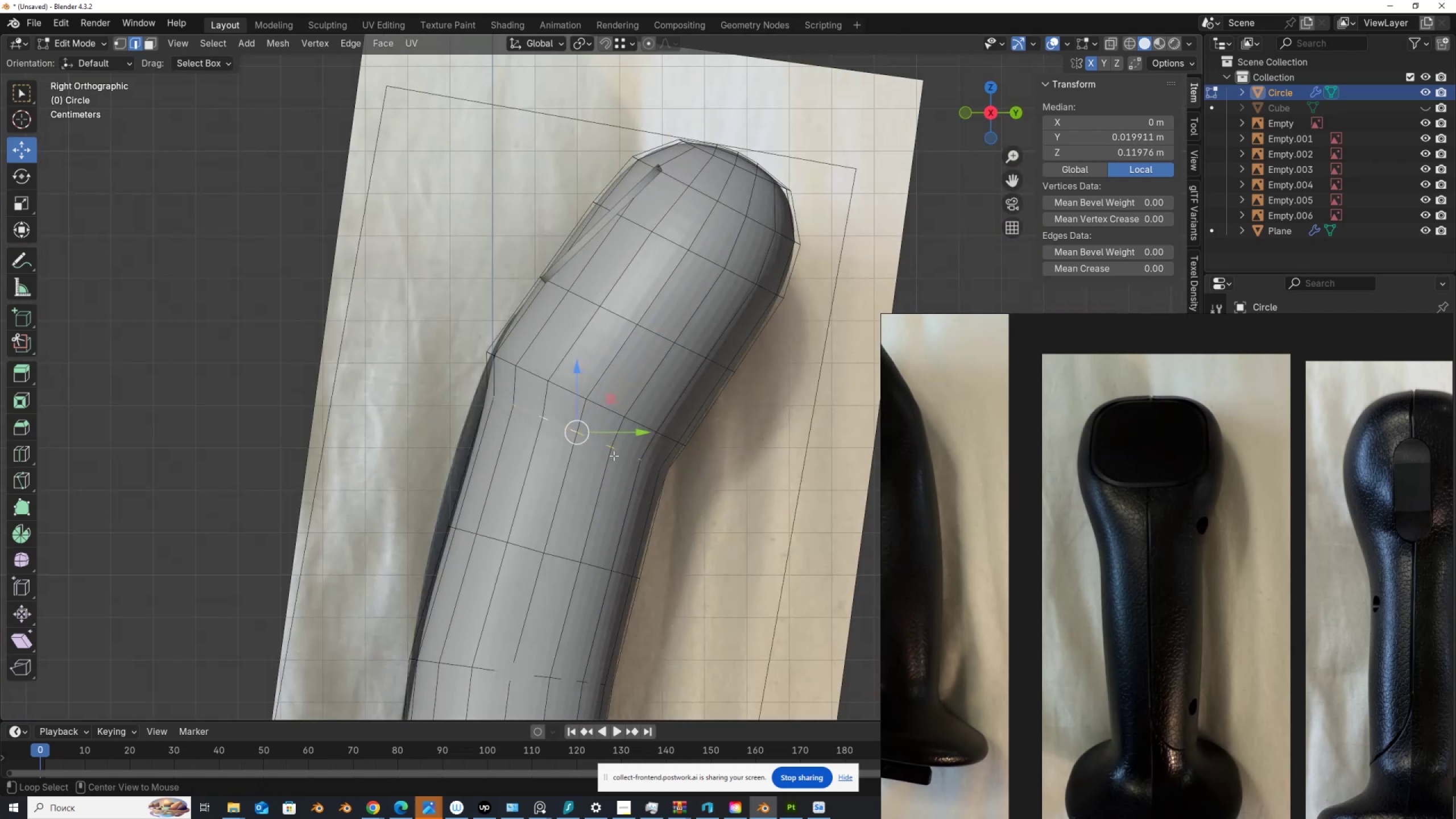 
key(Alt+Z)
 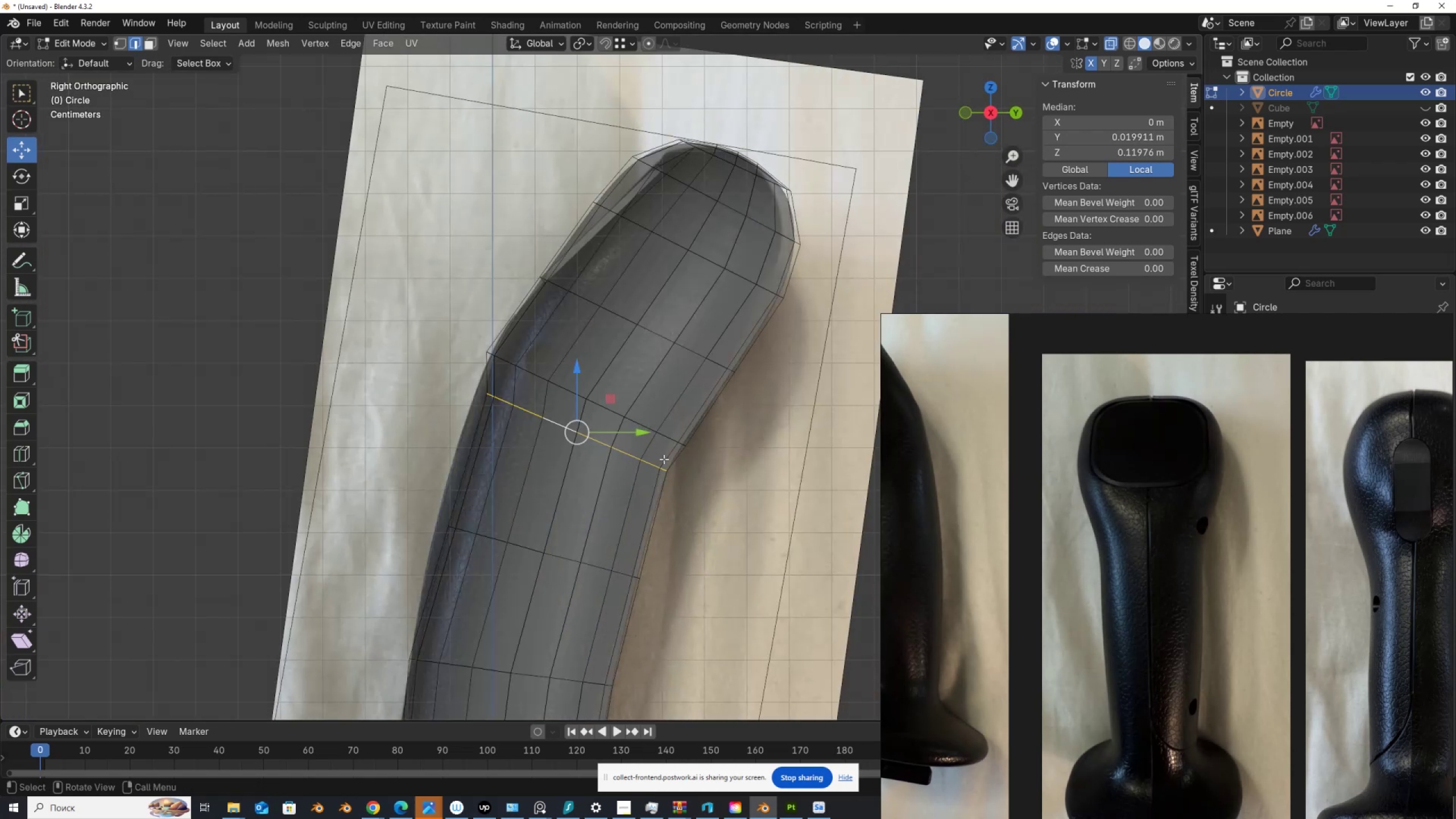 
key(1)
 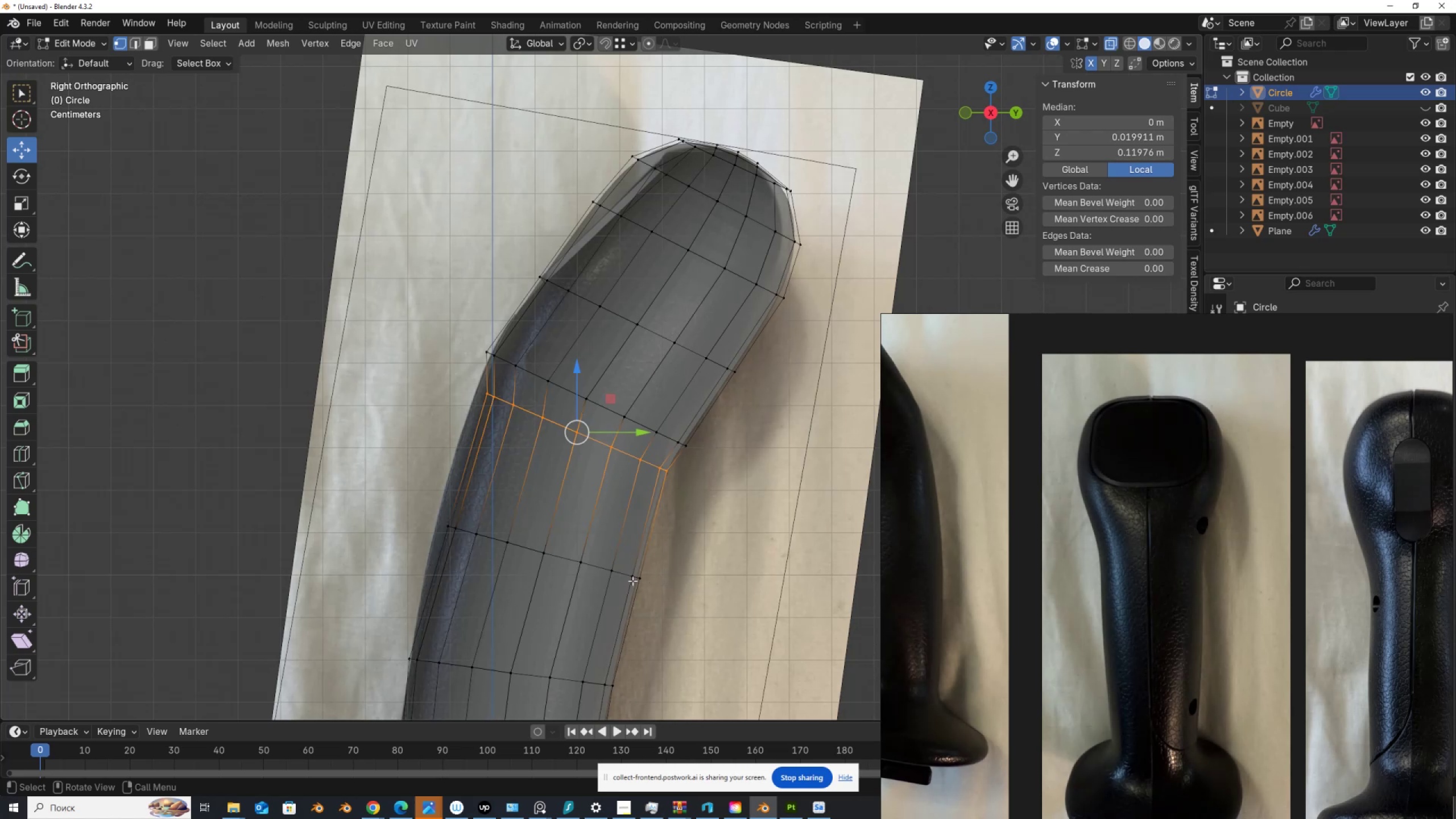 
hold_key(key=AltLeft, duration=0.41)
left_click([618, 573])
 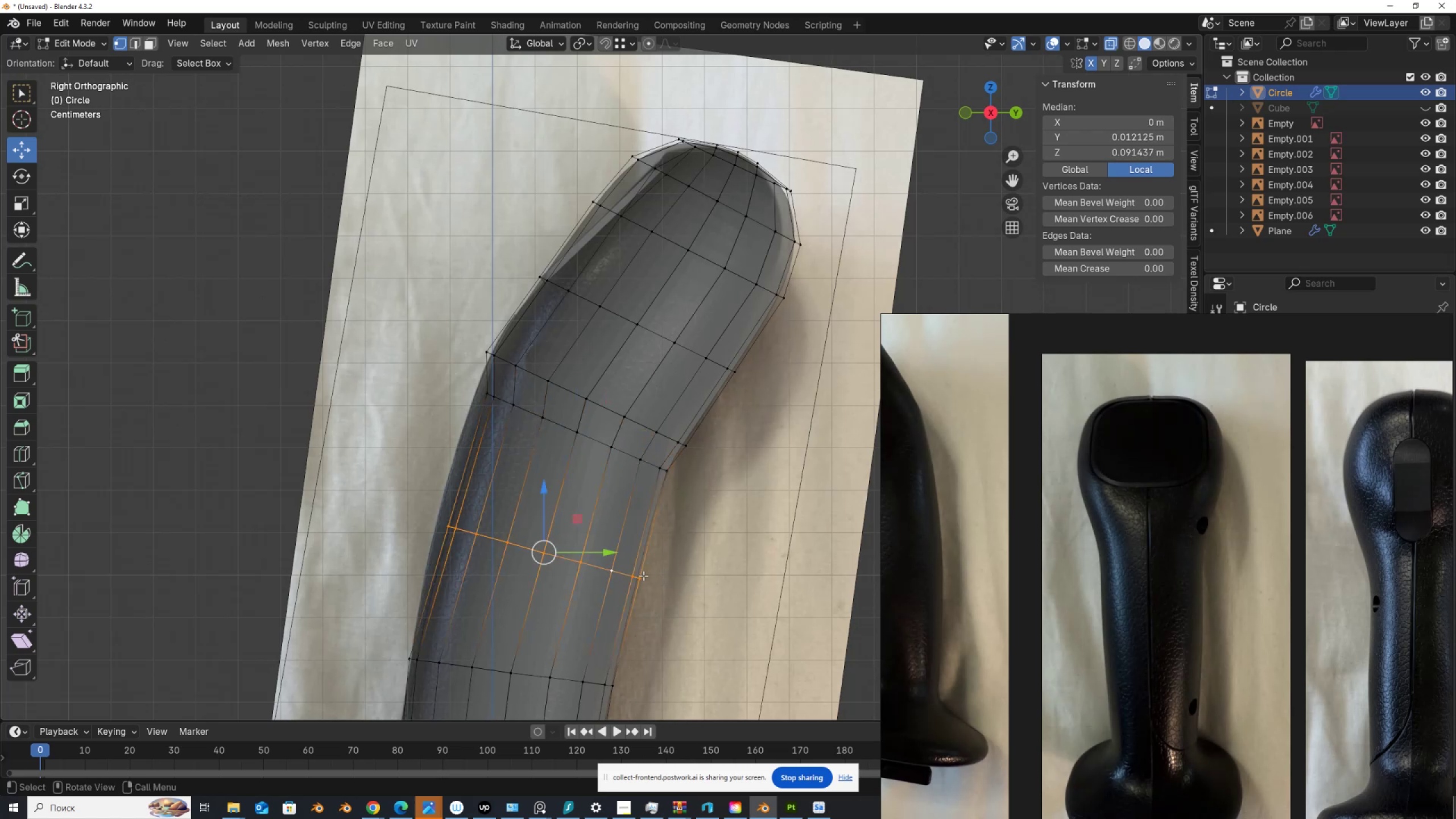 
hold_key(key=ShiftLeft, duration=0.9)
left_click([646, 578])
 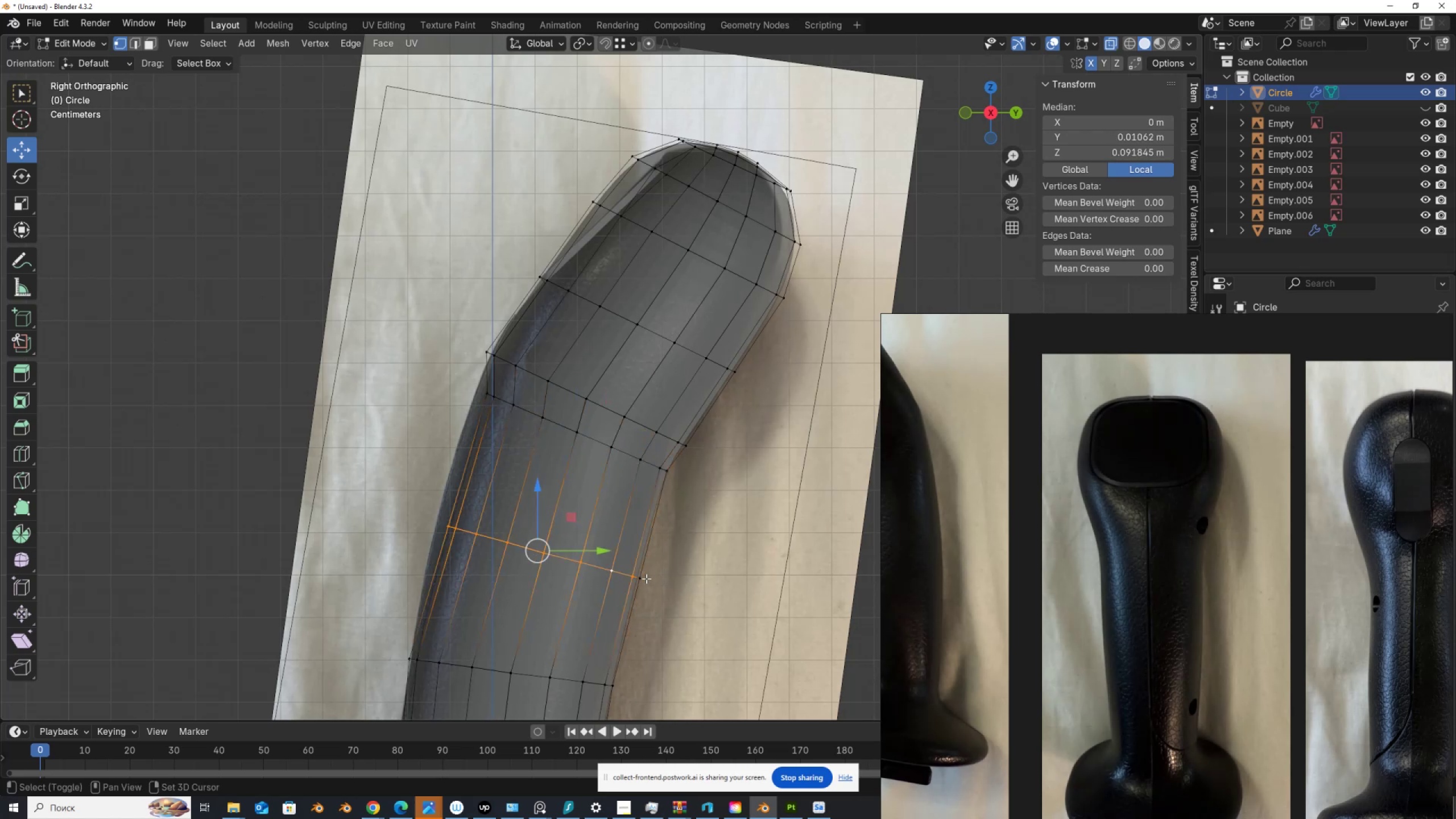 
double_click([646, 578])
 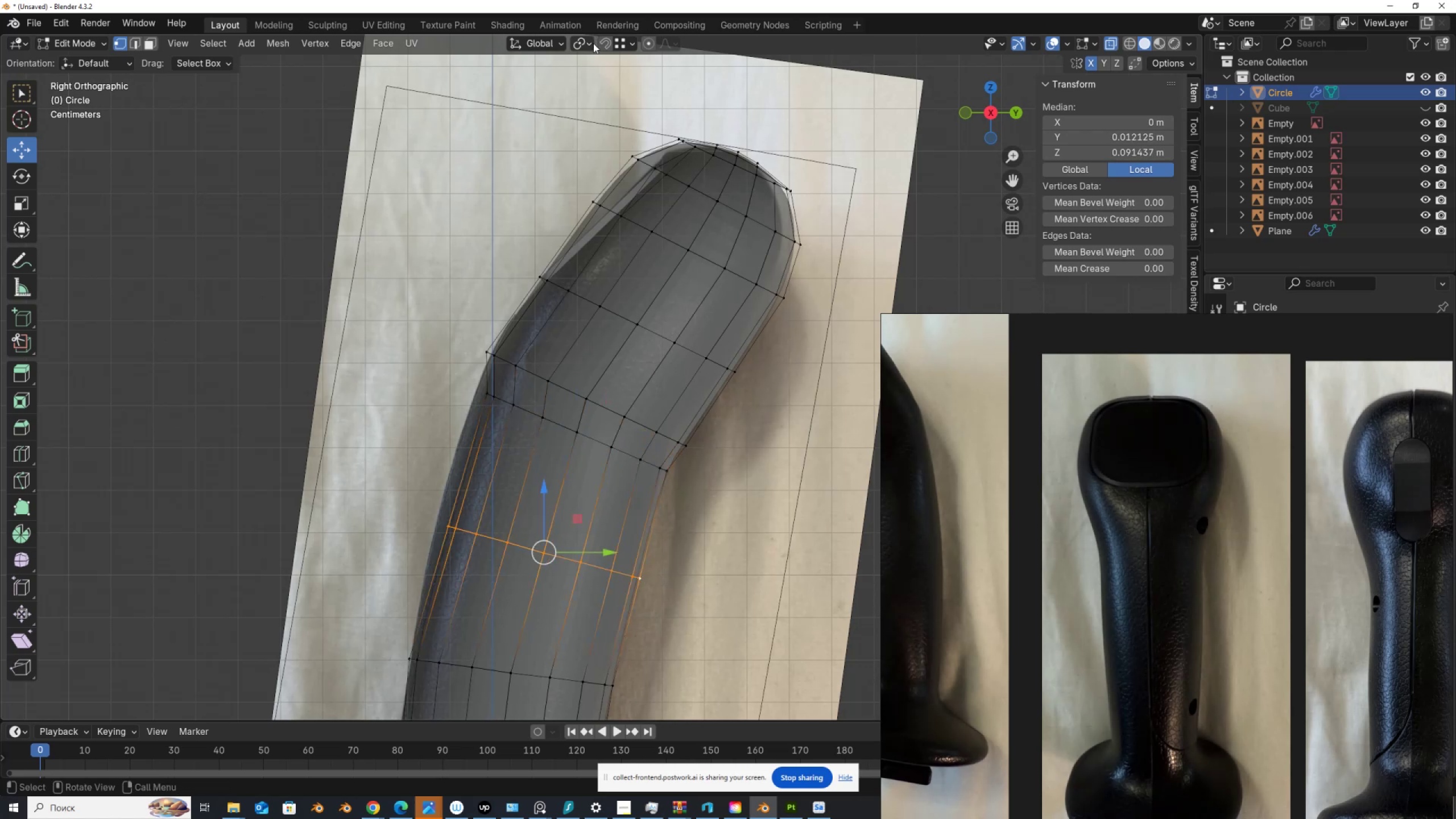 
left_click([588, 42])
 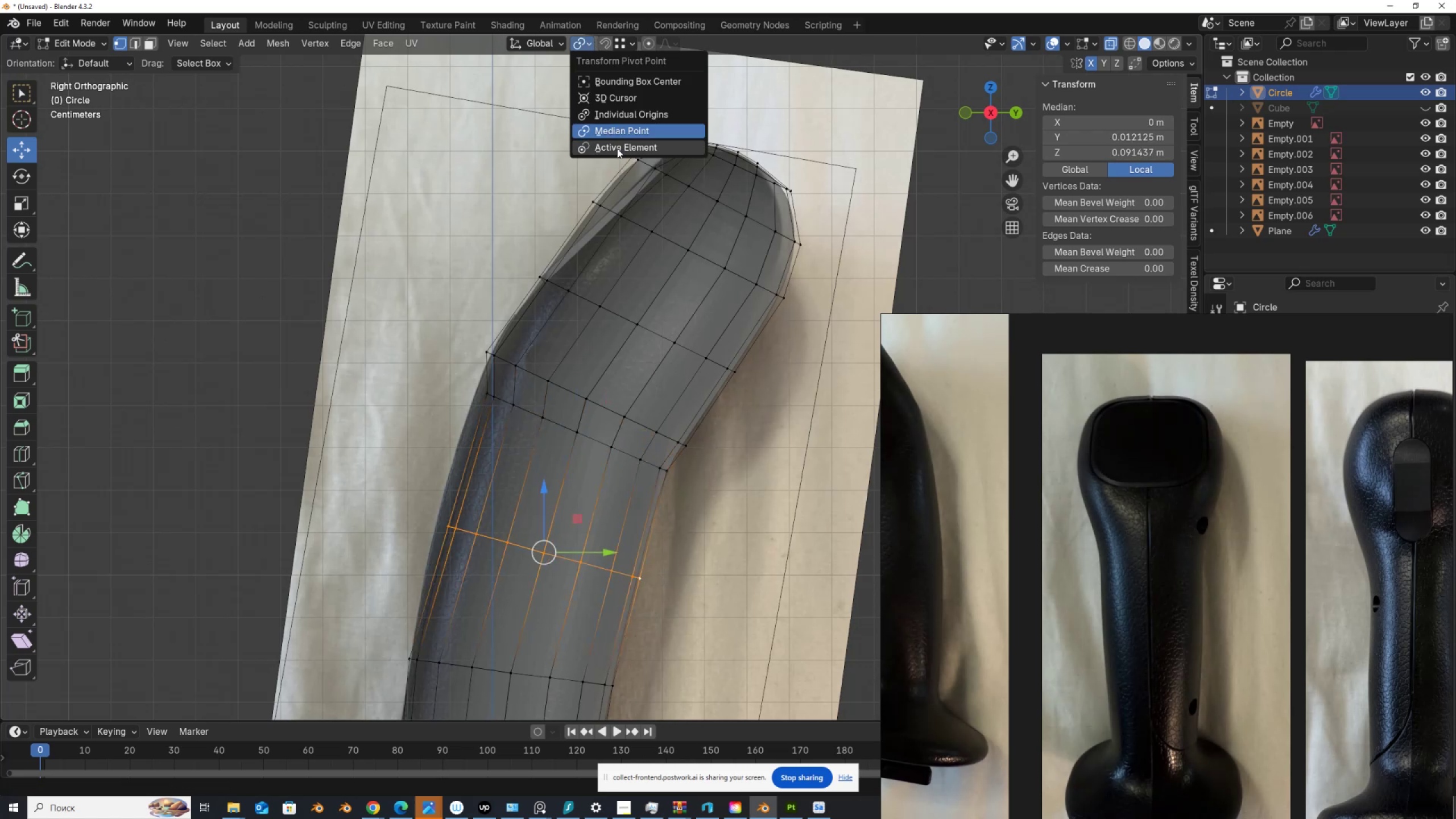 
left_click([617, 148])
 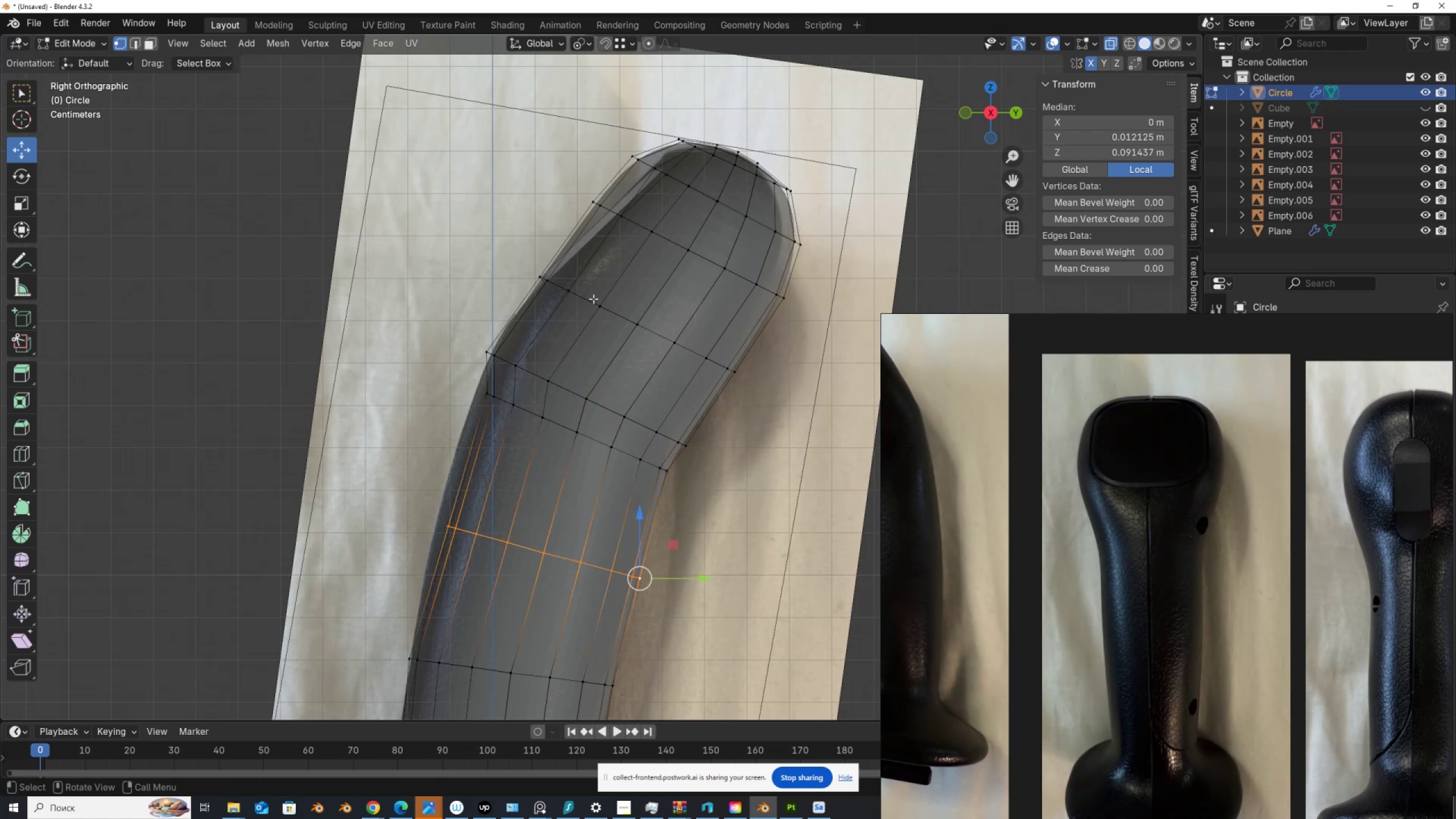 
type(sX)
 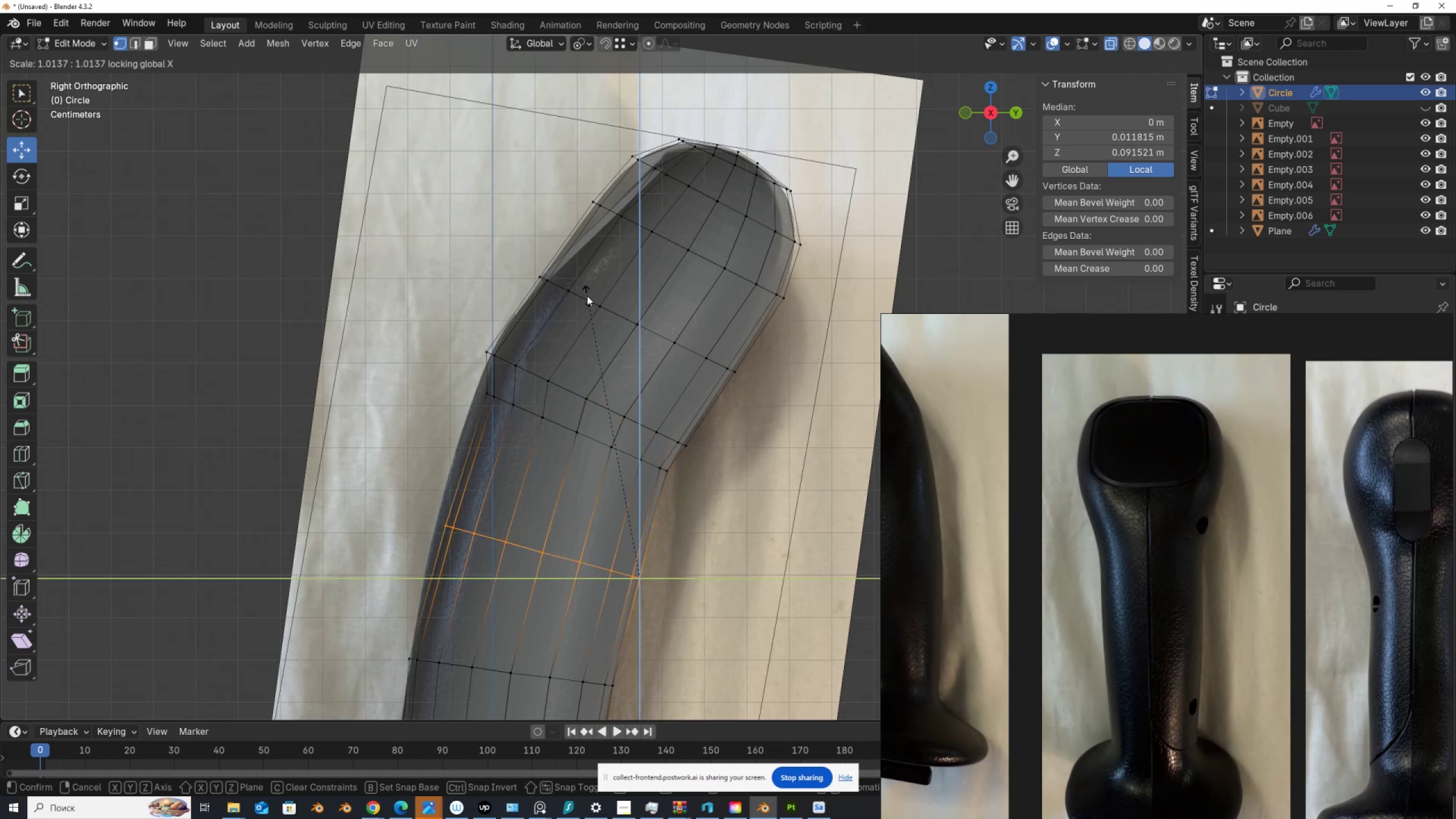 
left_click([572, 287])
 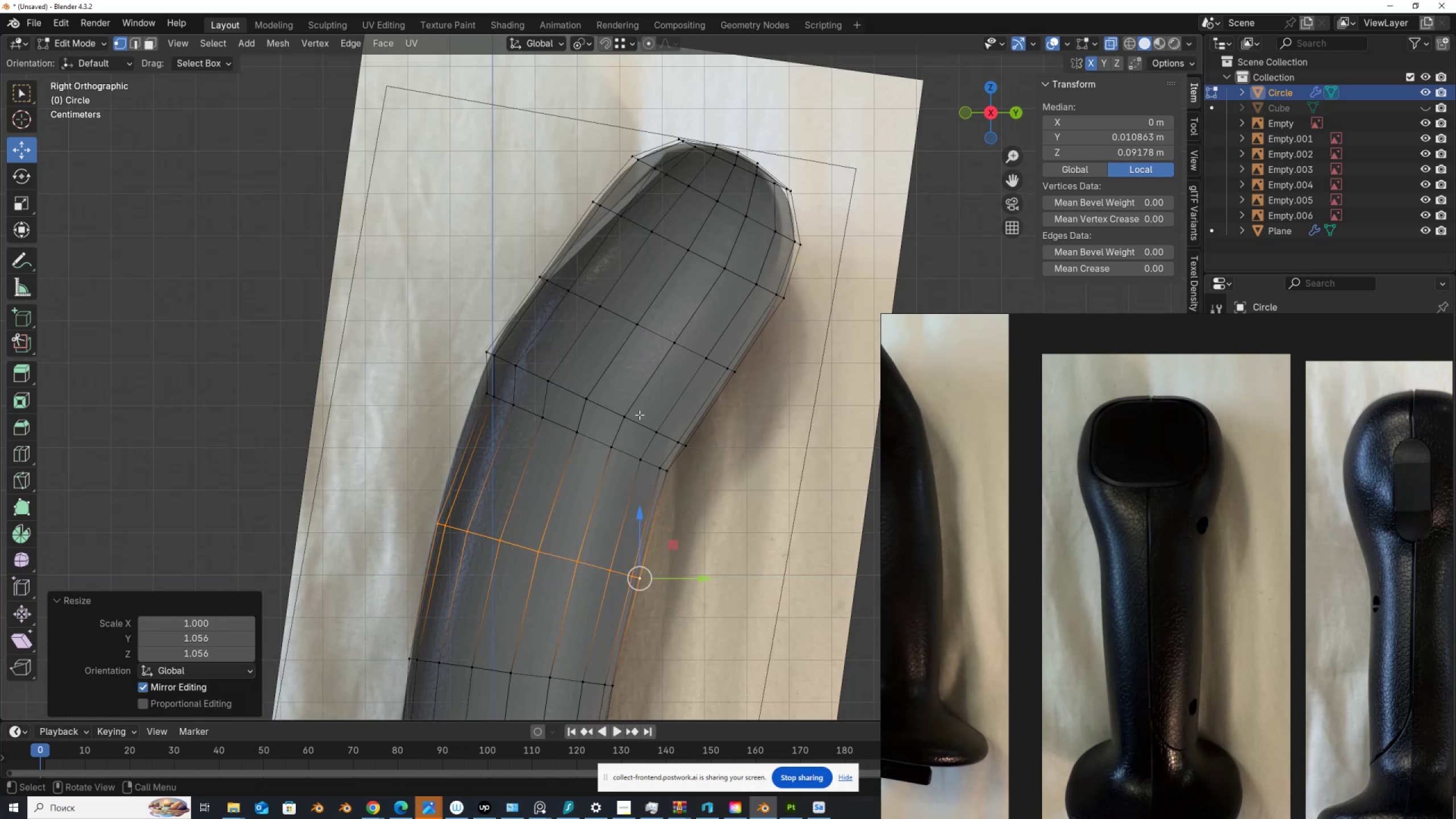 
hold_key(key=AltLeft, duration=0.43)
left_click([618, 452])
 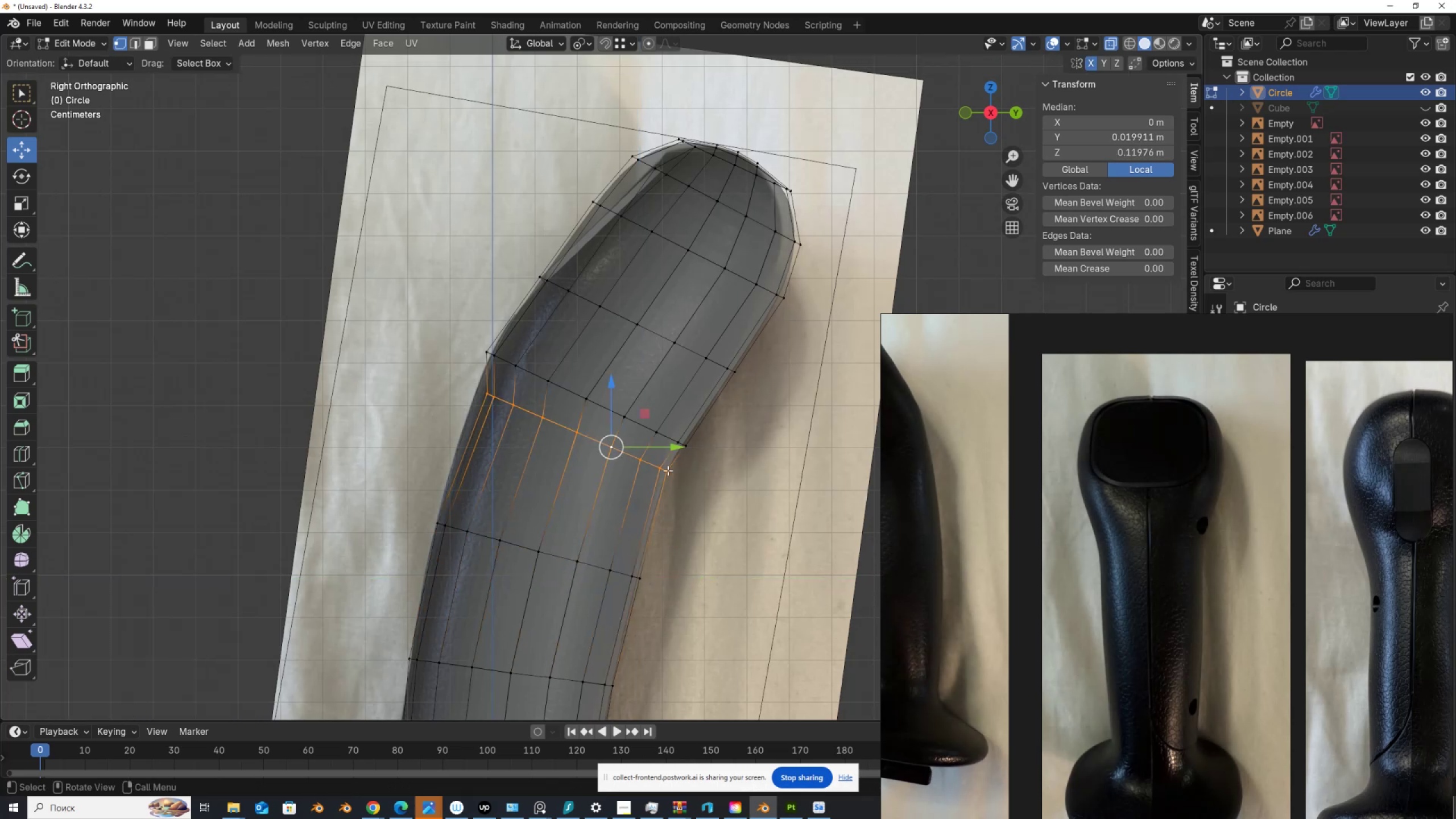 
hold_key(key=ShiftLeft, duration=0.85)
left_click([676, 476])
 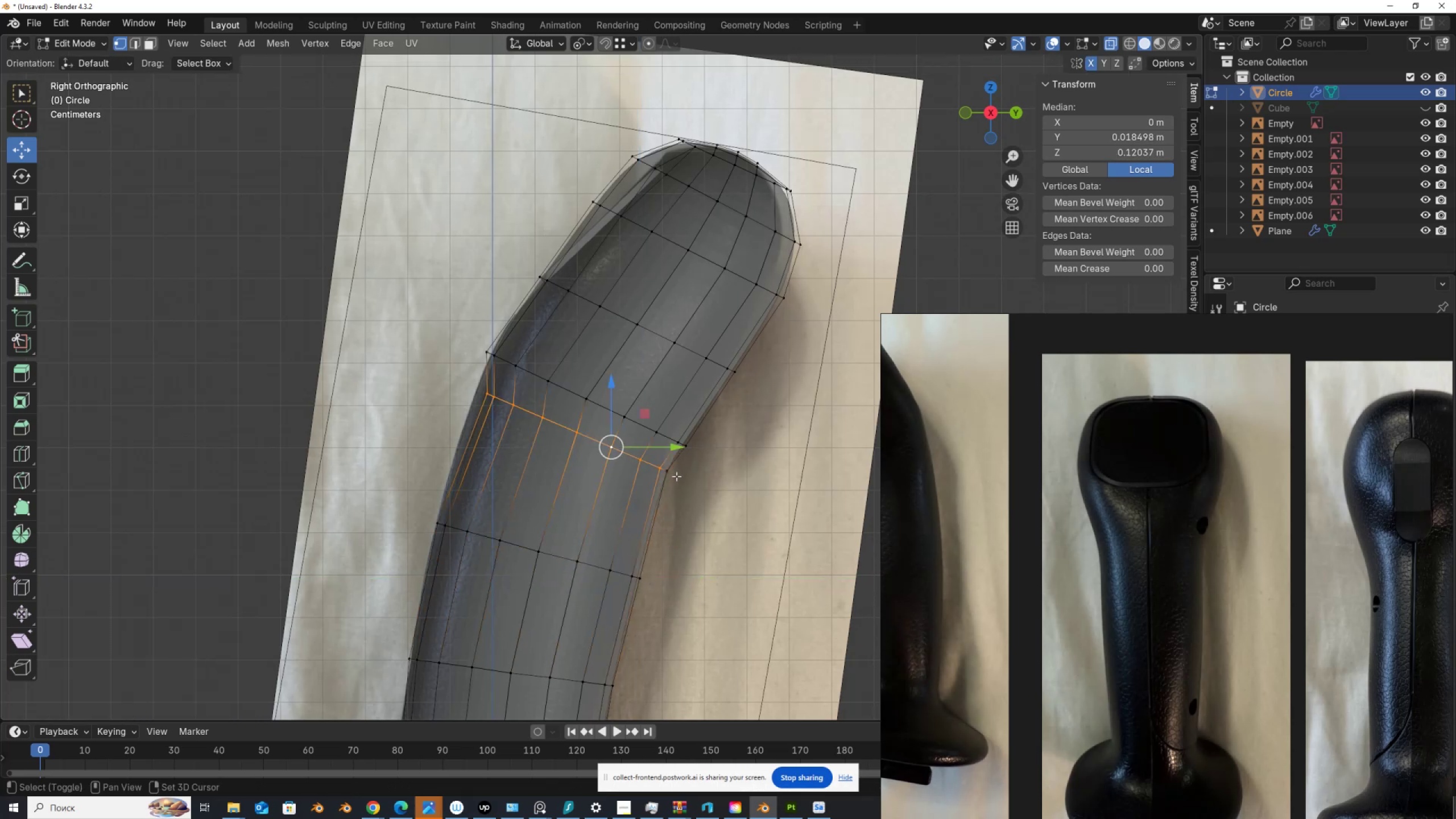 
double_click([676, 476])
 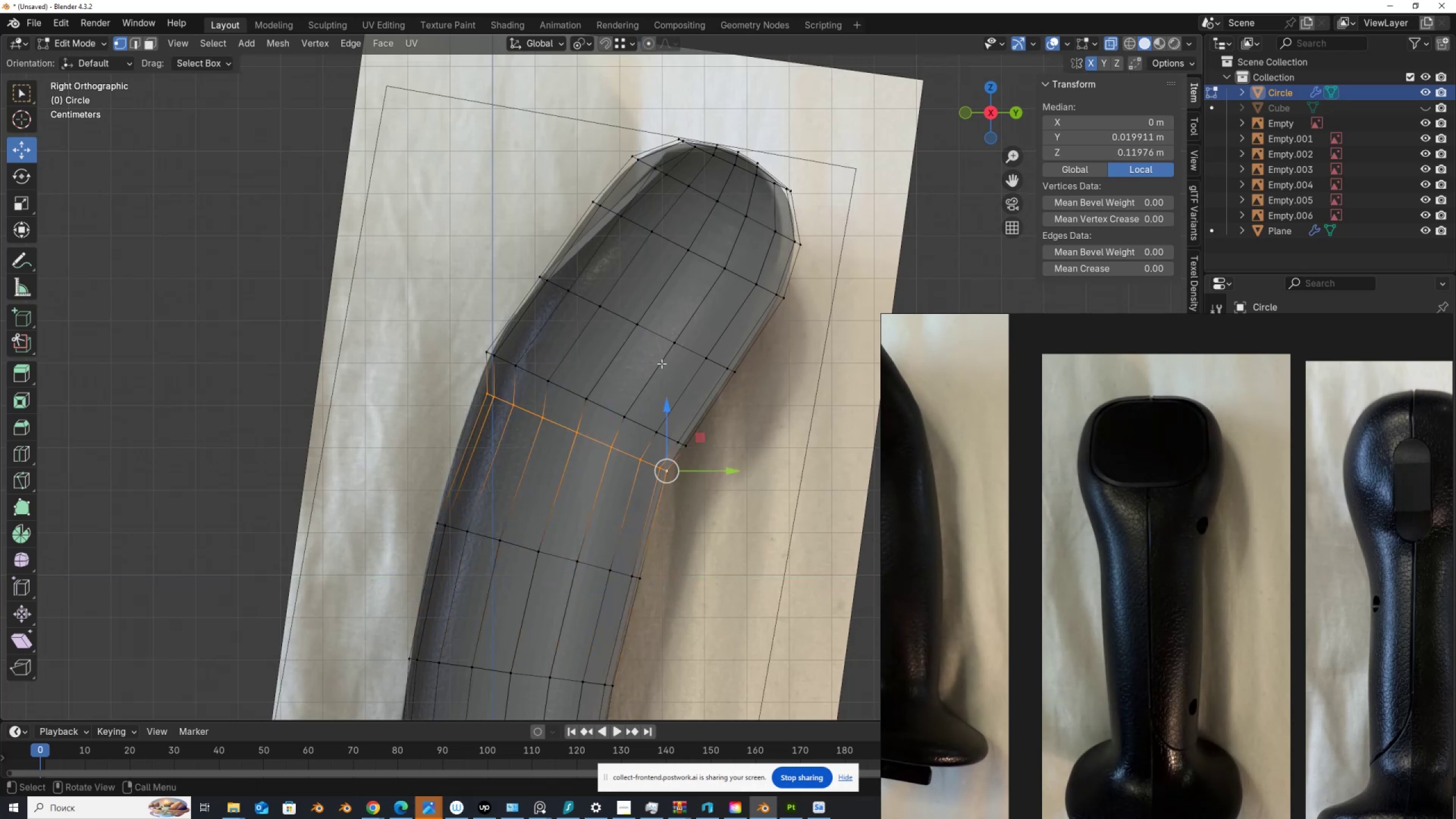 
key(S)
 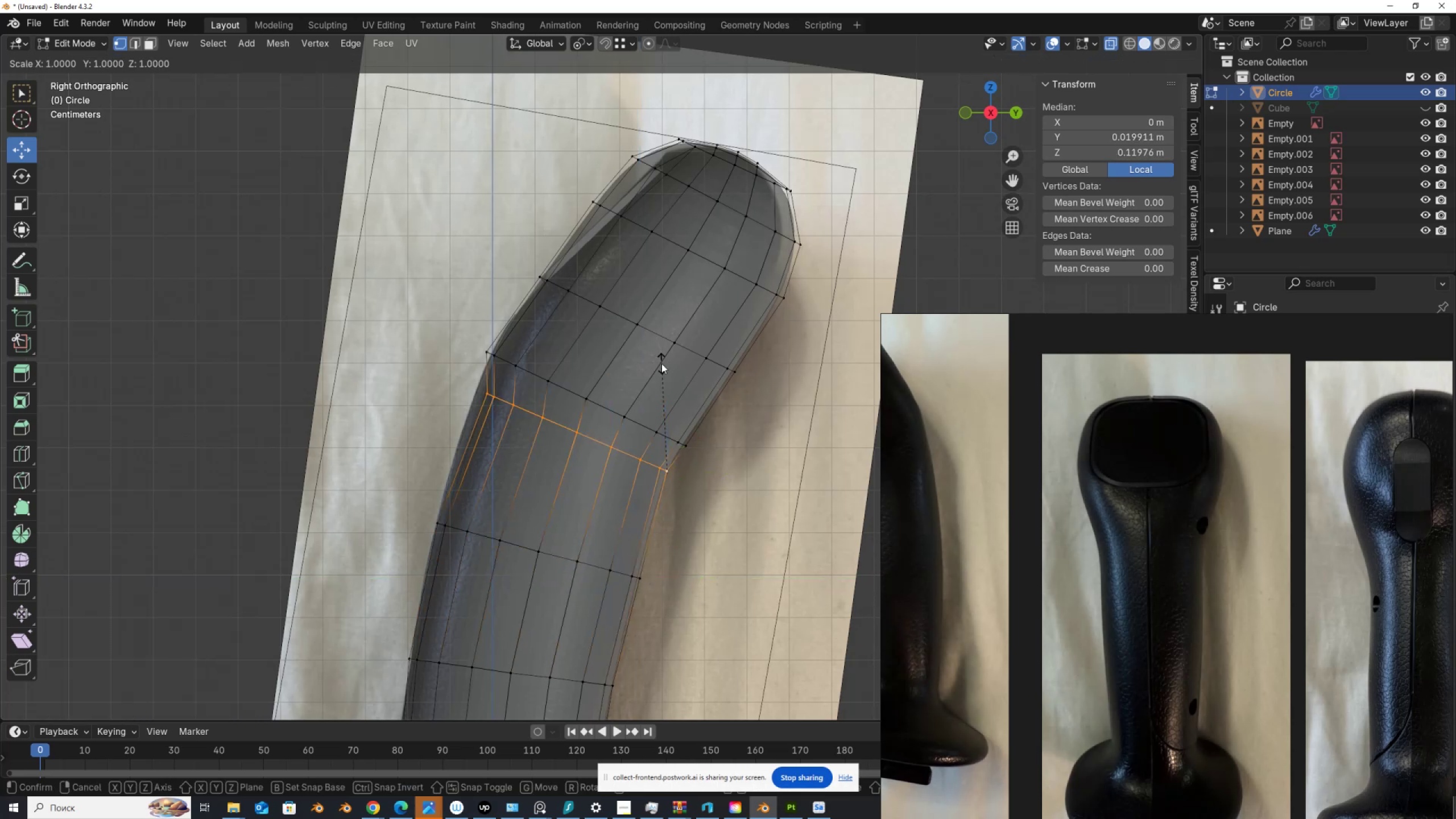 
key(Shift+ShiftLeft)
 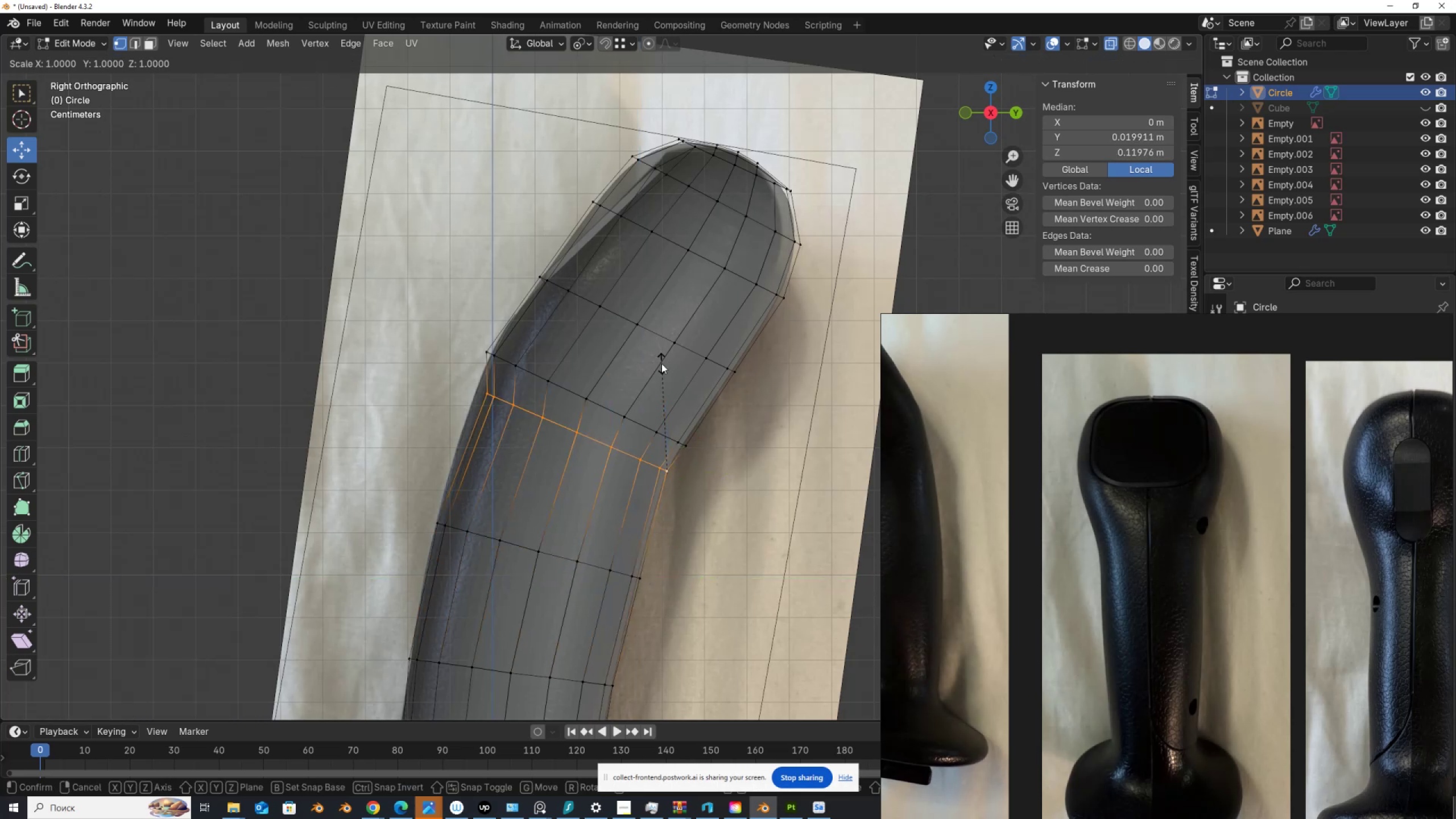 
key(X)
 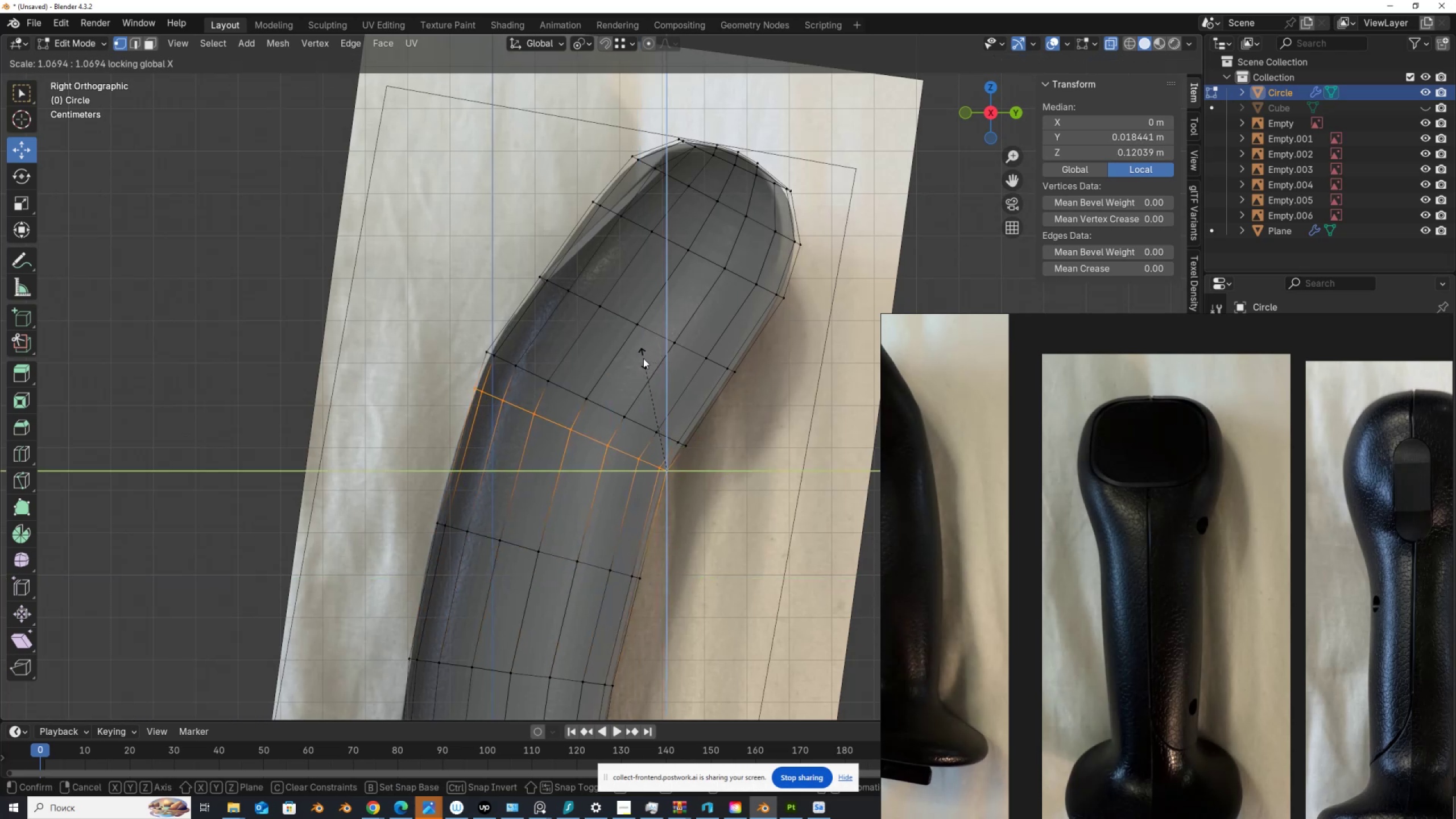 
left_click([643, 358])
 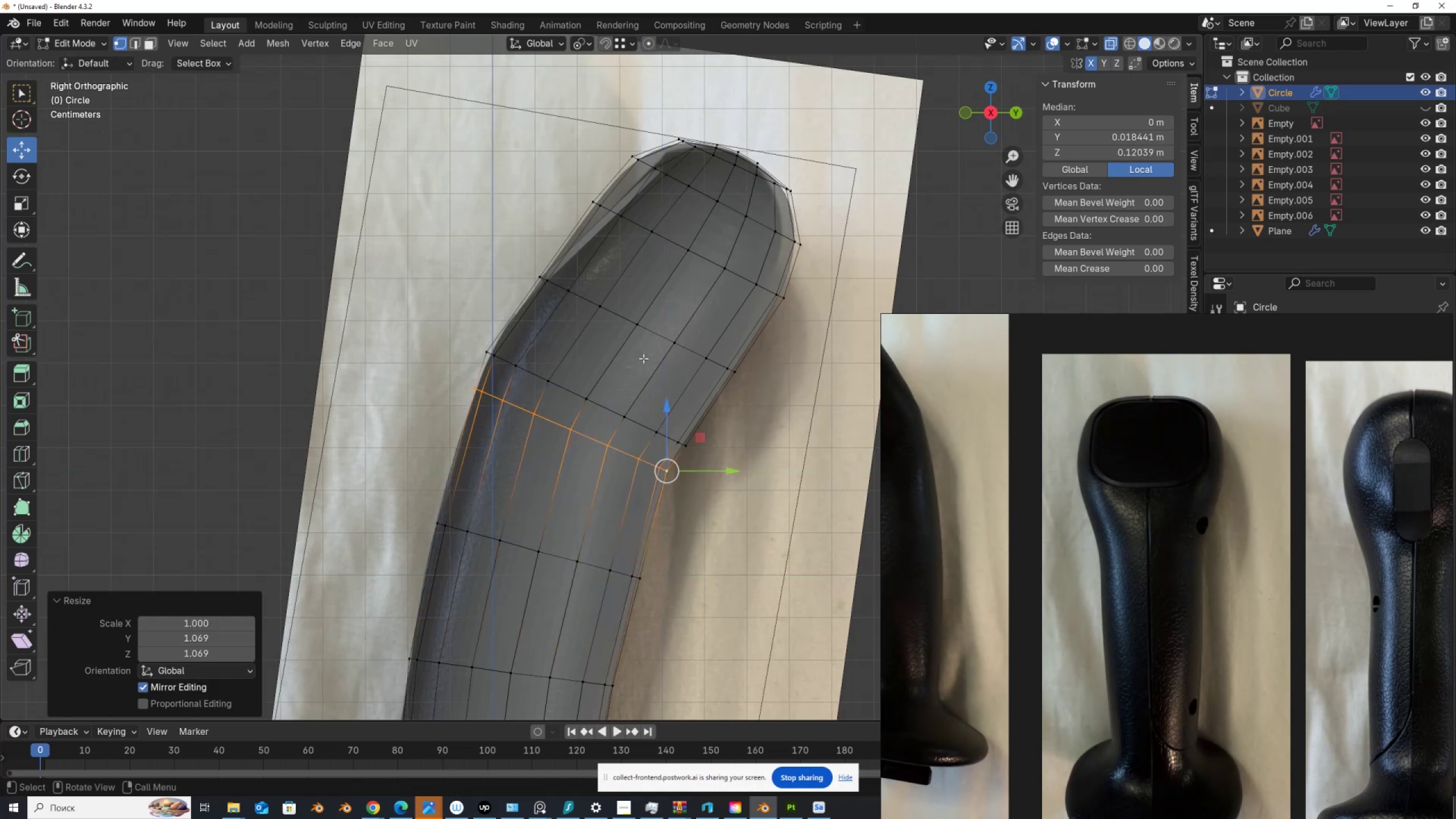 
key(Alt+AltLeft)
 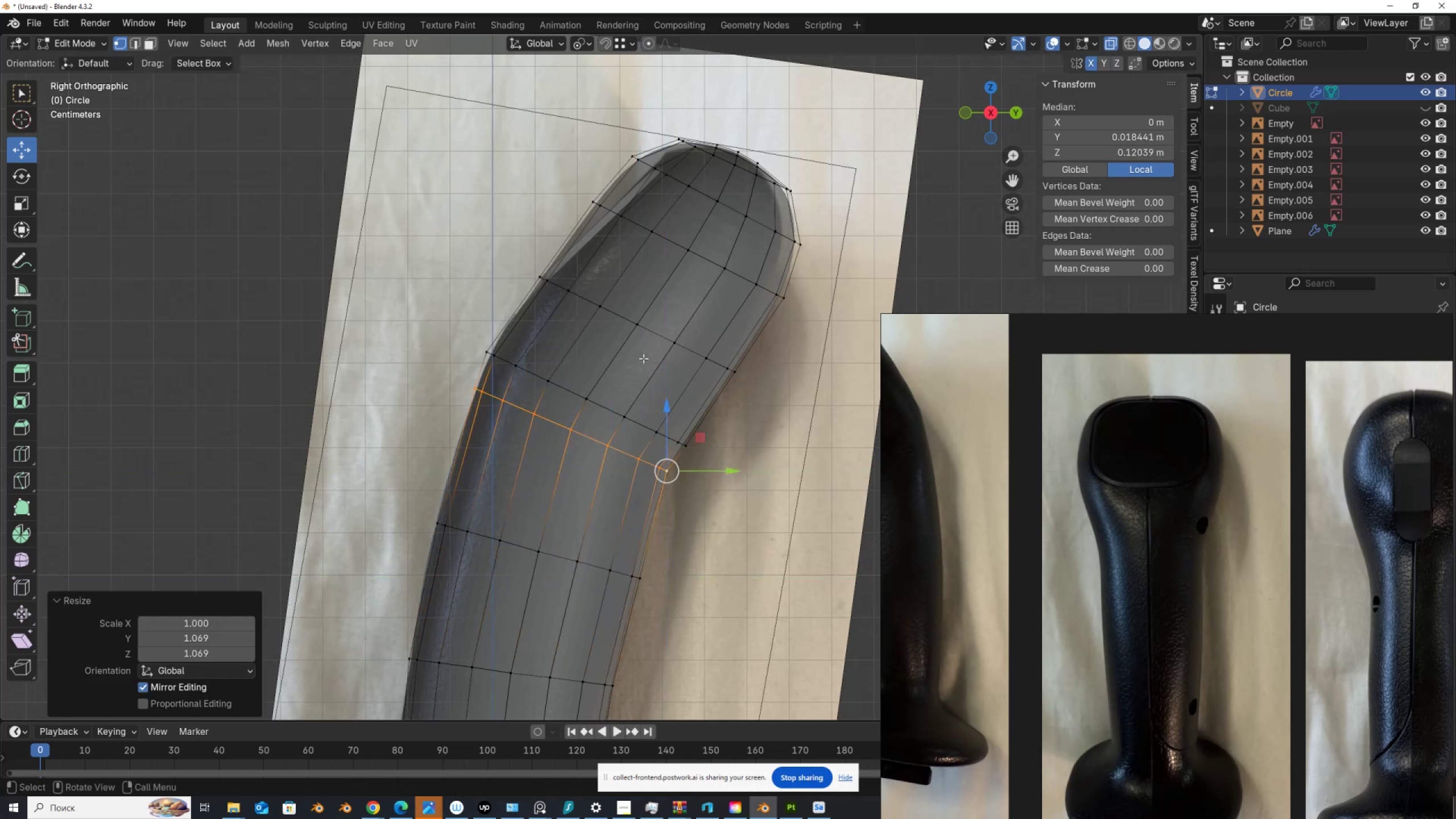 
key(Alt+Z)
 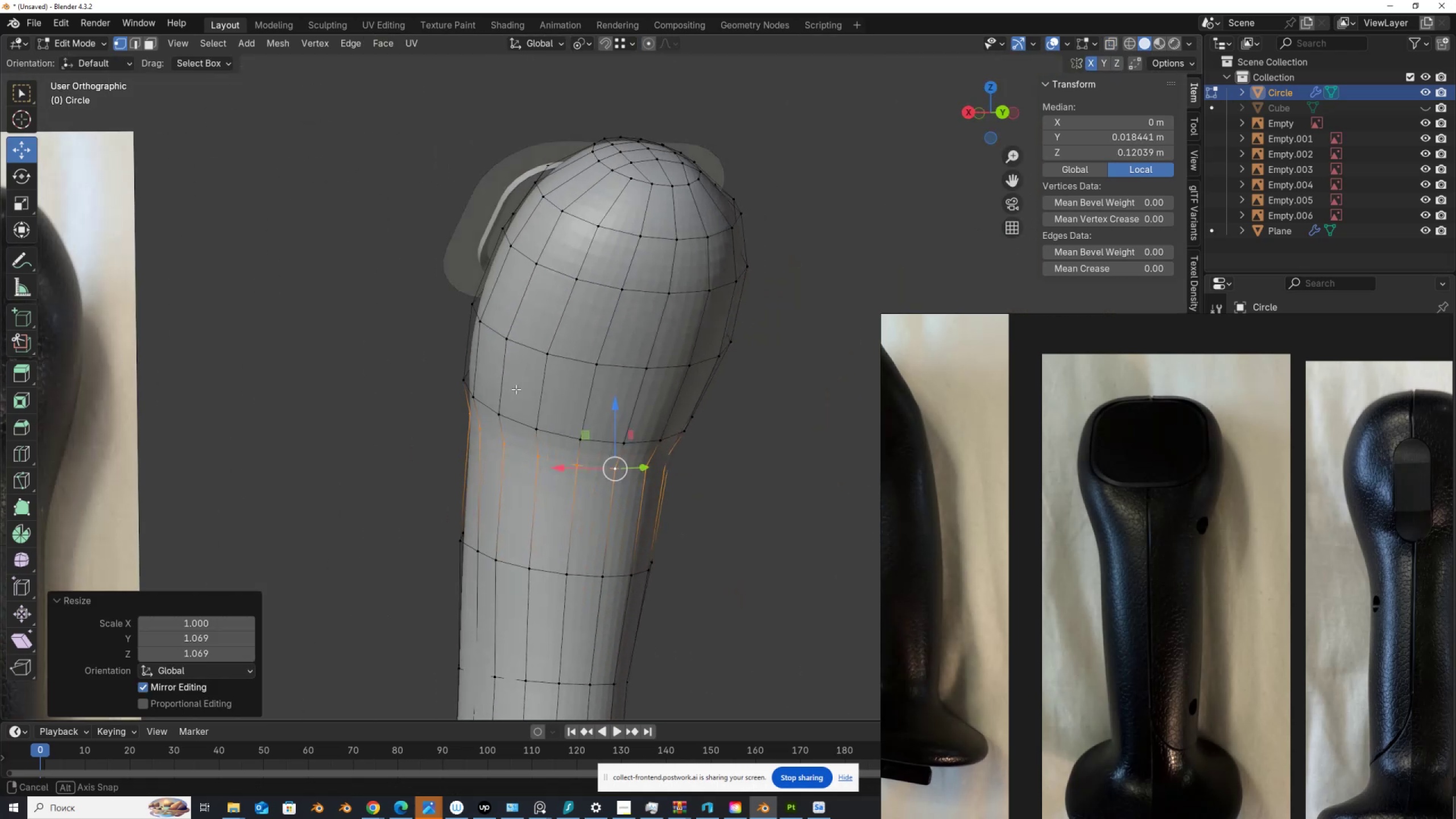 
key(Tab)
 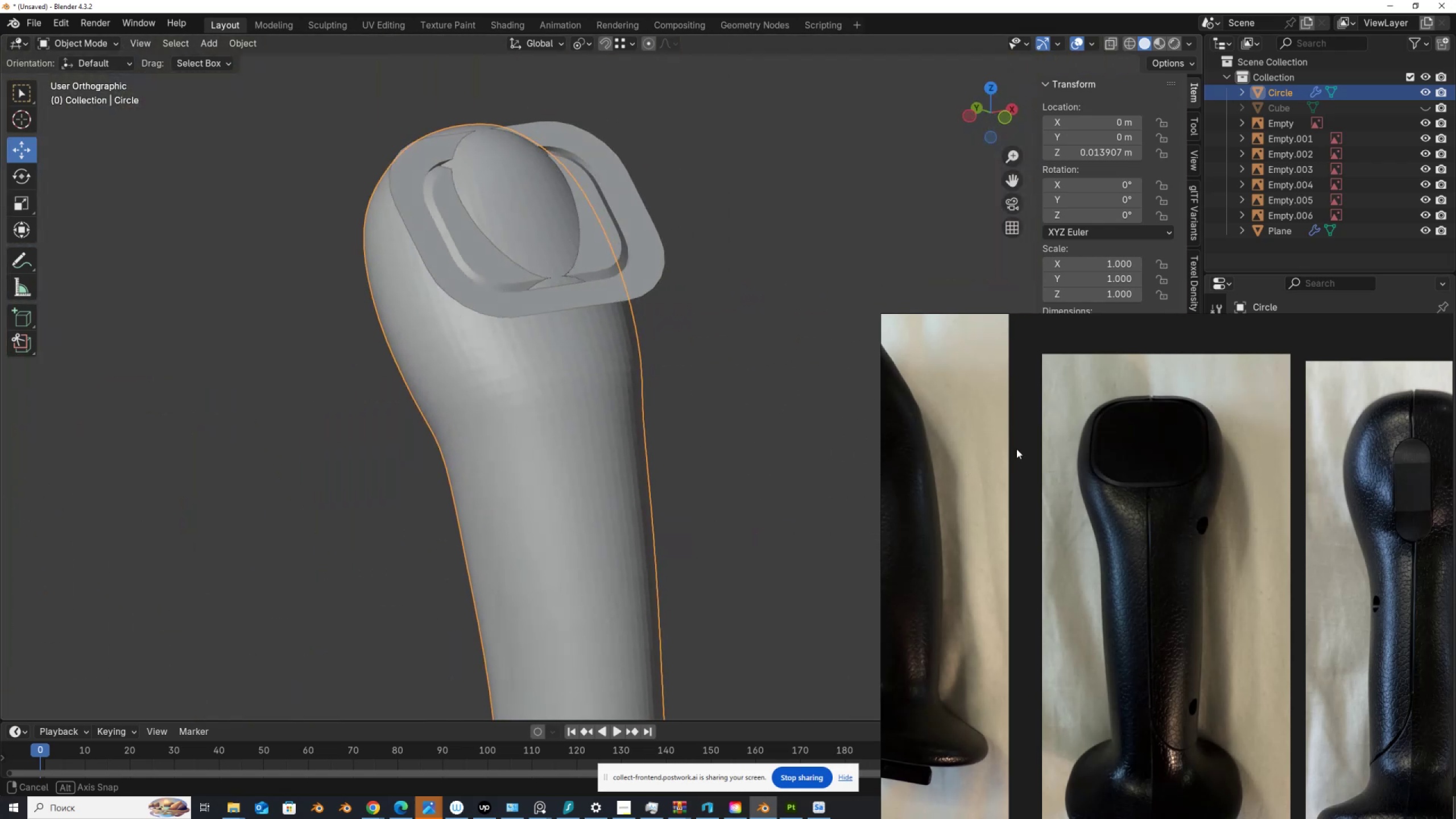 
scroll: coordinate [748, 481], scroll_direction: down, amount: 2.0
 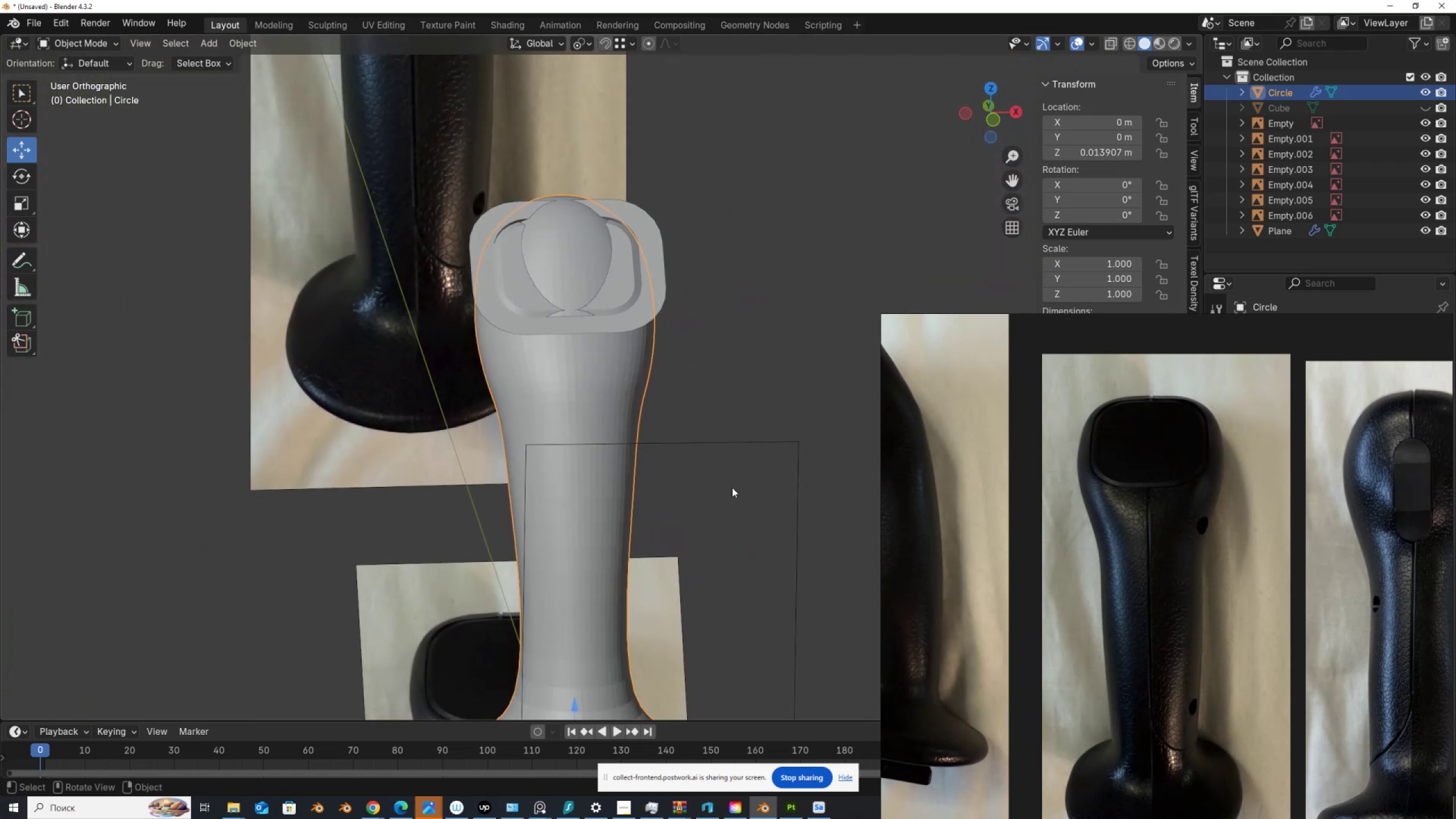 
hold_key(key=ShiftLeft, duration=0.52)
 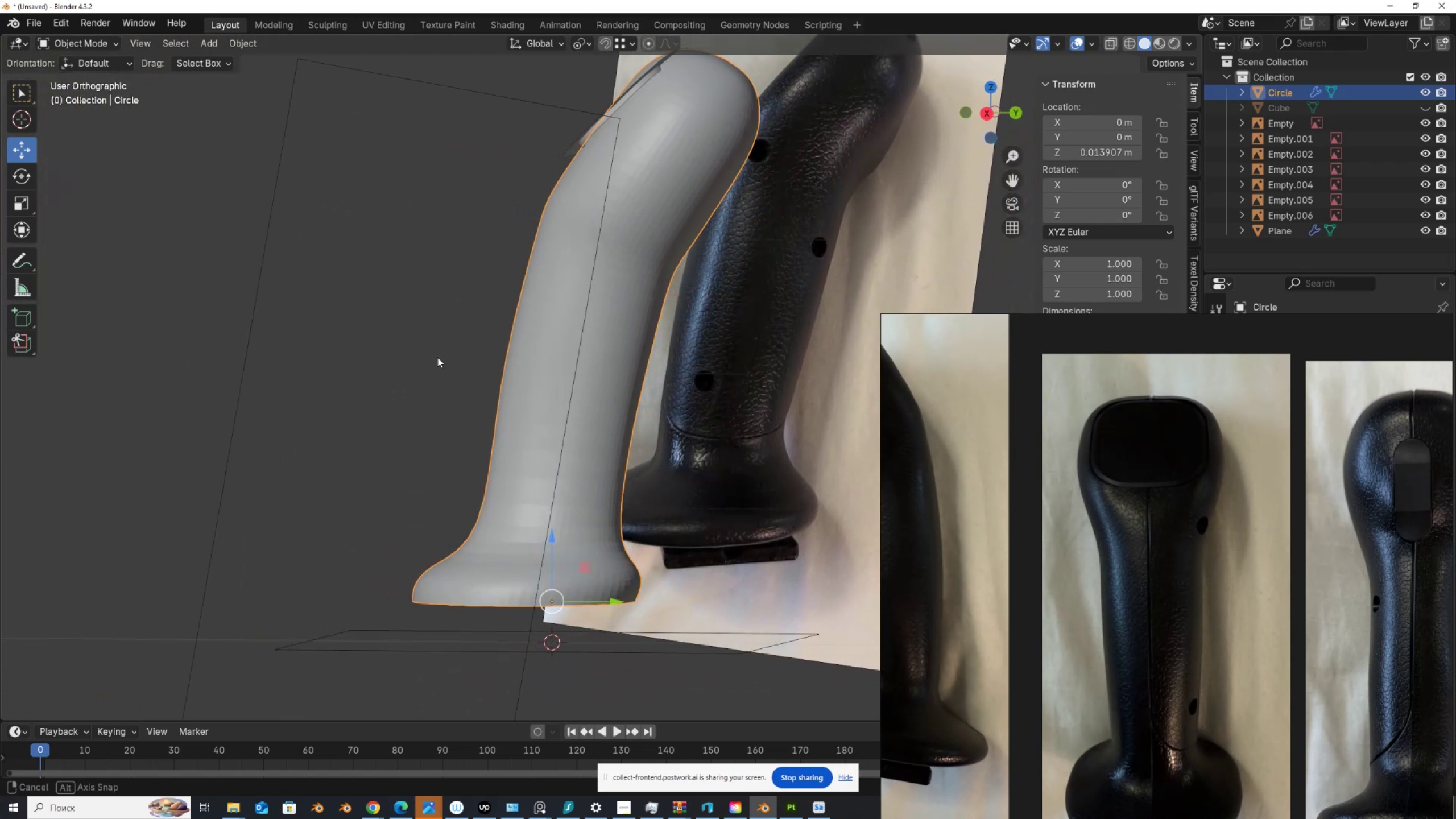 
hold_key(key=AltLeft, duration=0.39)
 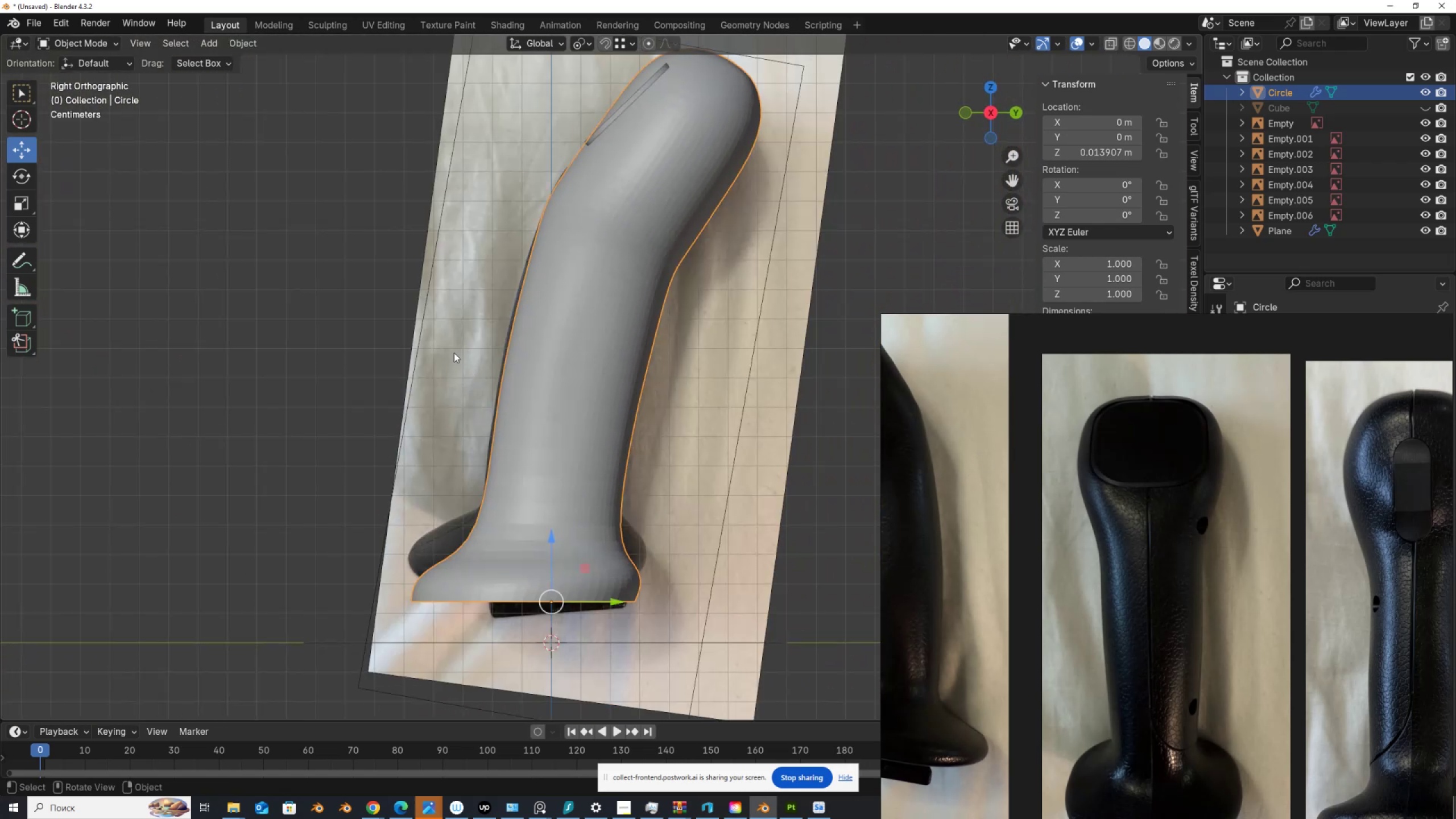 
key(Alt+AltLeft)
 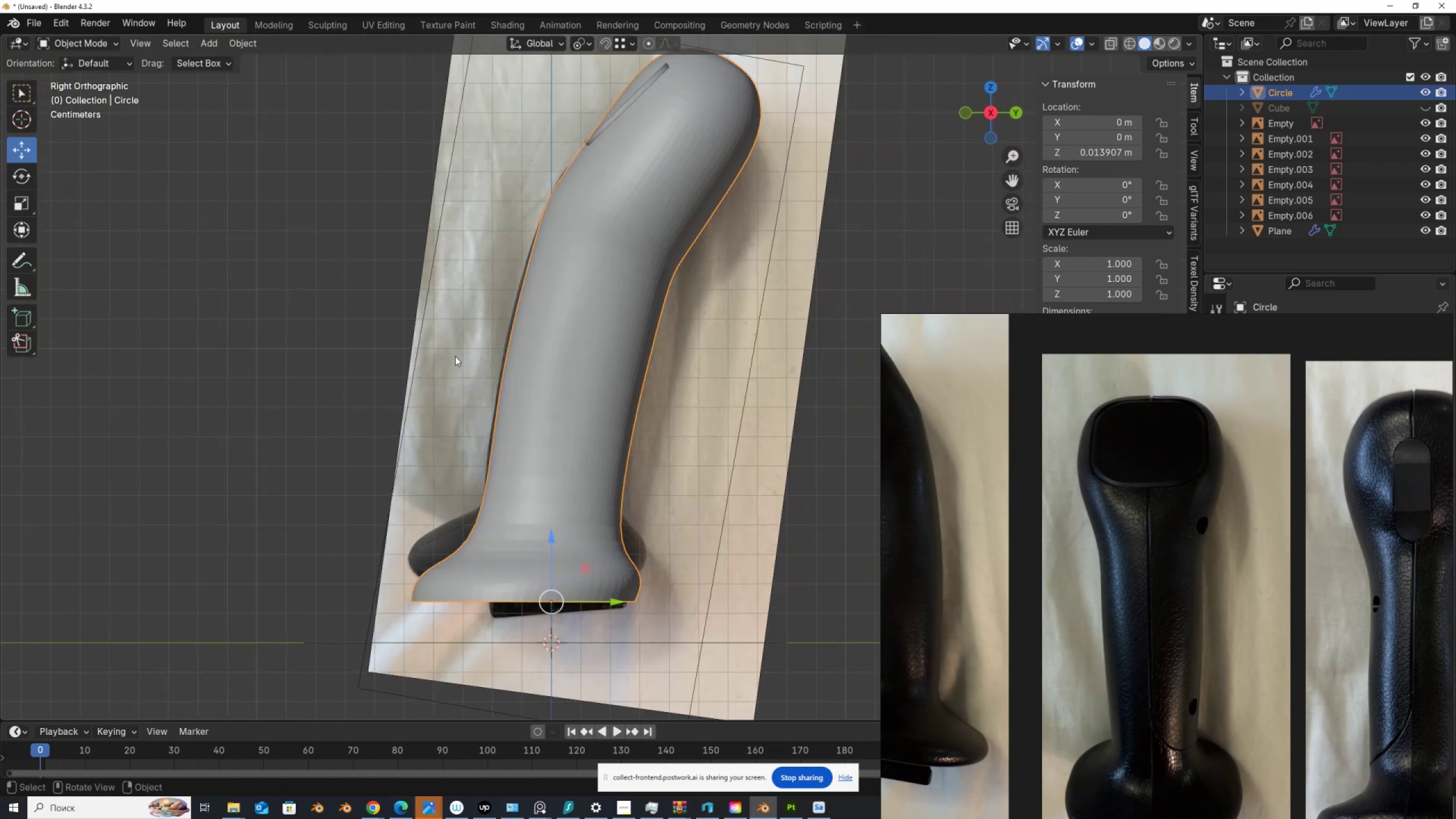 
key(Alt+Z)
 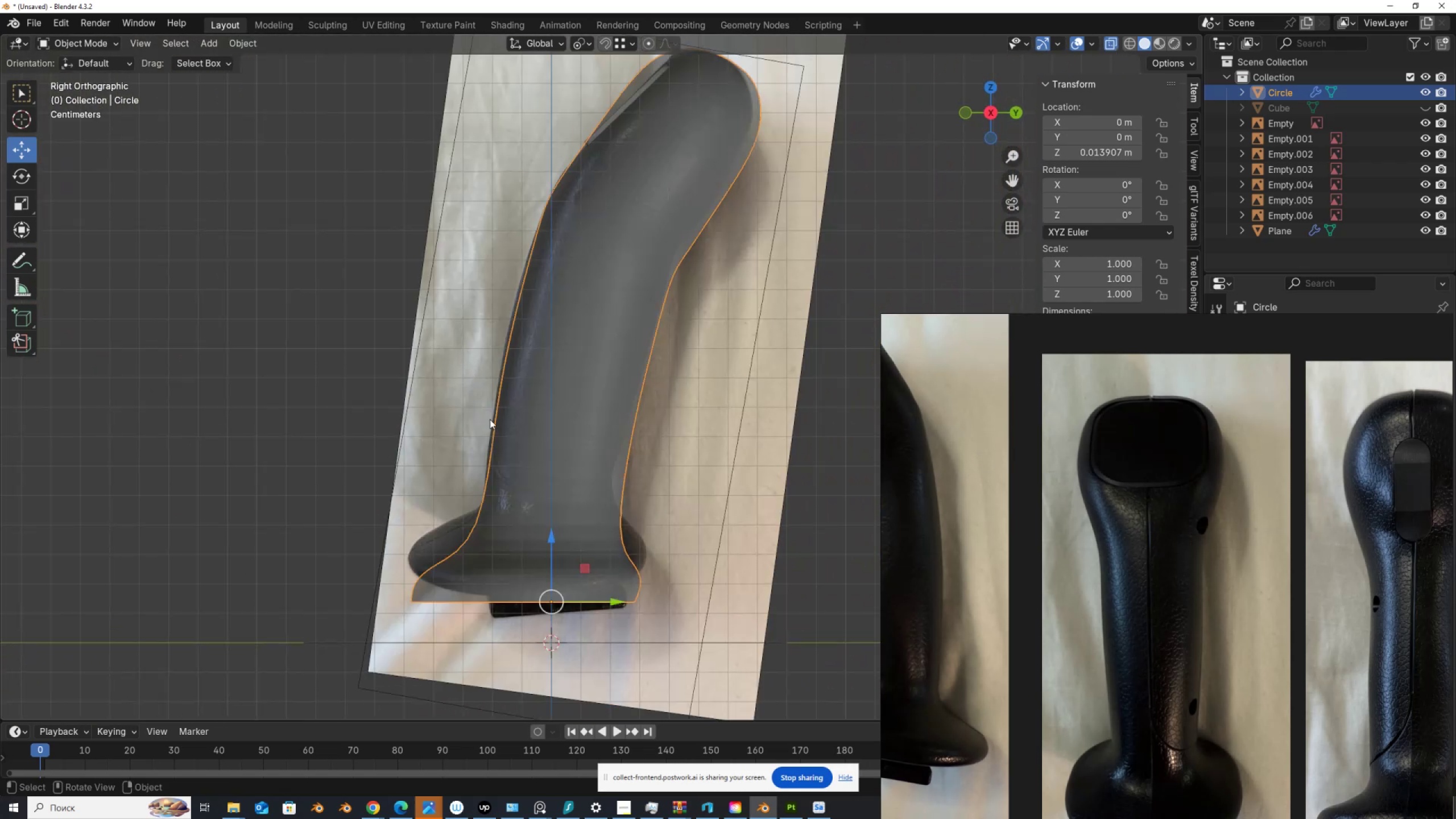 
scroll: coordinate [512, 490], scroll_direction: up, amount: 2.0
 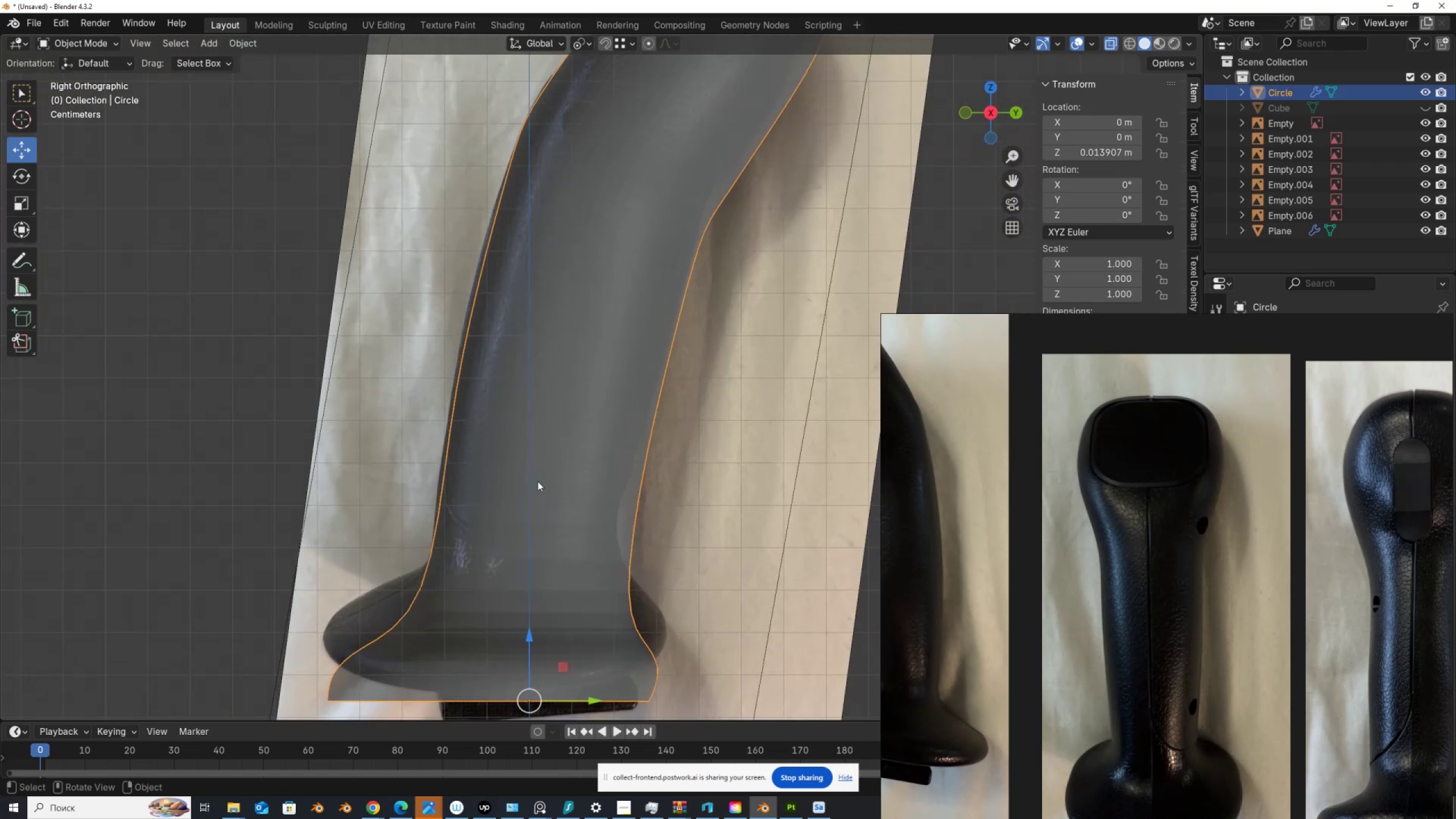 
hold_key(key=ShiftLeft, duration=0.42)
 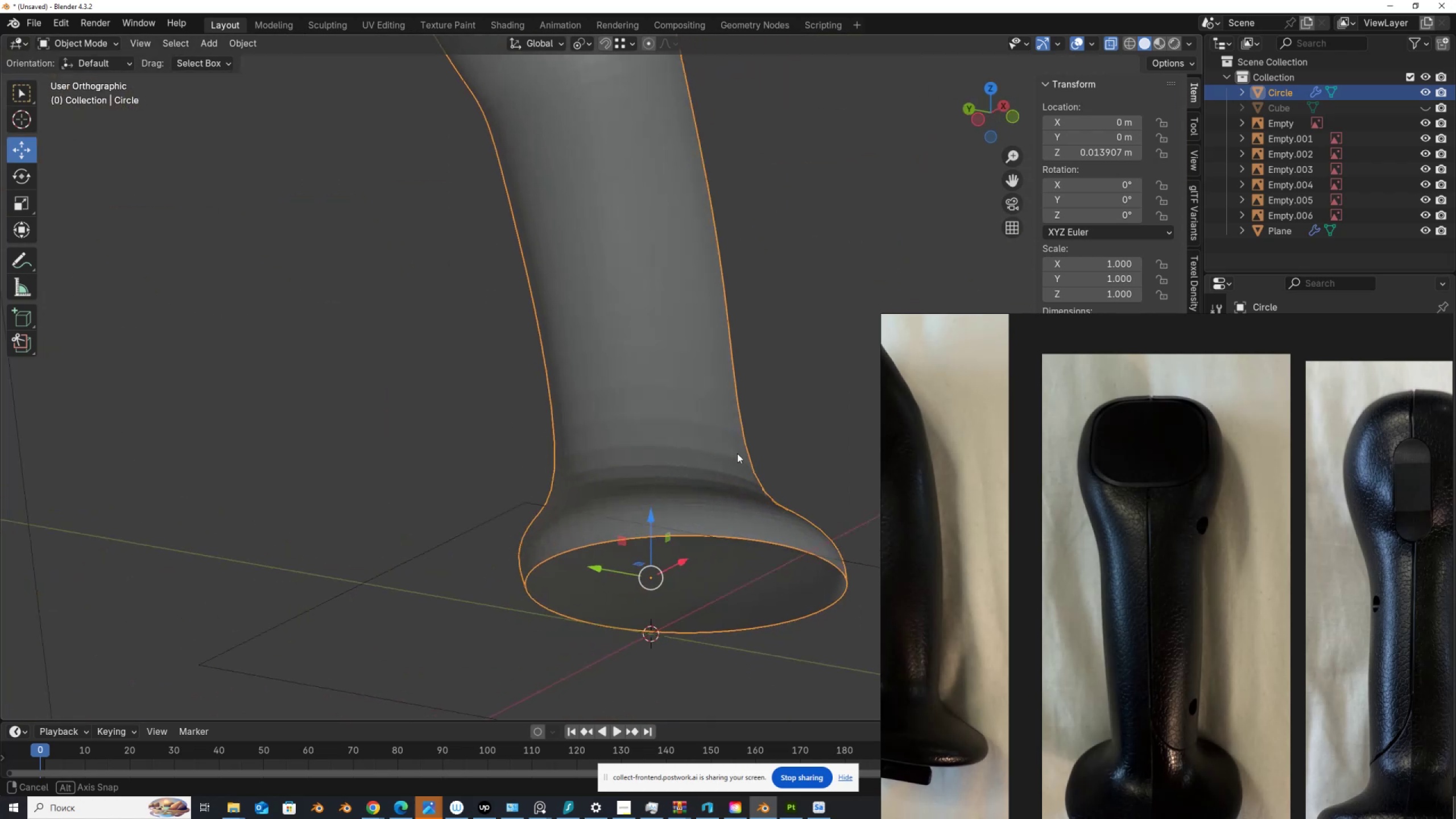 
hold_key(key=AltLeft, duration=1.54)
 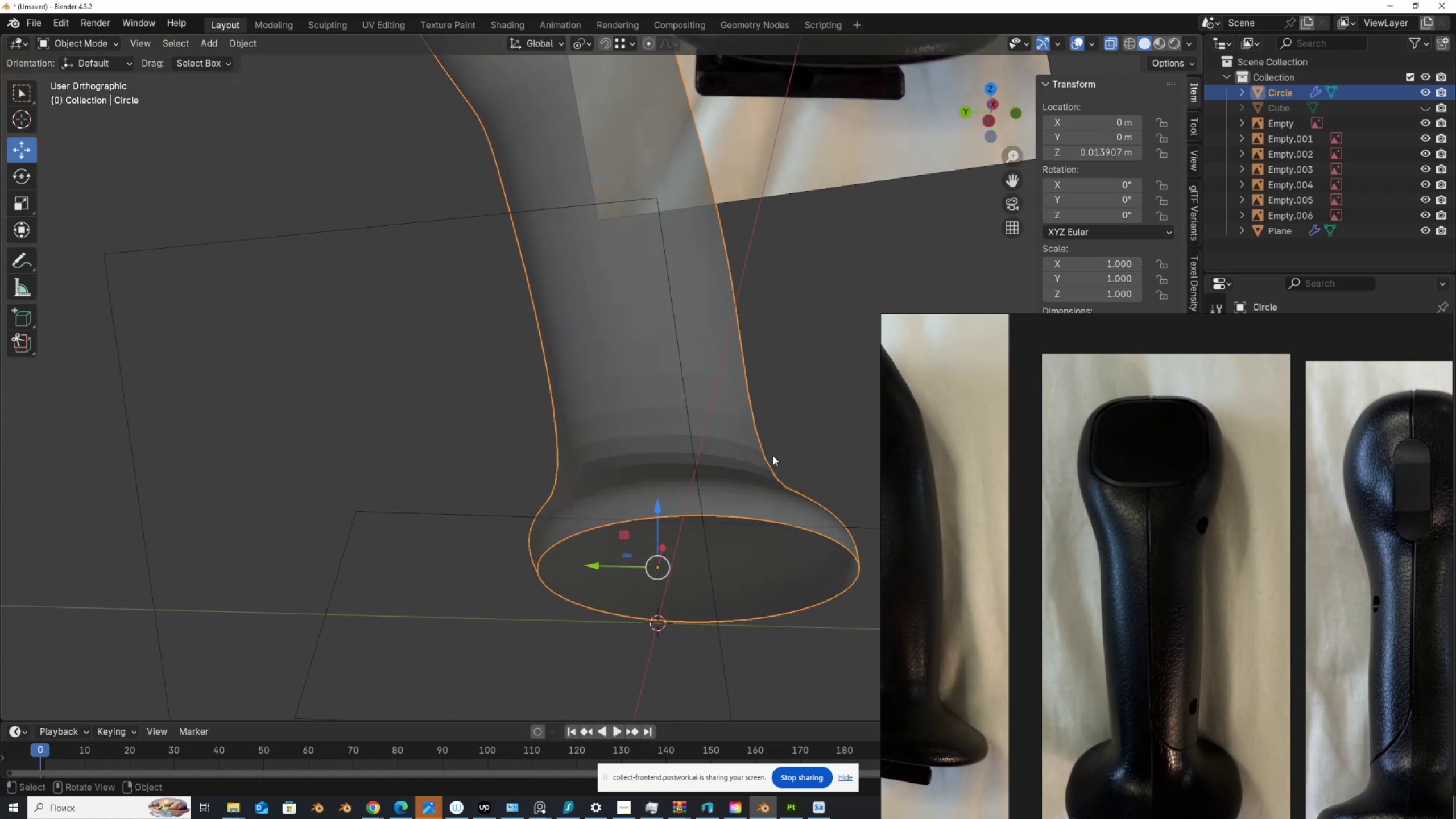 
hold_key(key=AltLeft, duration=0.38)
 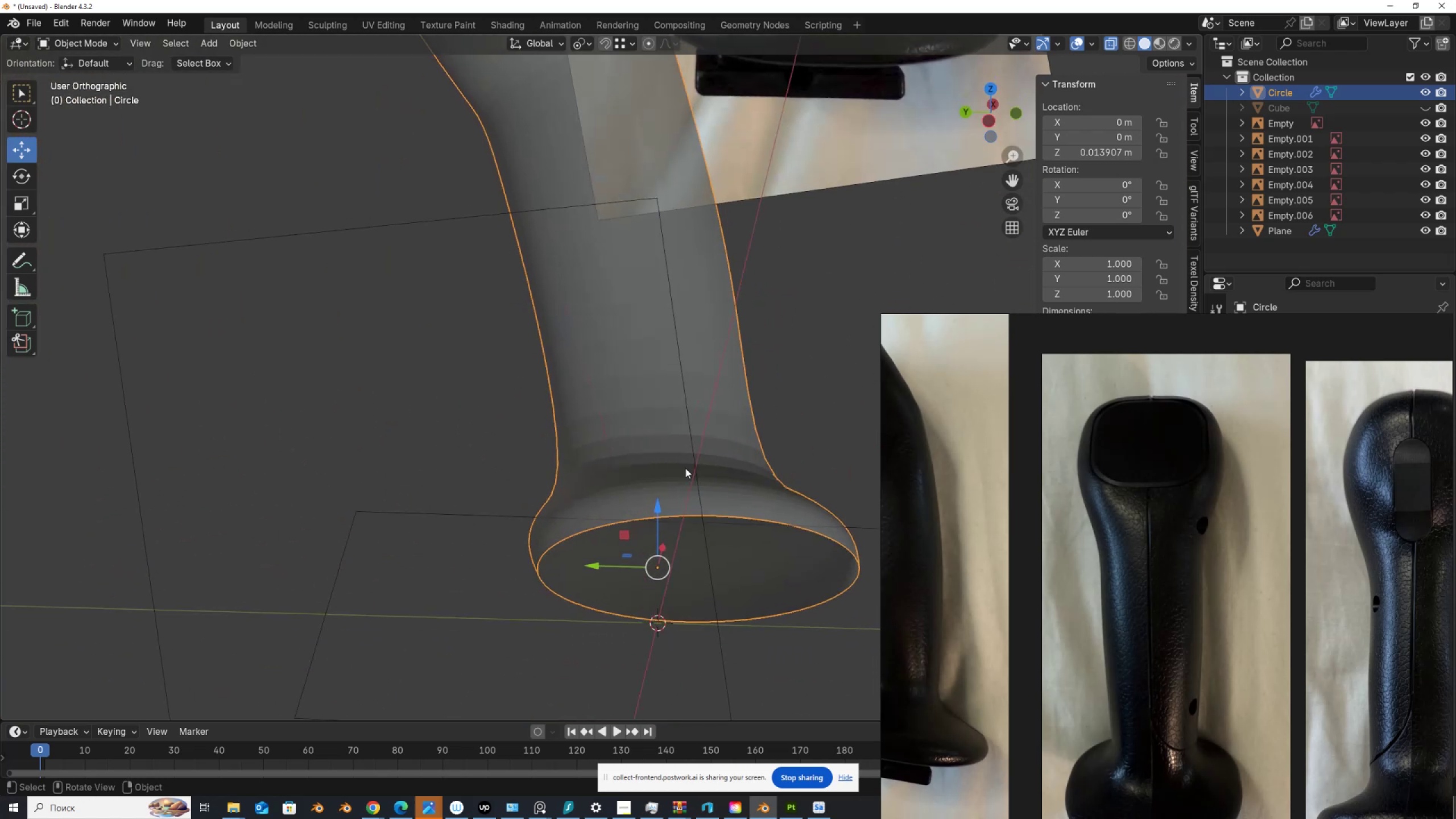 
scroll: coordinate [618, 482], scroll_direction: down, amount: 6.0
 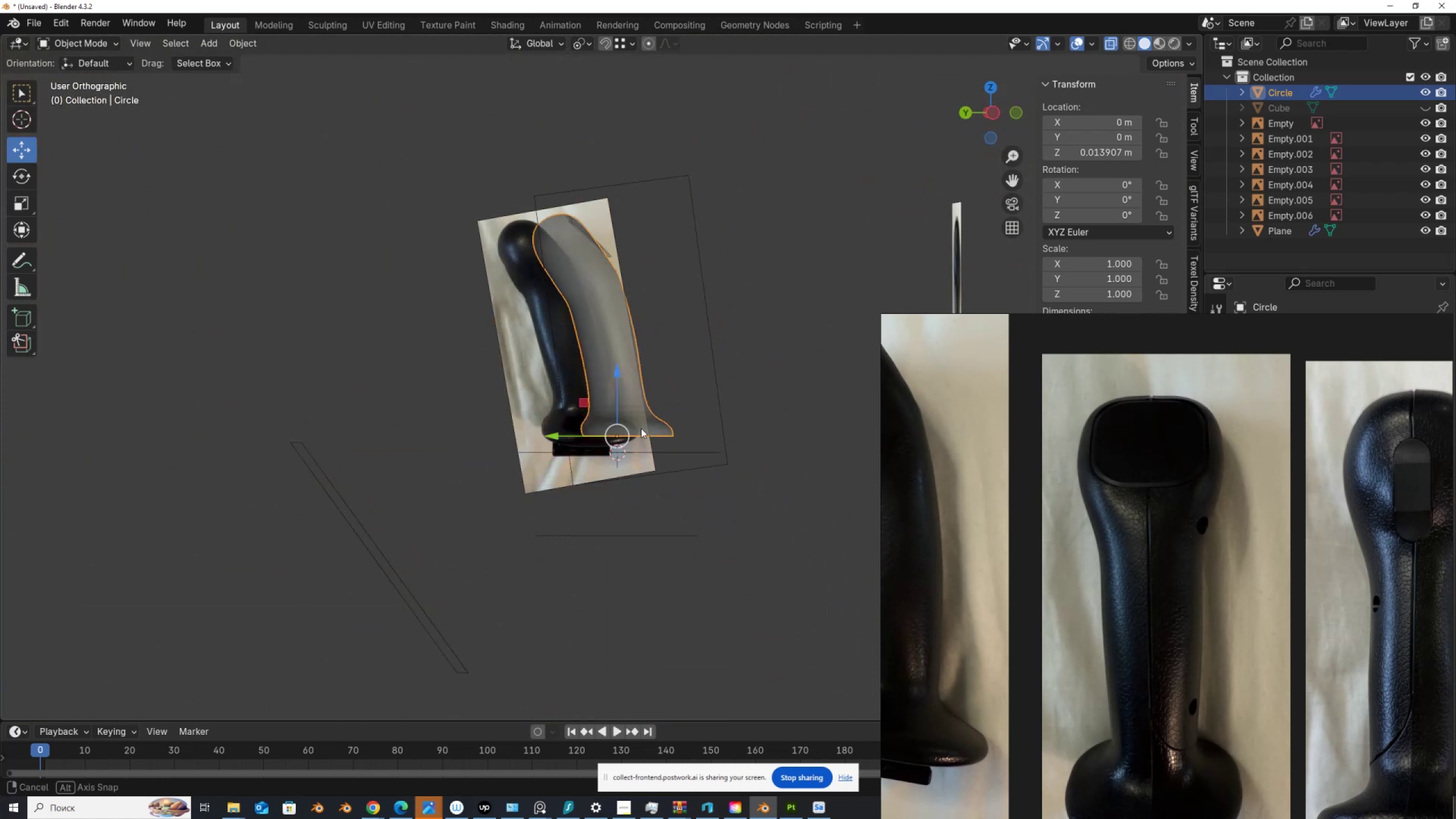 
key(Alt+AltLeft)
 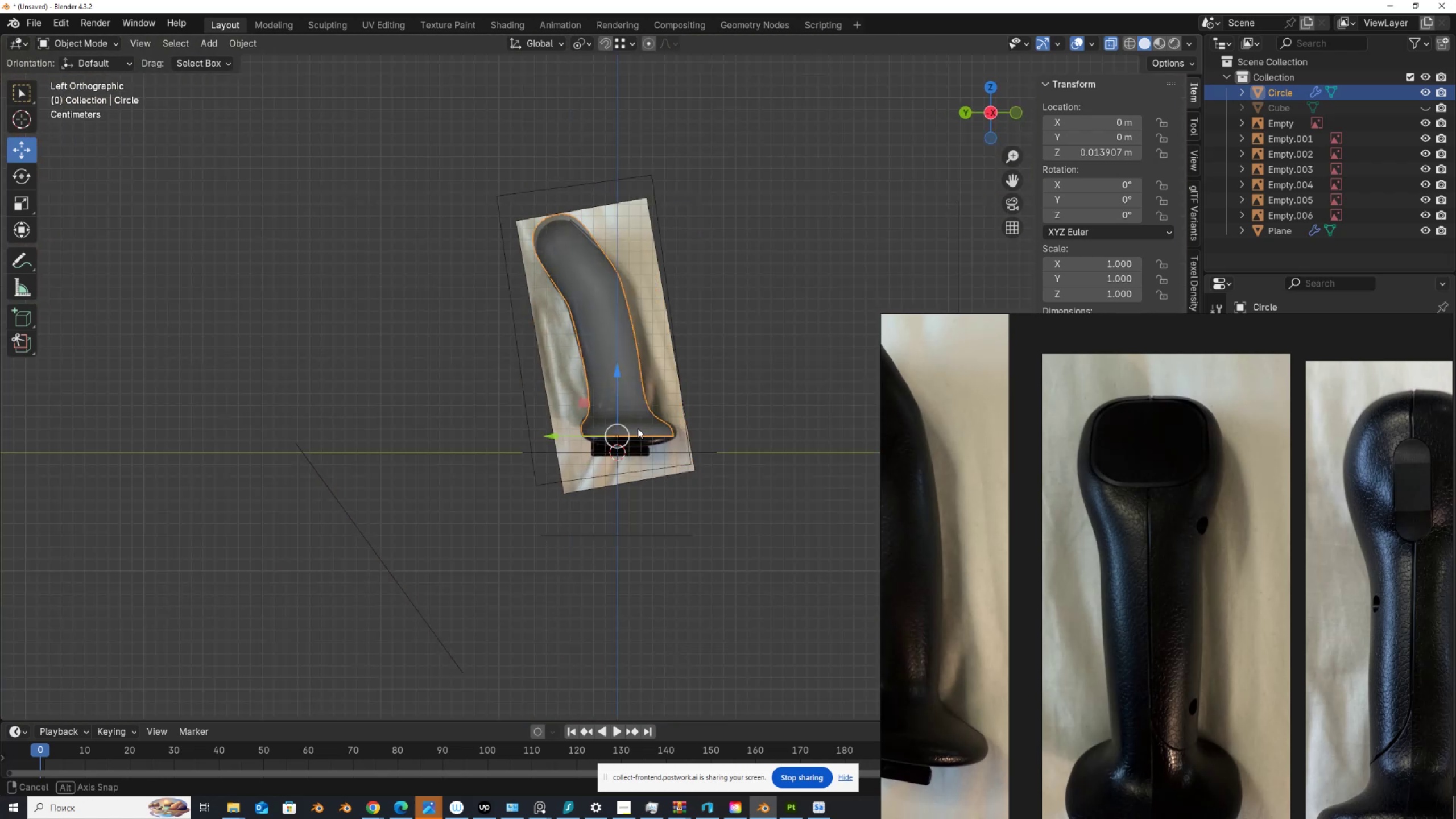 
scroll: coordinate [638, 428], scroll_direction: up, amount: 7.0
 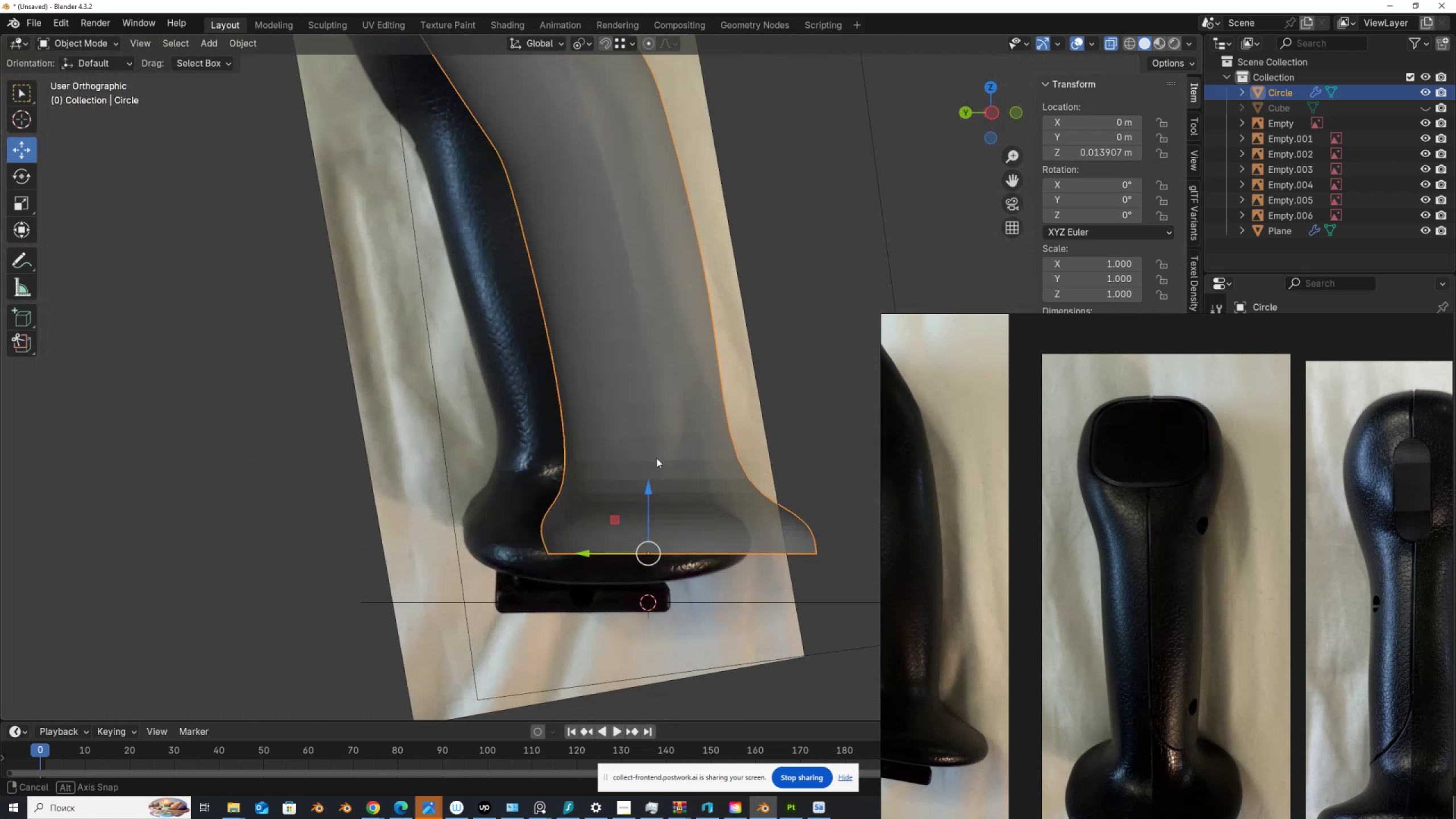 
hold_key(key=AltLeft, duration=0.39)
 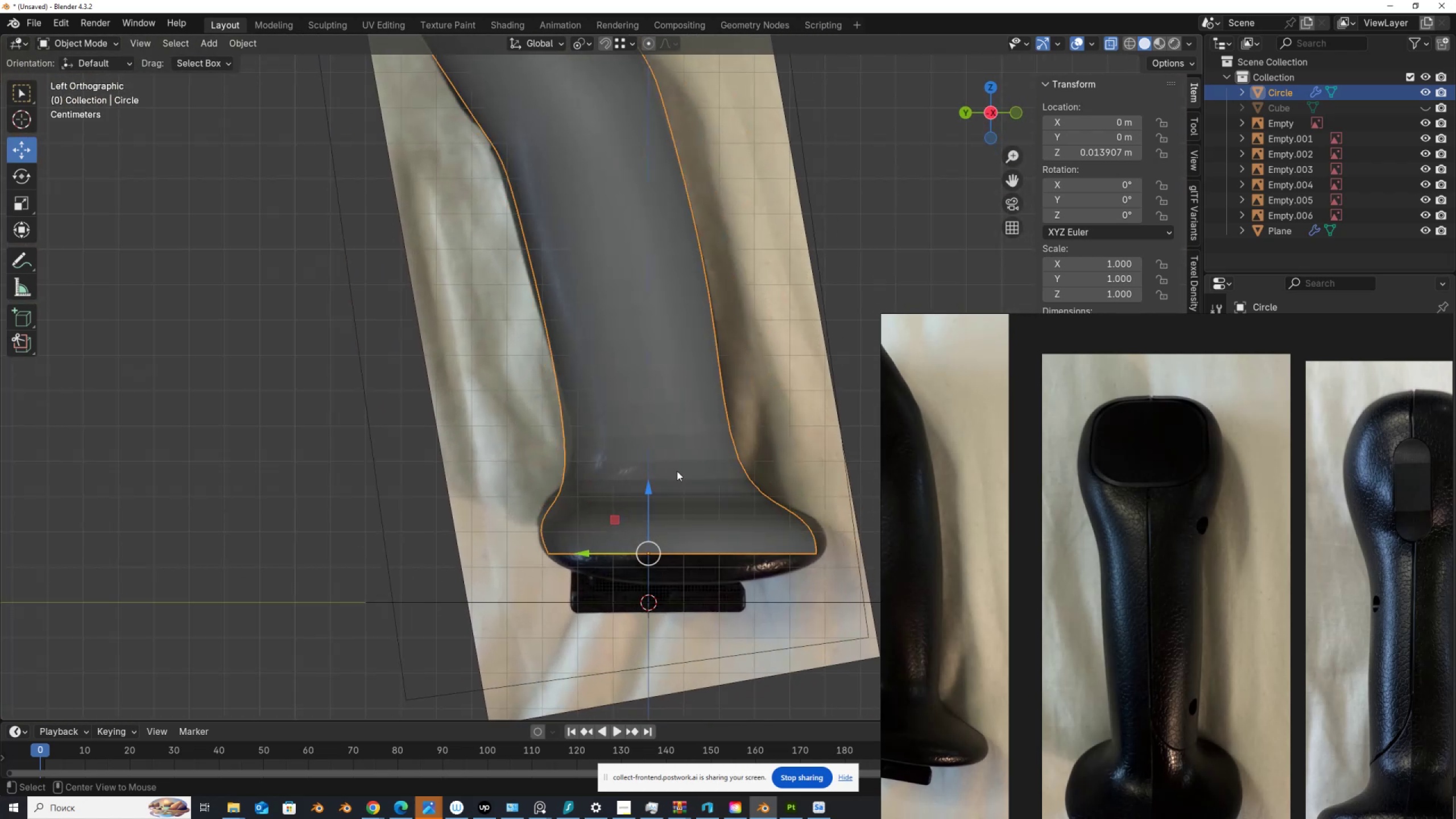 
scroll: coordinate [725, 484], scroll_direction: up, amount: 2.0
 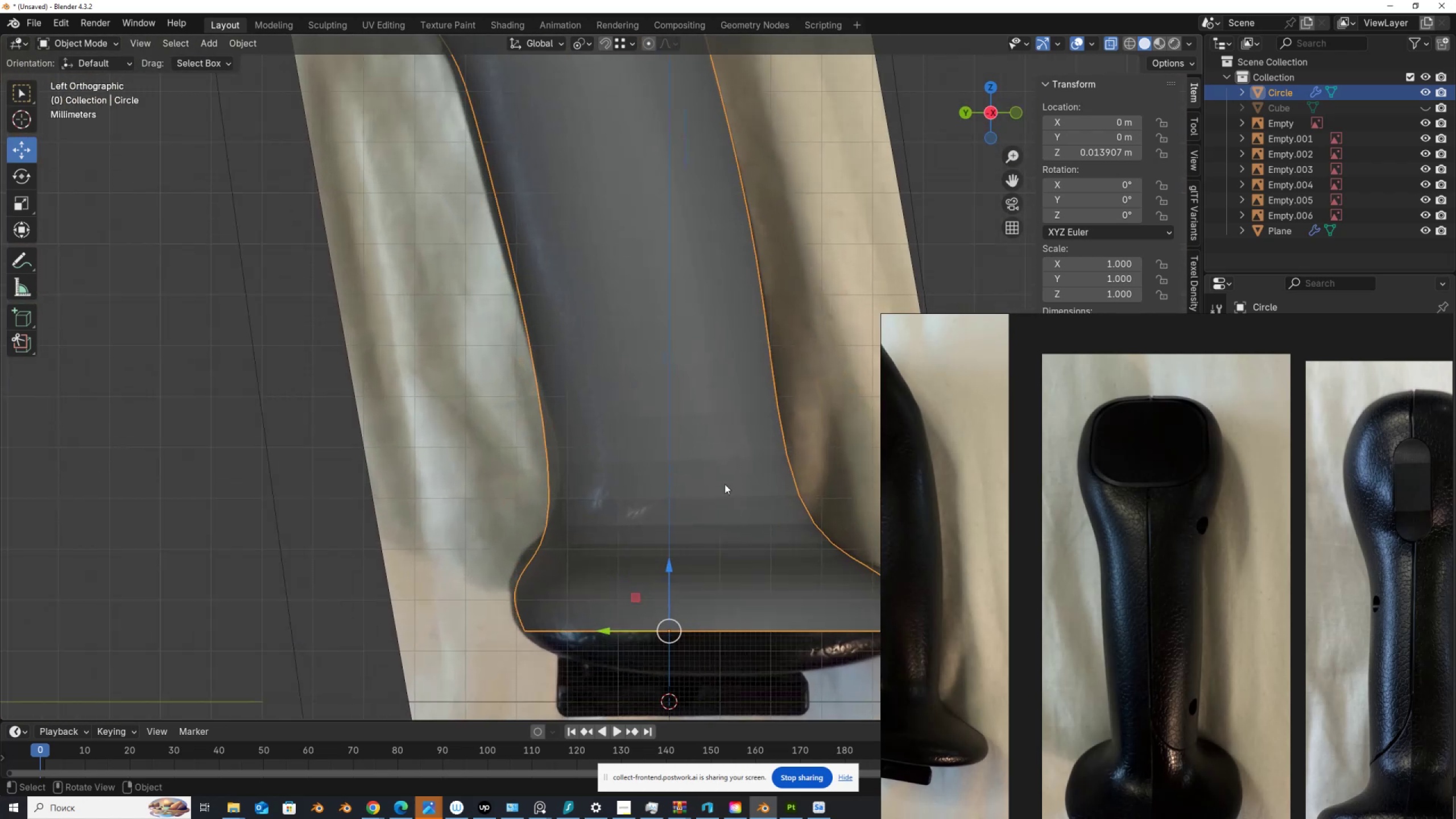 
key(Tab)
 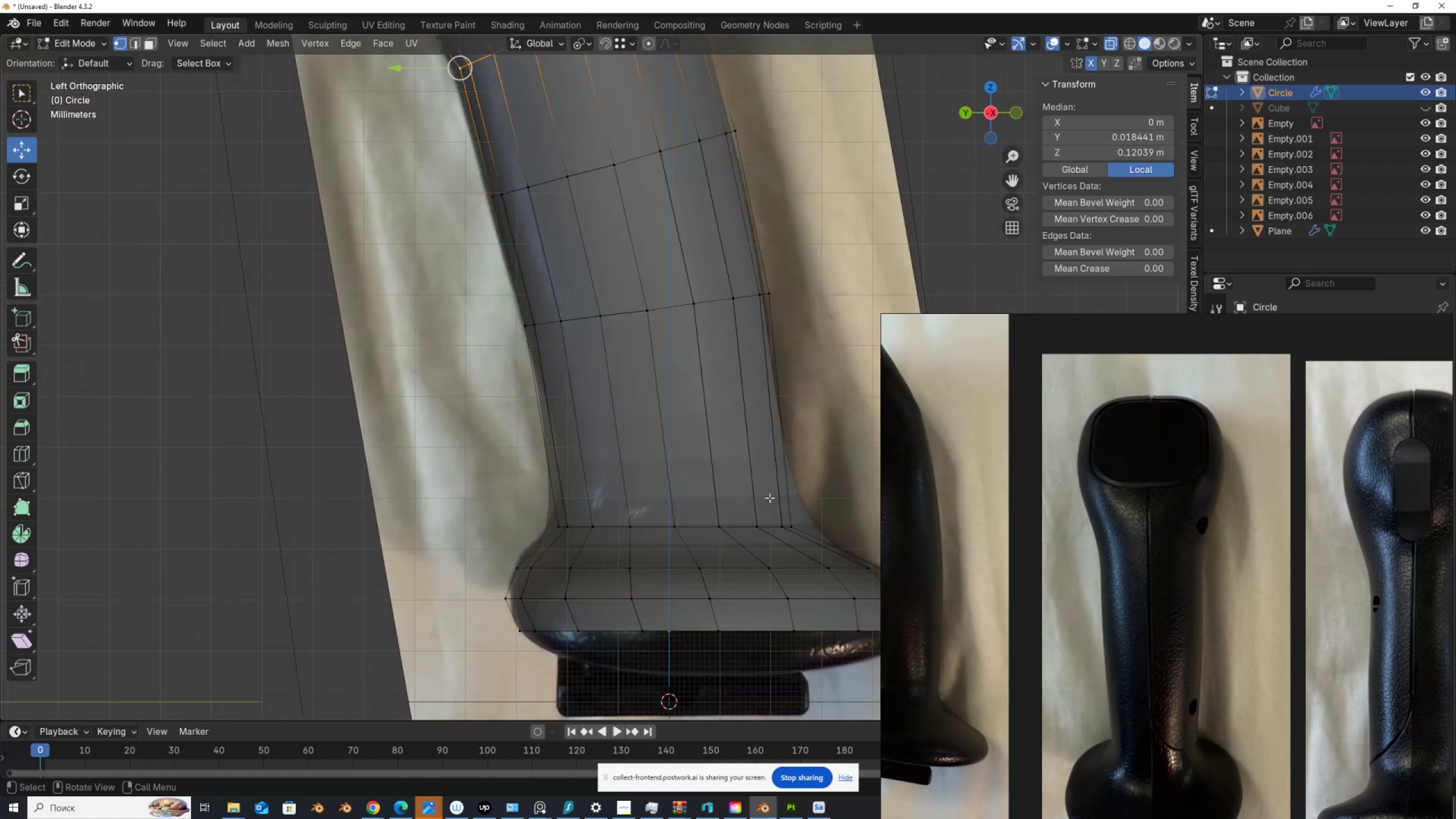 
key(Control+R)
 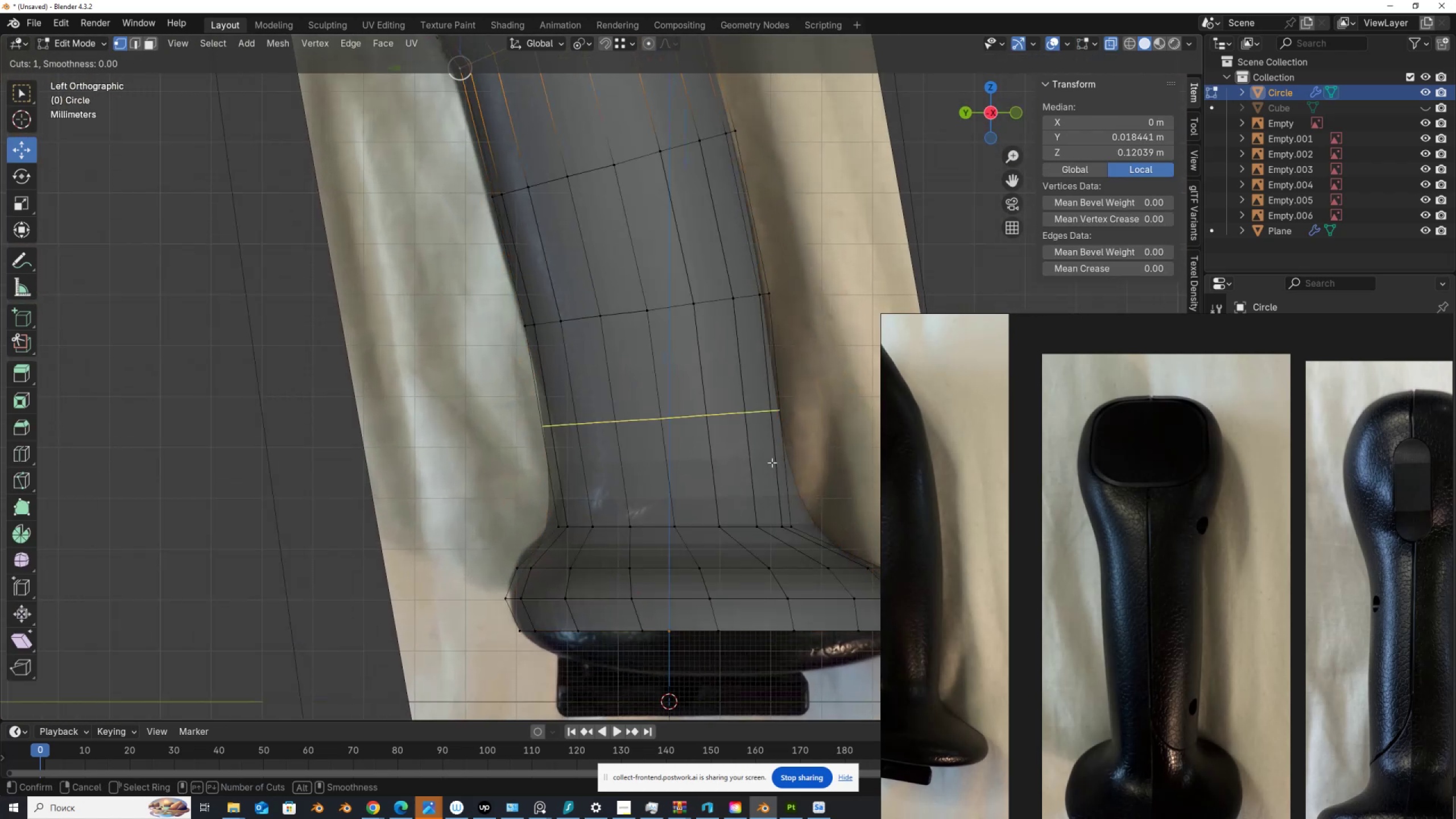 
left_click([772, 462])
 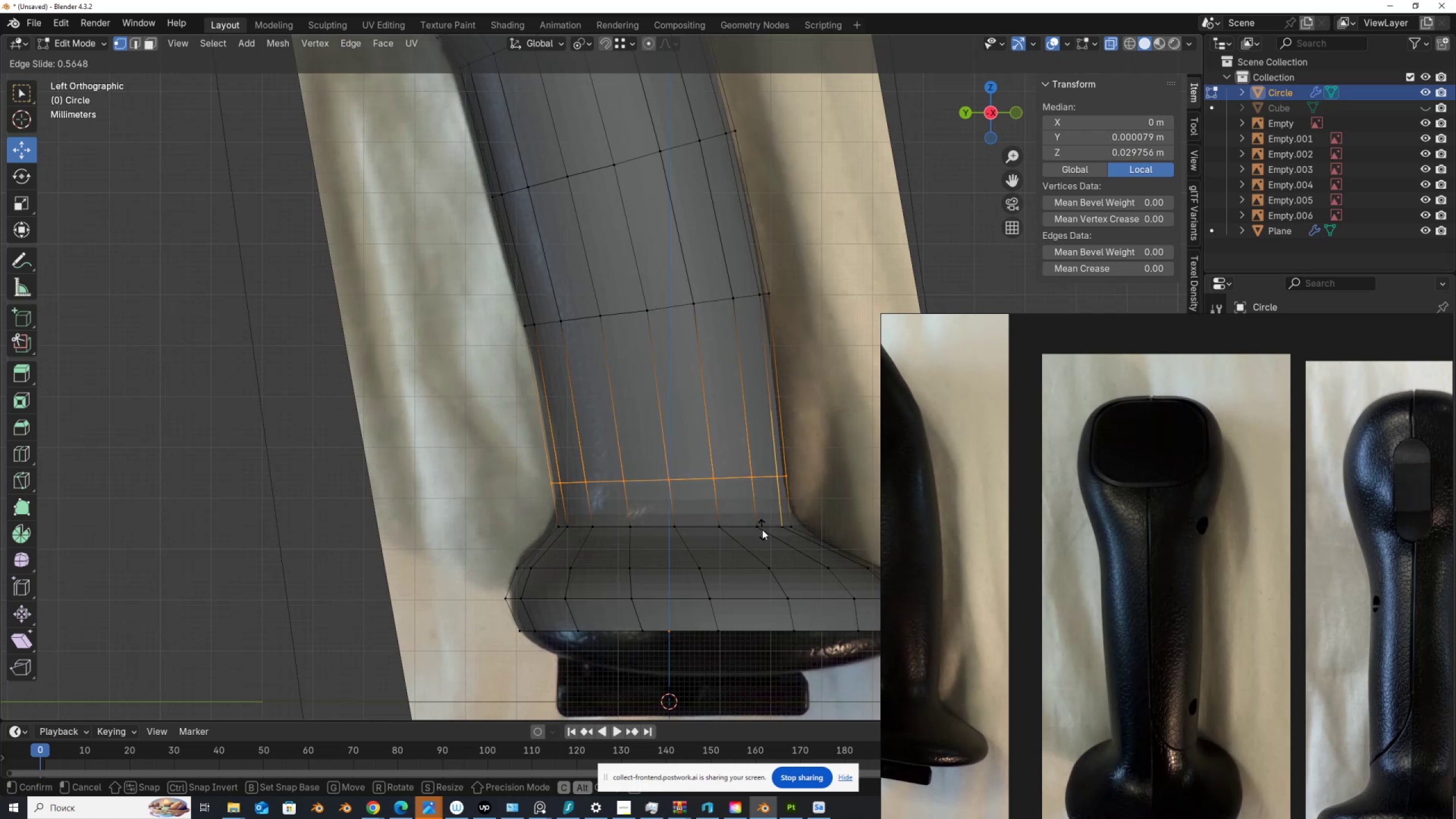 
left_click([762, 530])
 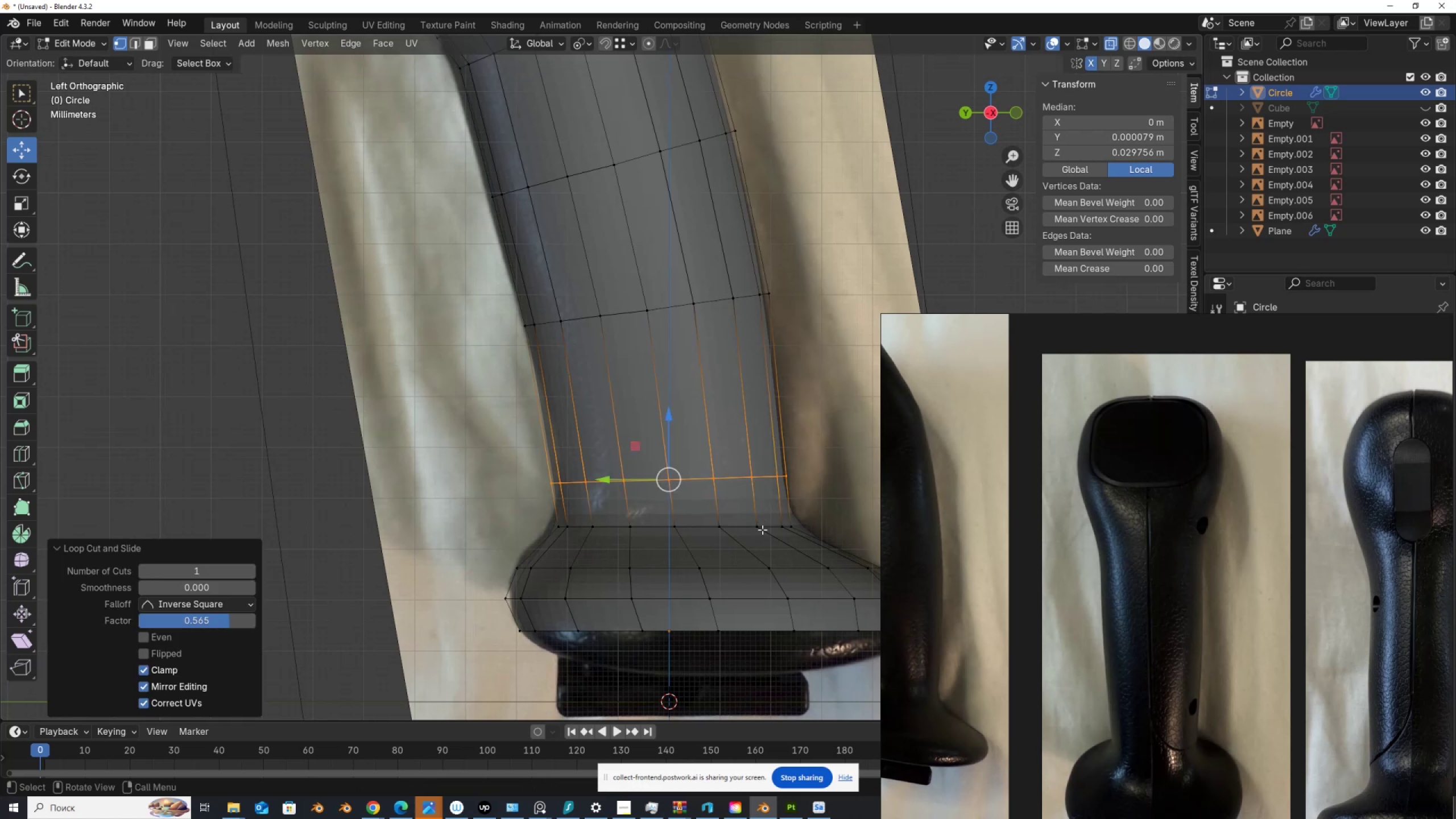 
key(Tab)
 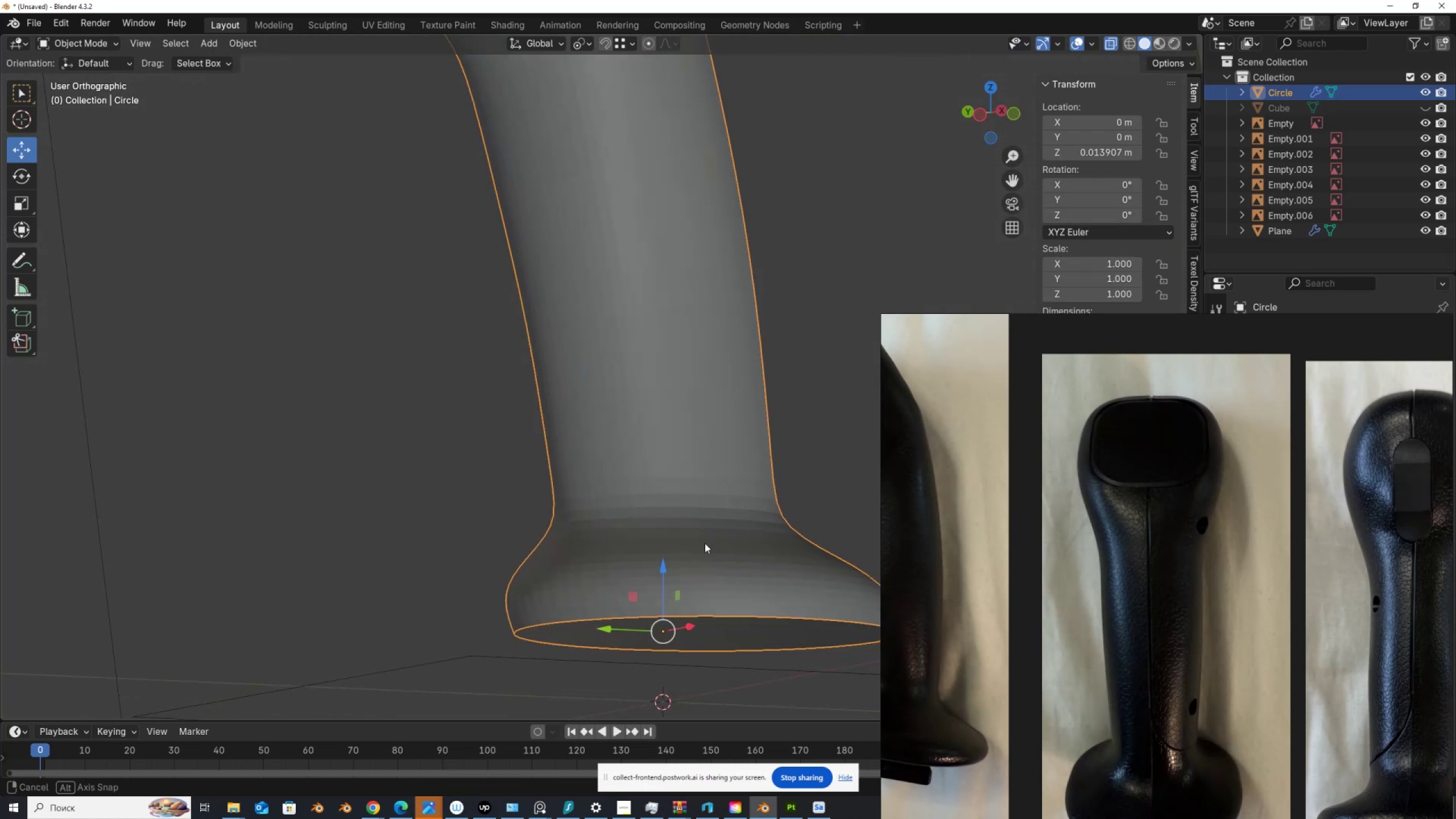 
key(Alt+AltLeft)
 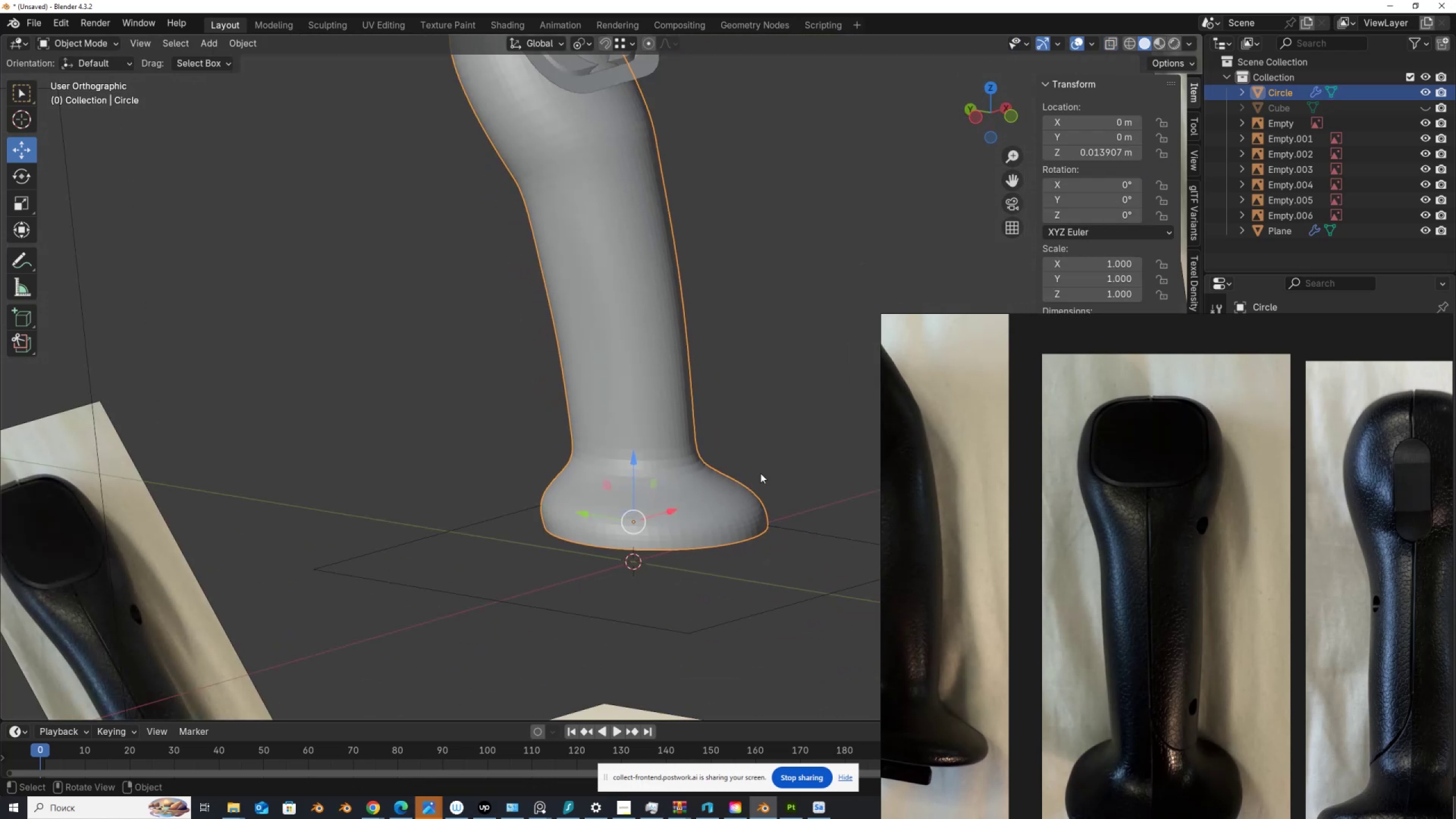 
key(Alt+Z)
 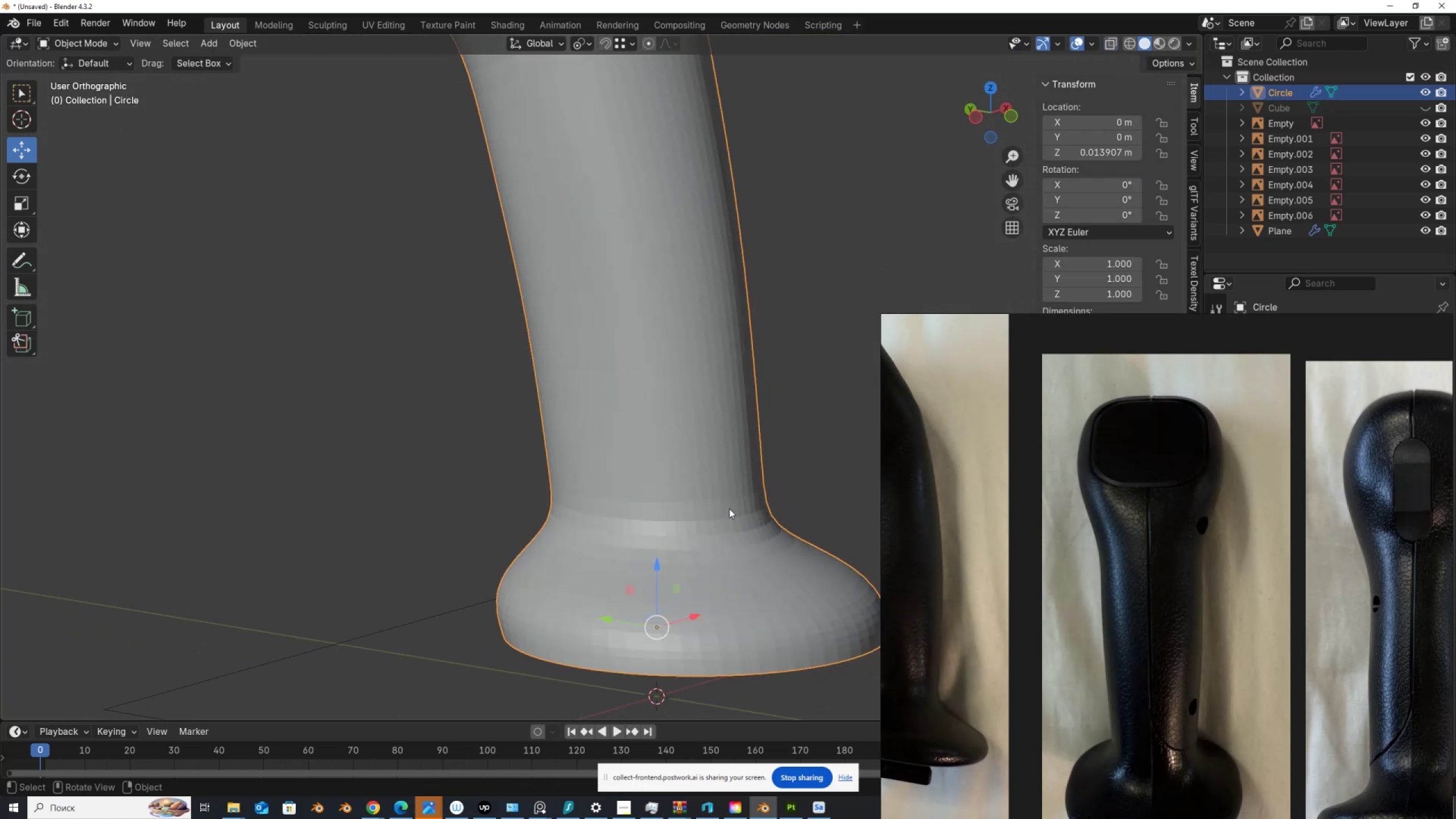 
scroll: coordinate [748, 486], scroll_direction: down, amount: 3.0
 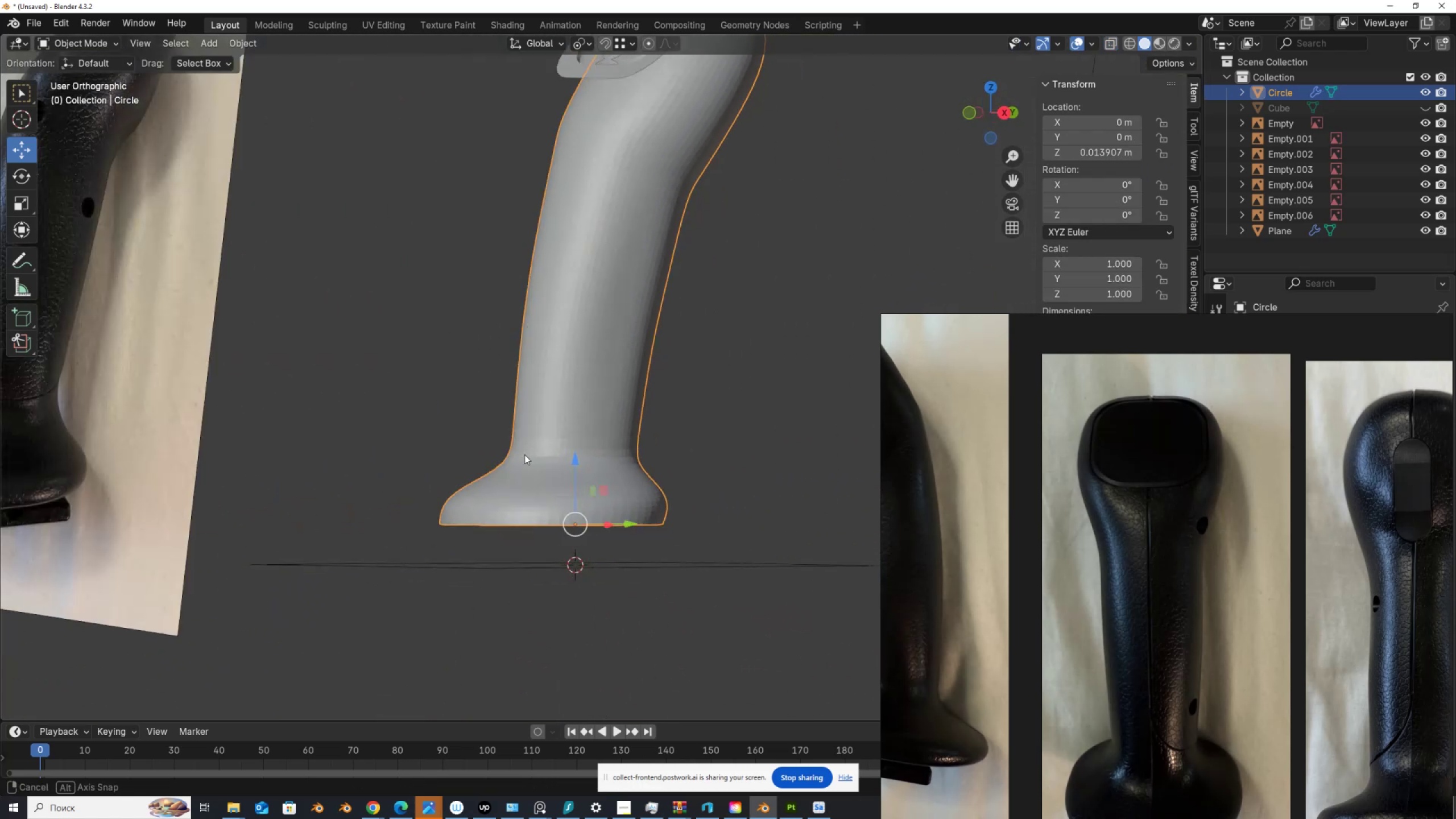 
hold_key(key=ShiftLeft, duration=0.51)
scroll: coordinate [585, 411], scroll_direction: down, amount: 1.0
 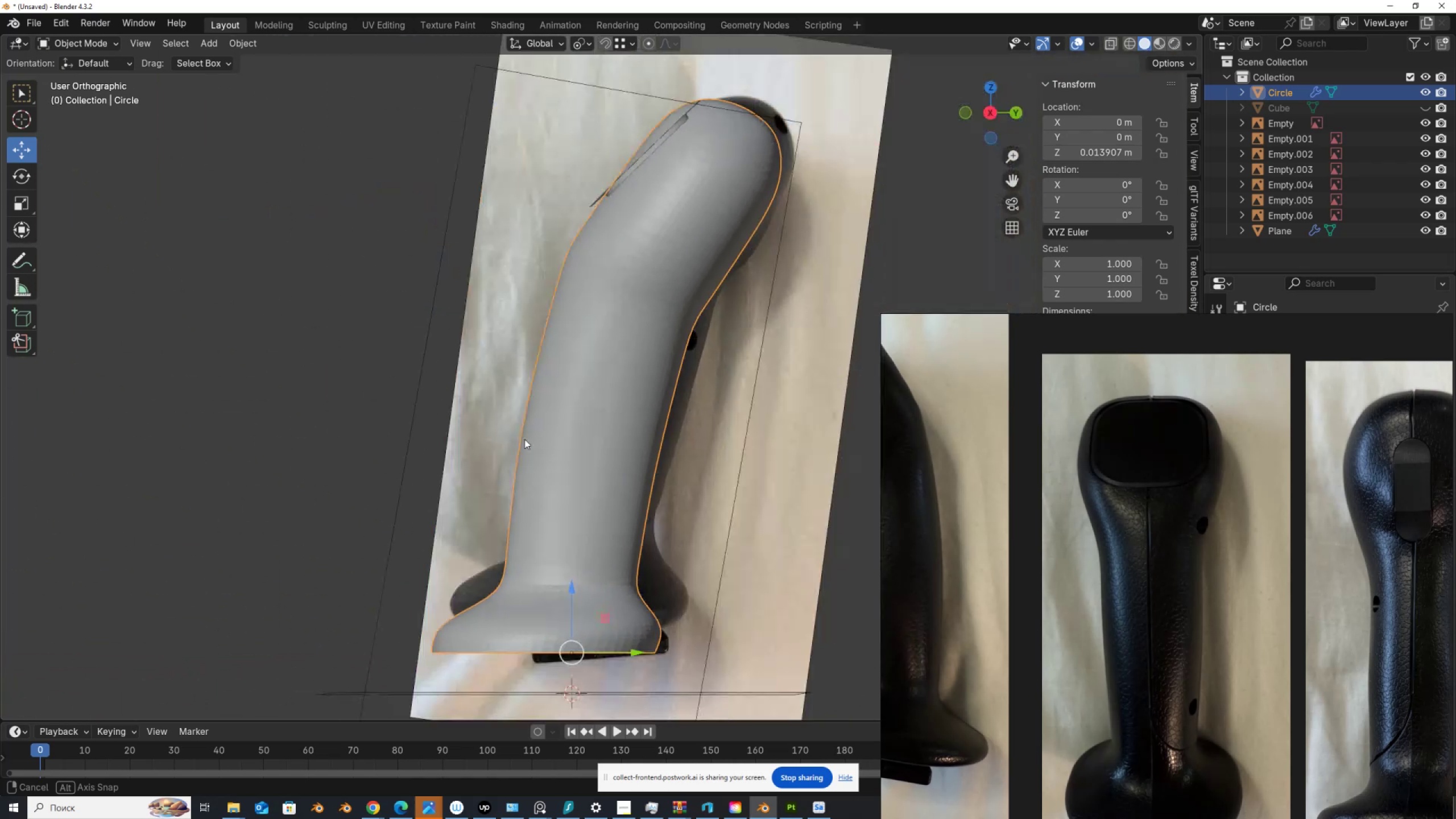 
wait(6.97)
 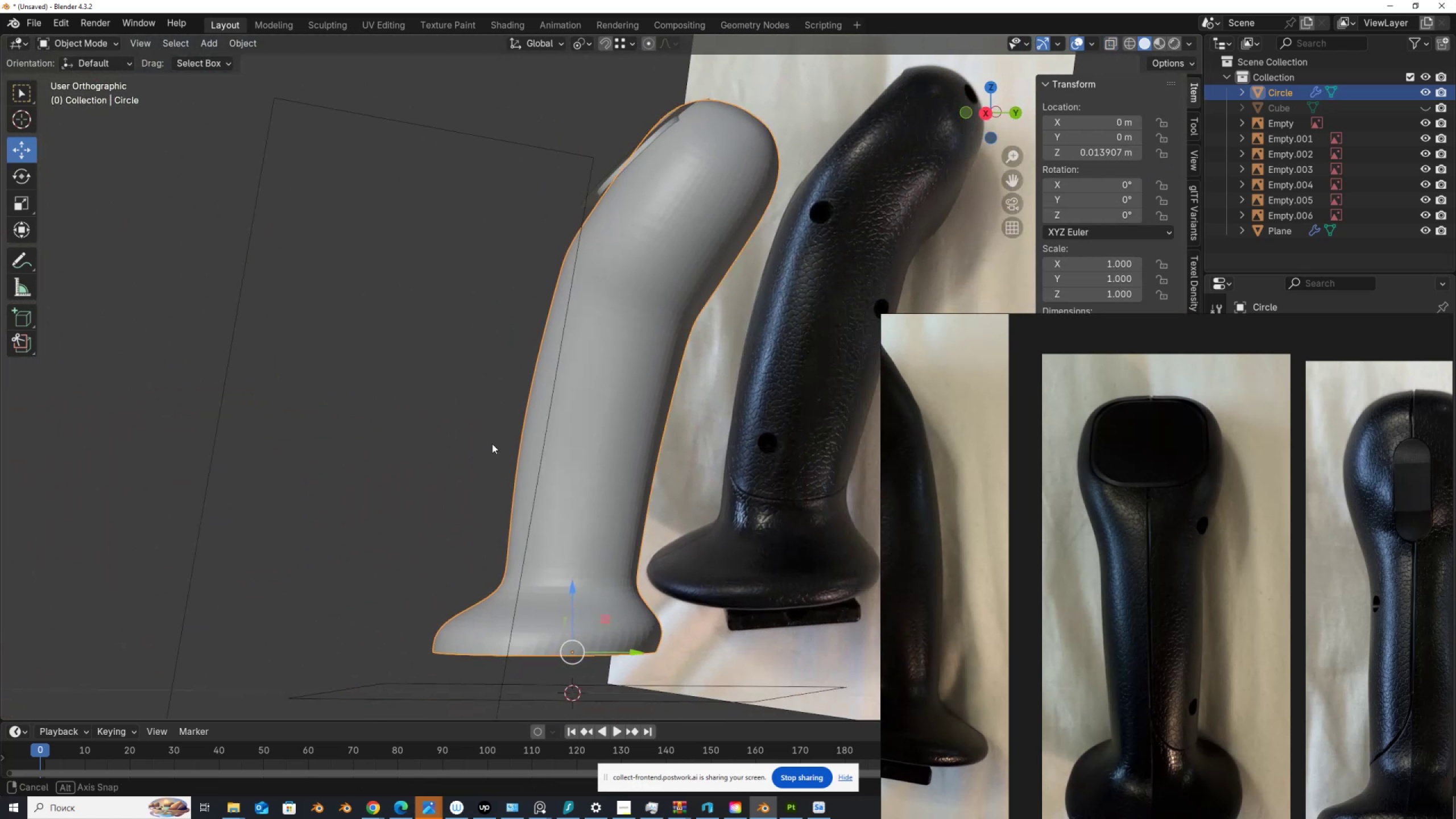 
hold_key(key=ShiftLeft, duration=0.45)
 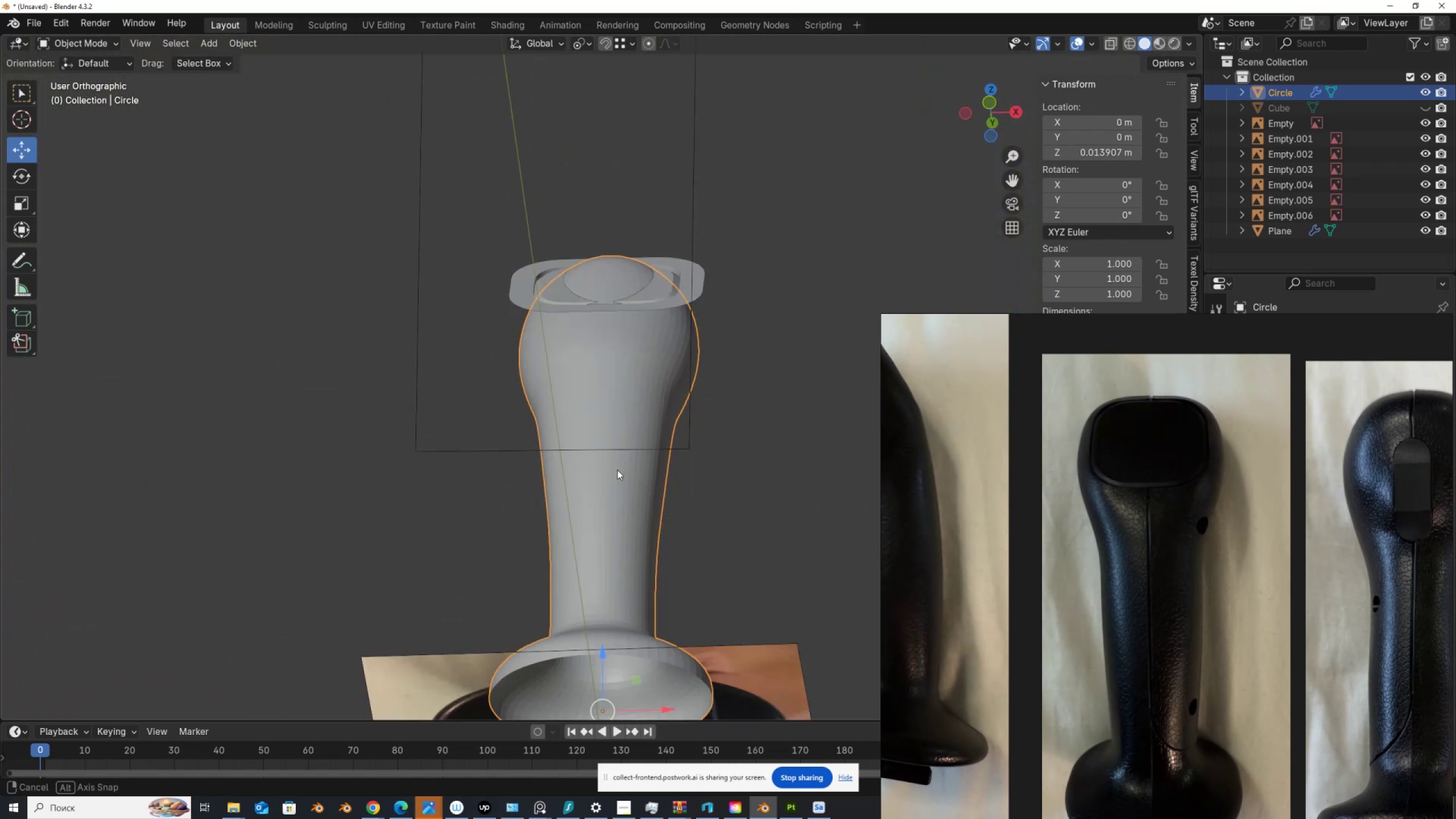 
scroll: coordinate [615, 436], scroll_direction: up, amount: 2.0
 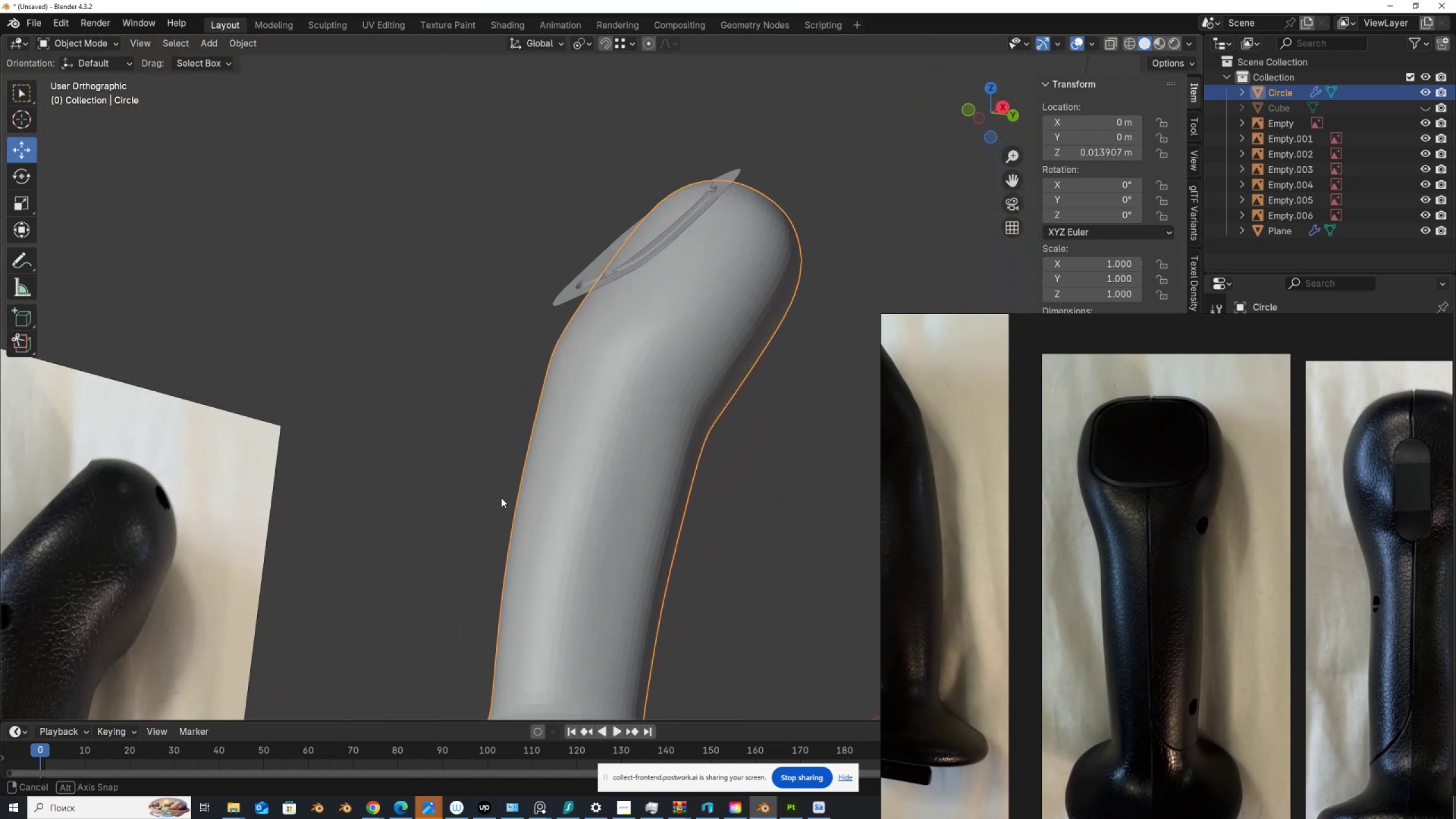 
key(Tab)
 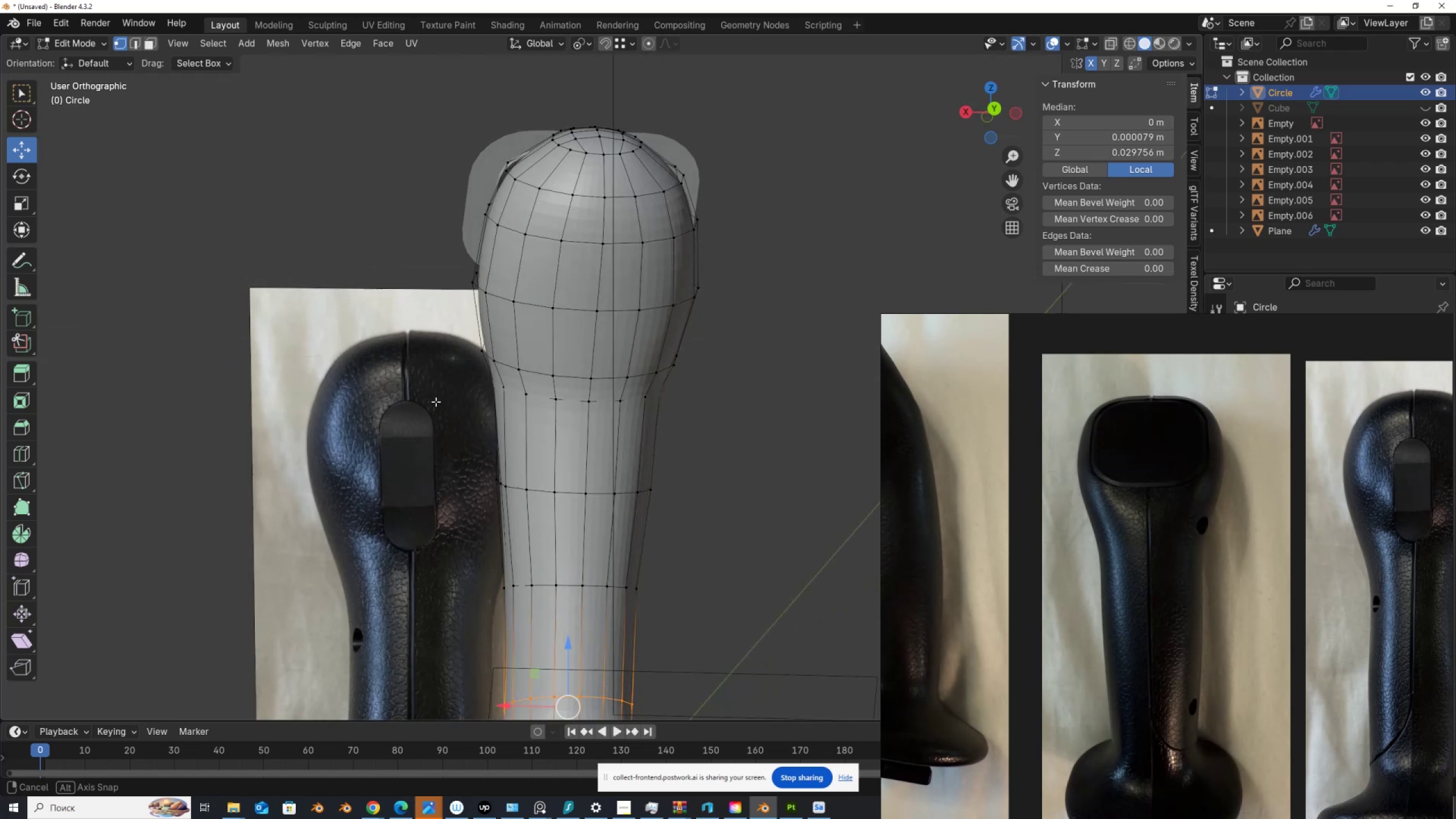 
hold_key(key=ShiftLeft, duration=0.51)
 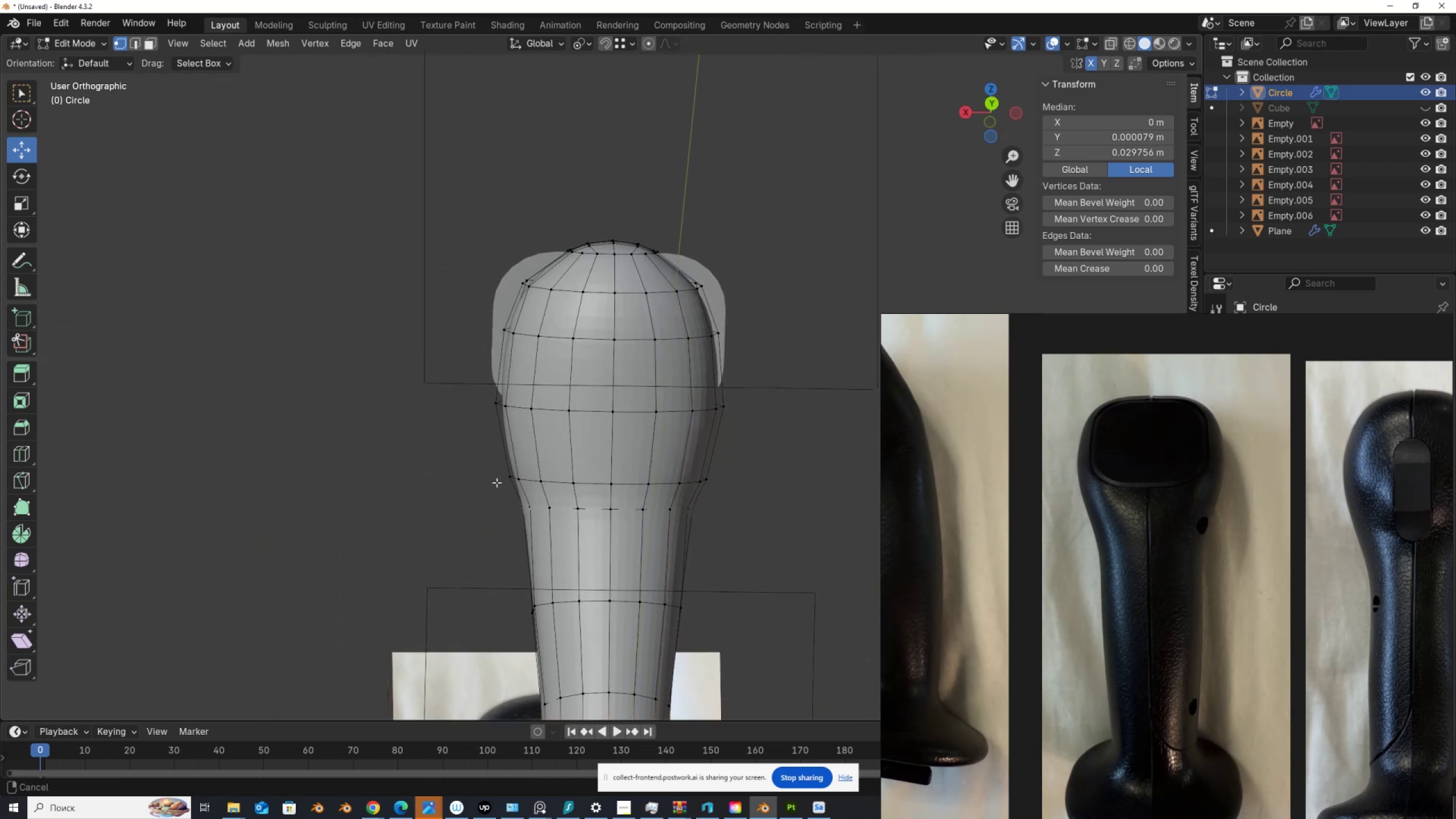 
scroll: coordinate [497, 482], scroll_direction: up, amount: 2.0
 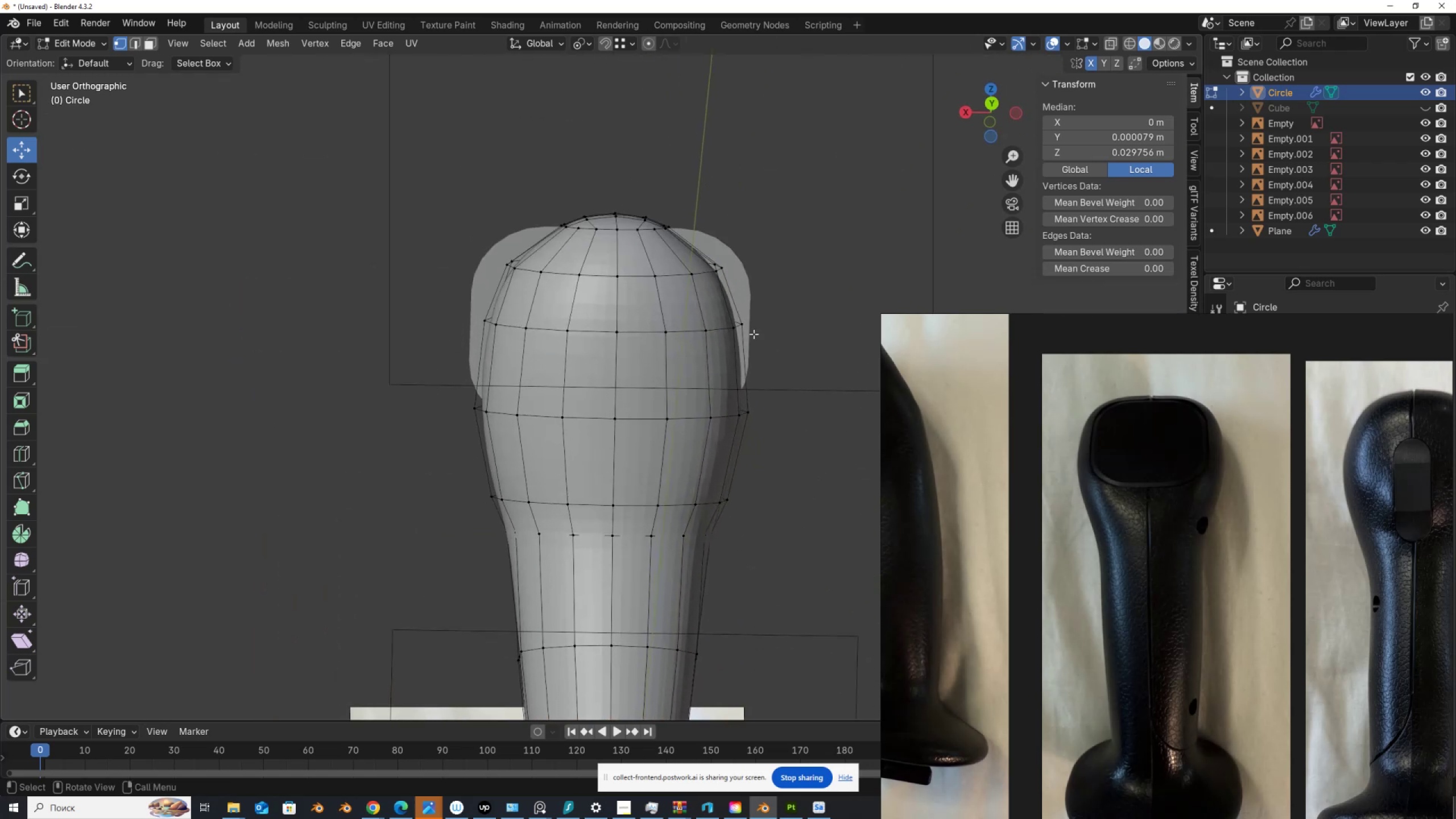 
hold_key(key=AltLeft, duration=0.34)
left_click([742, 321])
 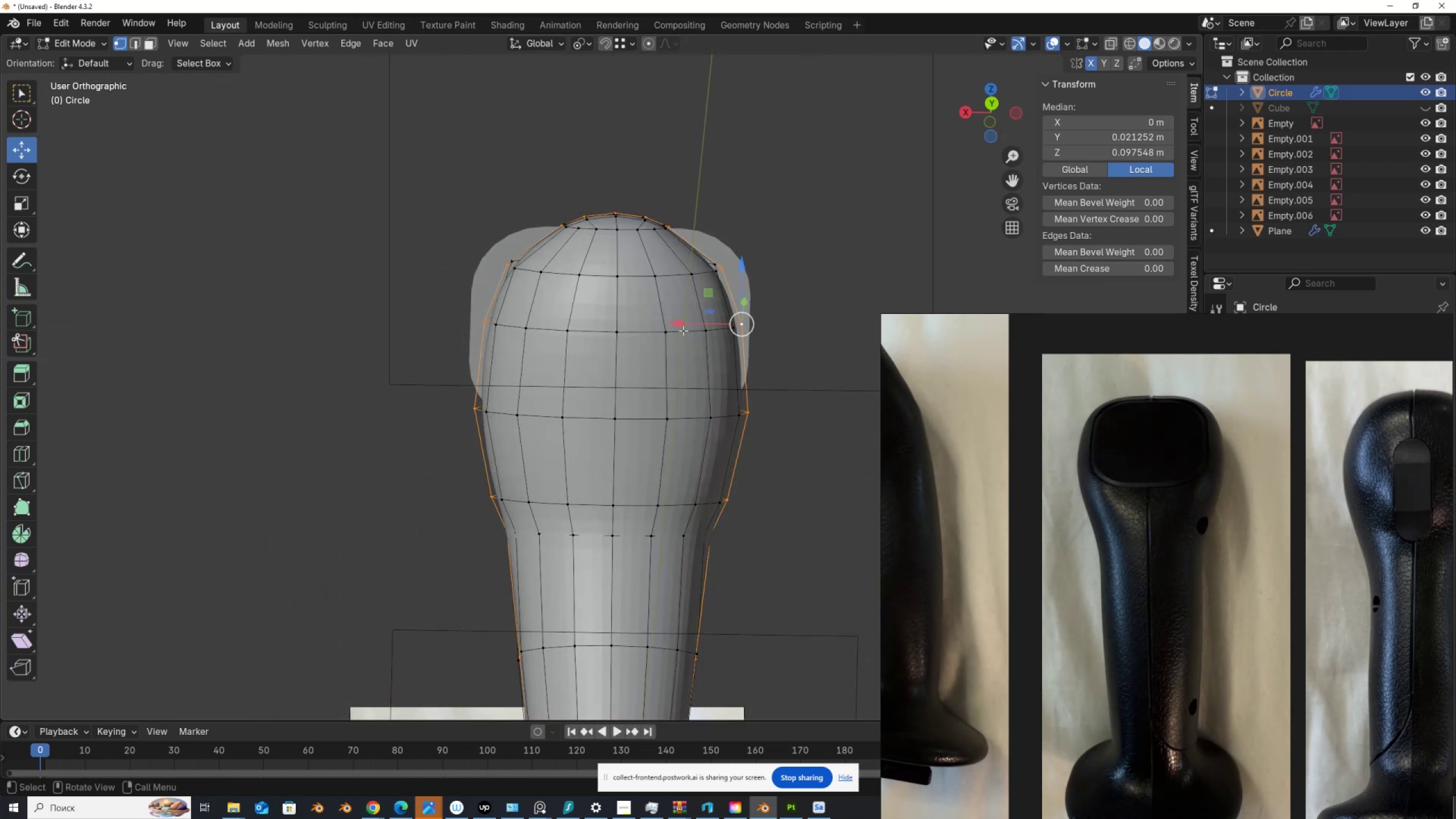 
hold_key(key=ShiftLeft, duration=0.75)
left_click([624, 336])
 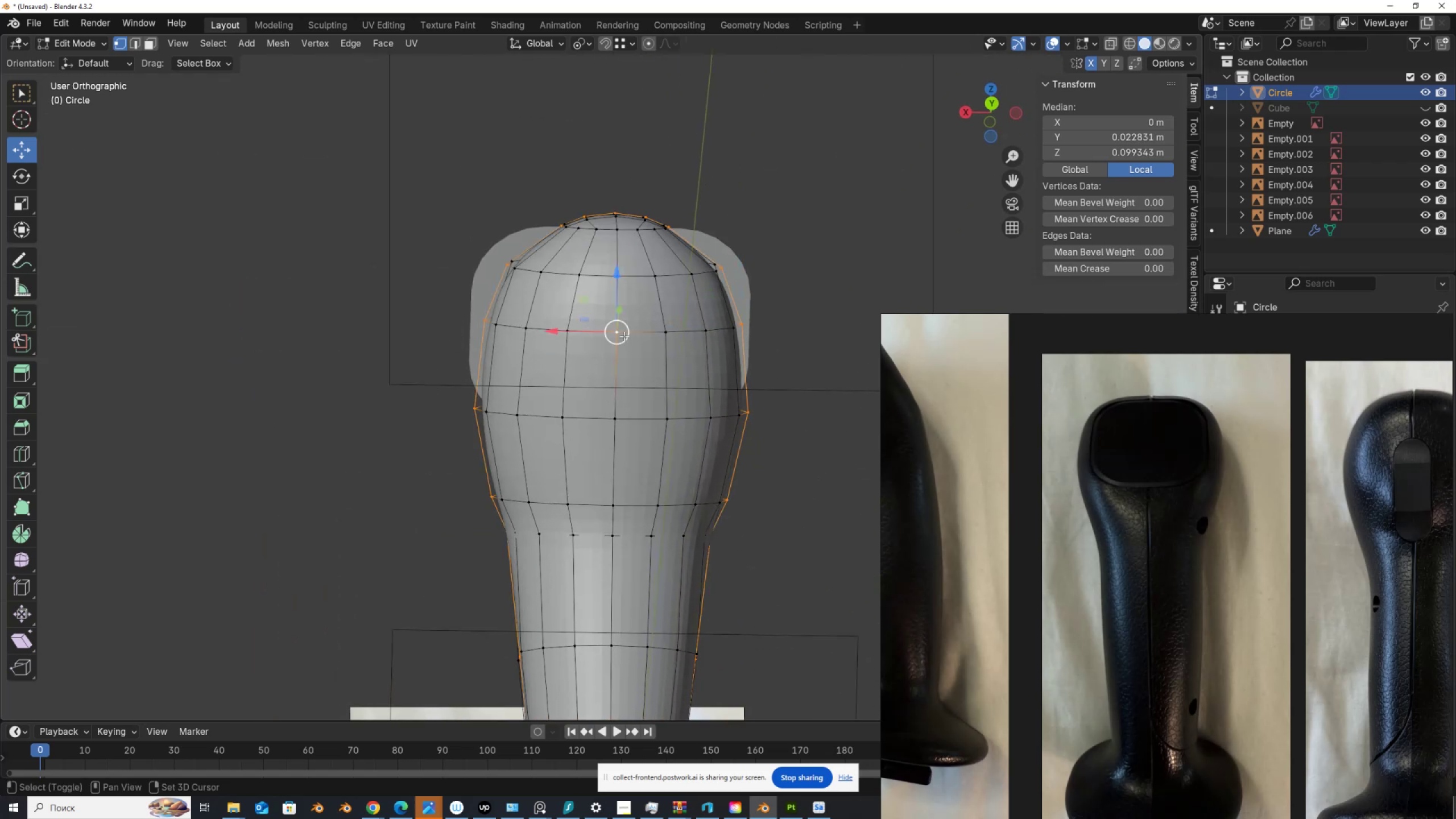 
double_click([624, 336])
 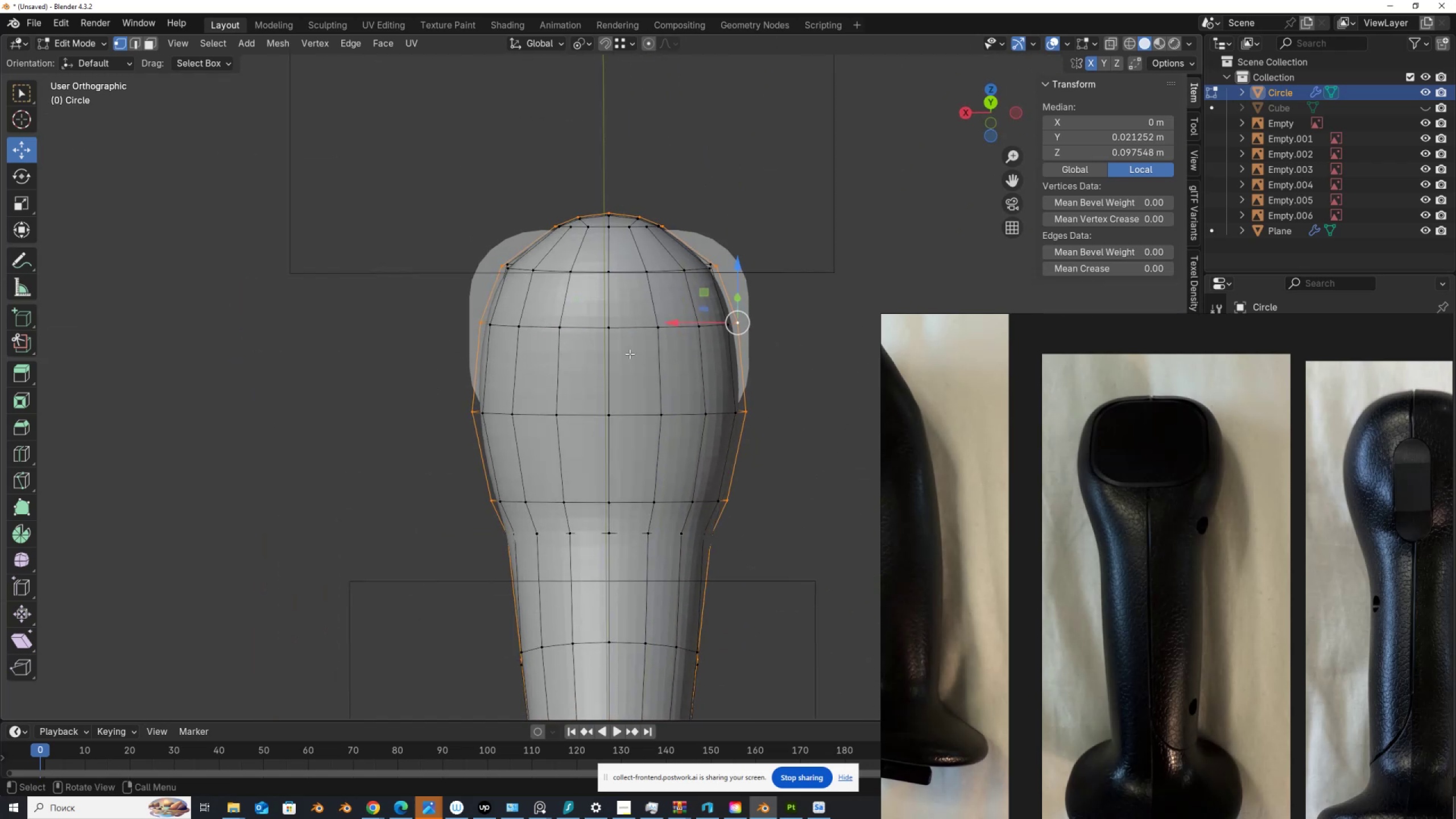 
key(Alt+AltLeft)
 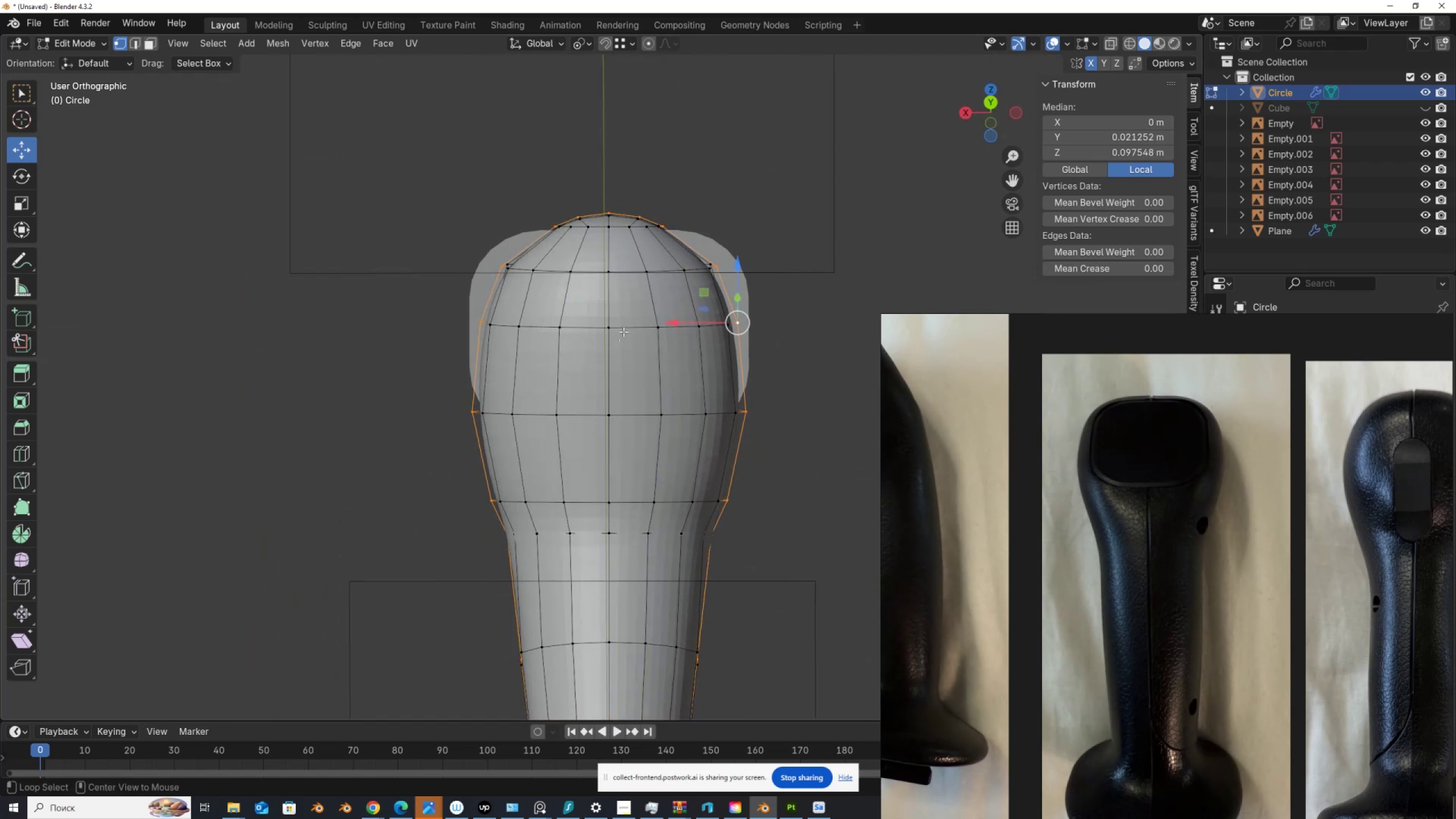 
left_click([623, 332])
 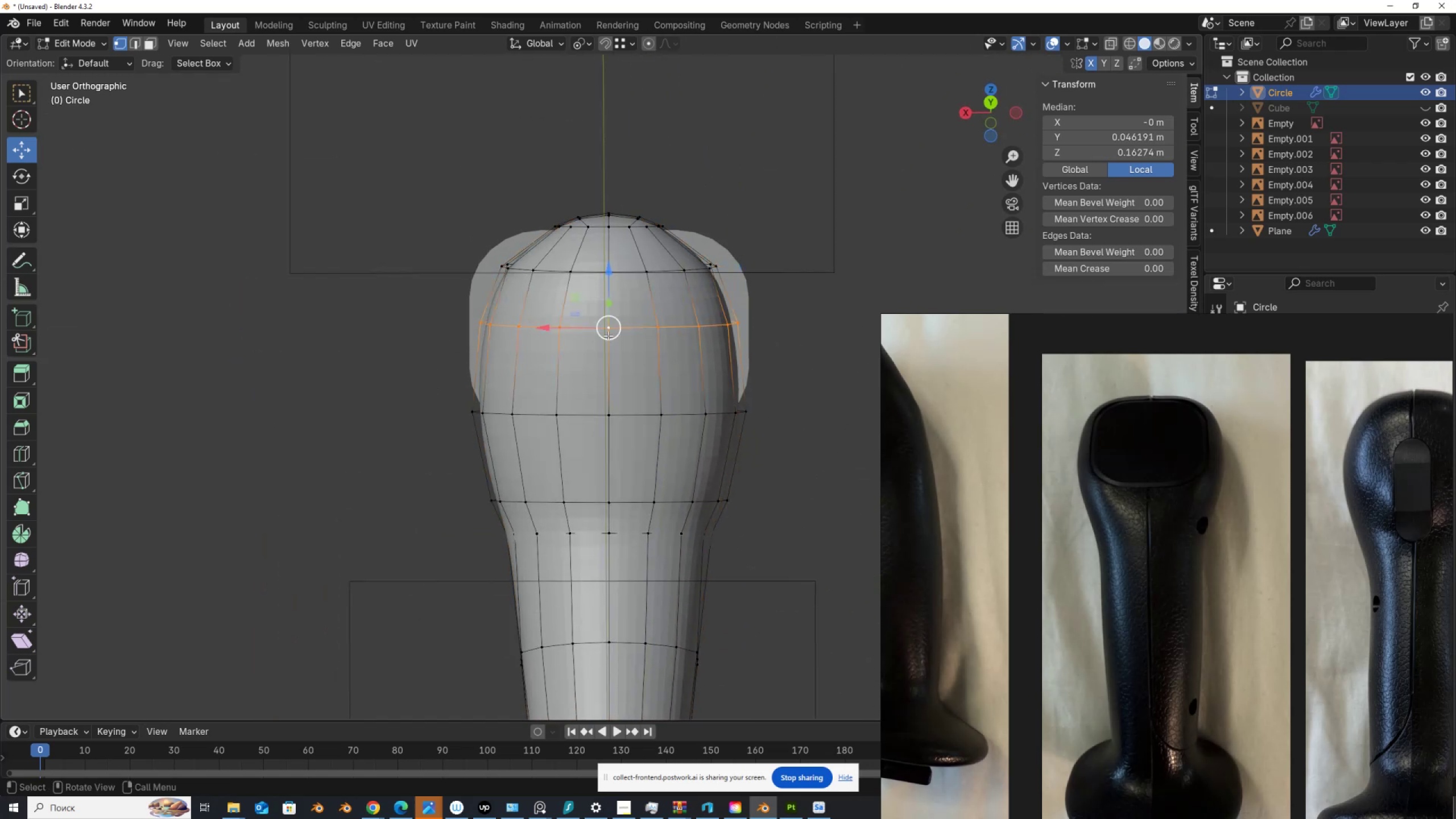 
hold_key(key=ShiftLeft, duration=0.5)
 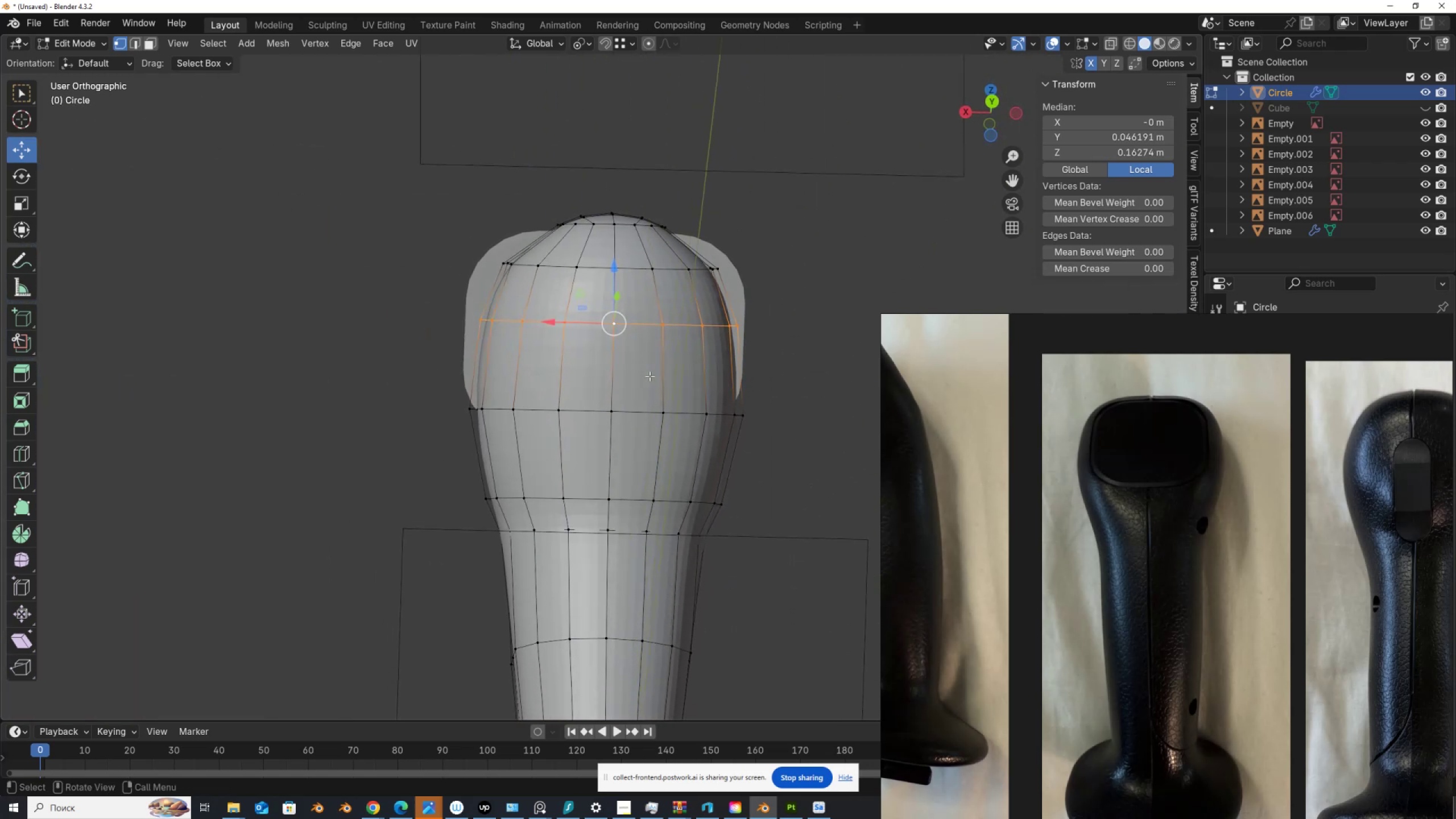 
type(sx)
 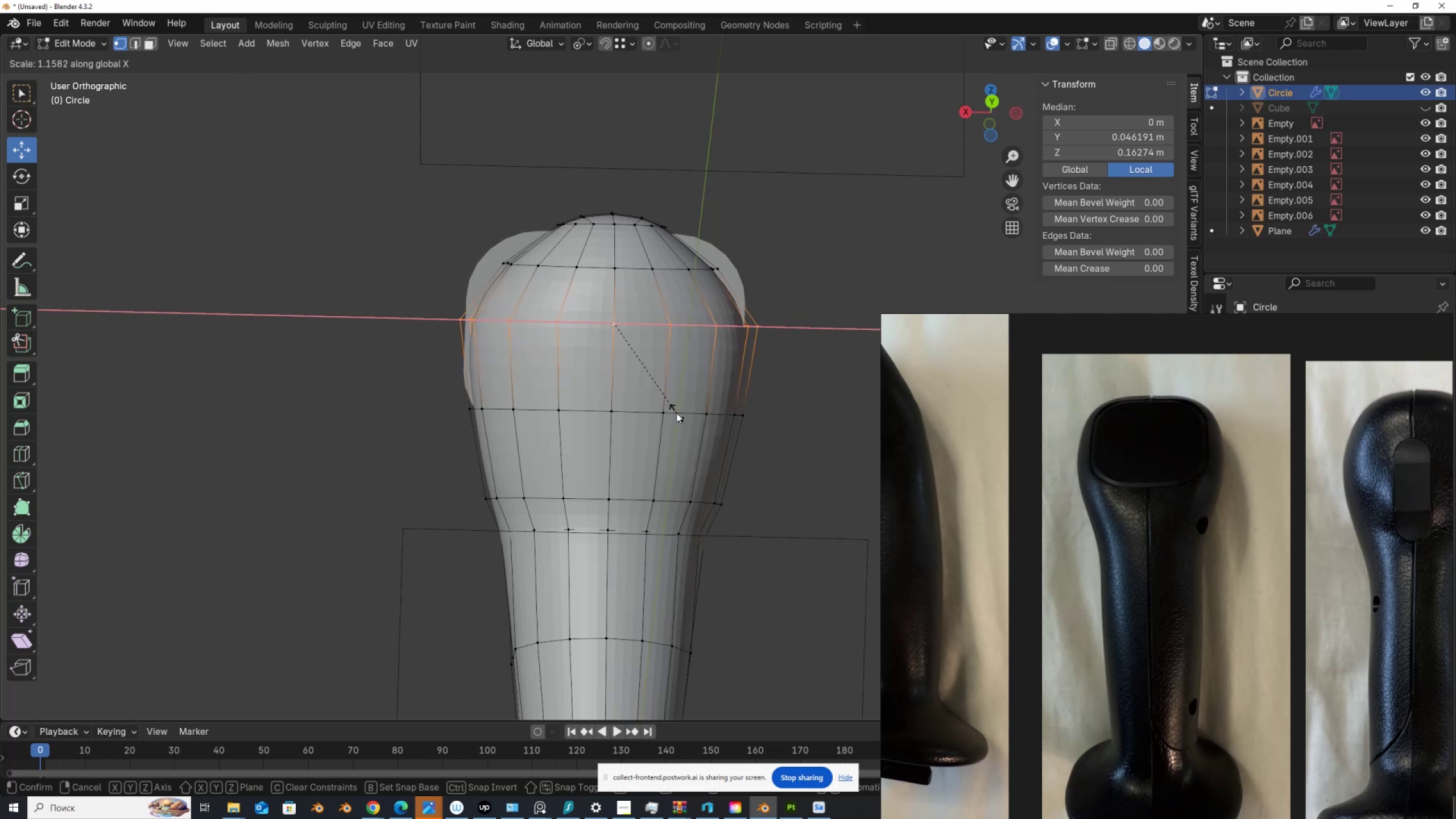 
left_click([677, 413])
 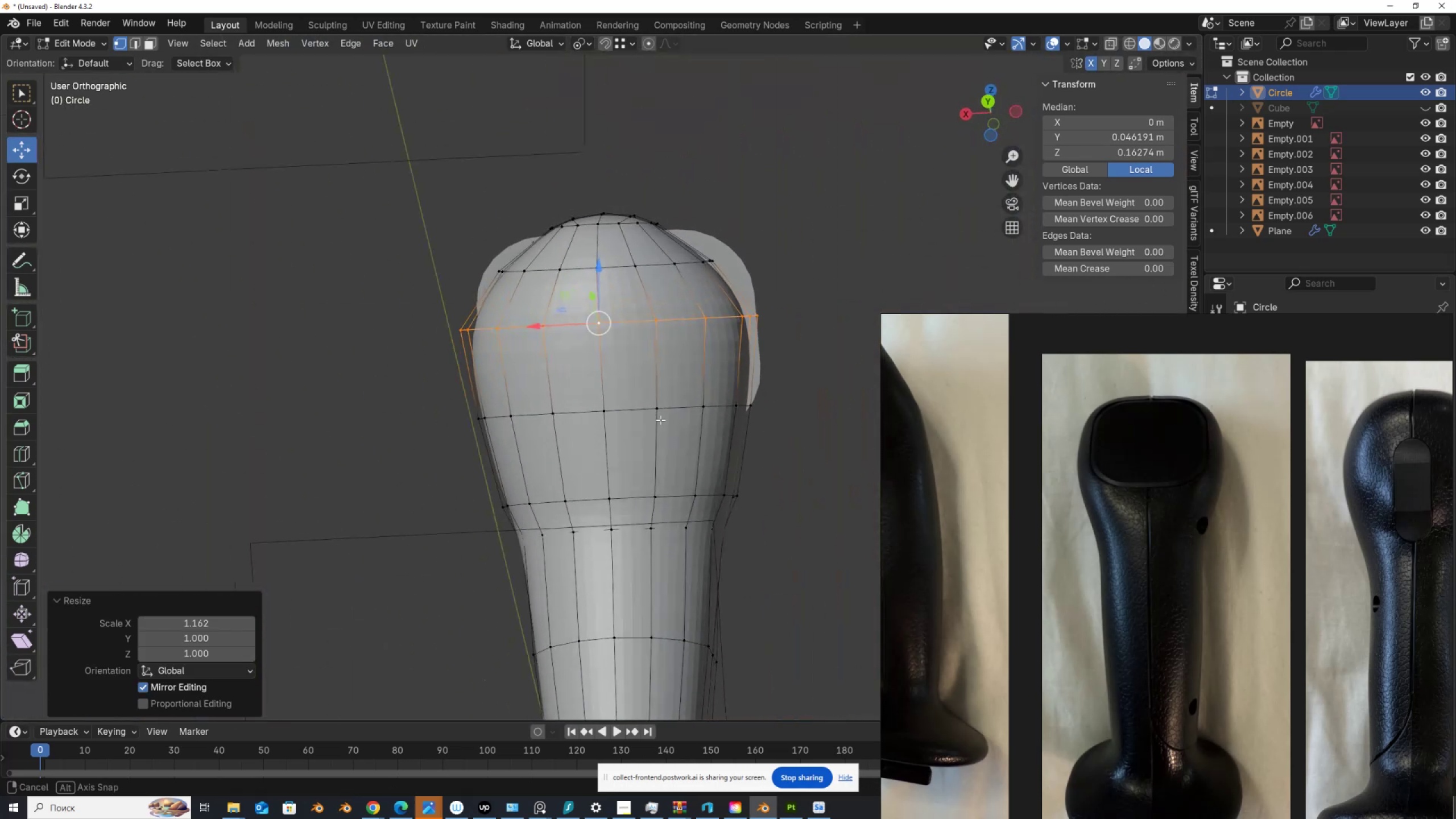 
hold_key(key=AltLeft, duration=0.47)
left_click([619, 416])
 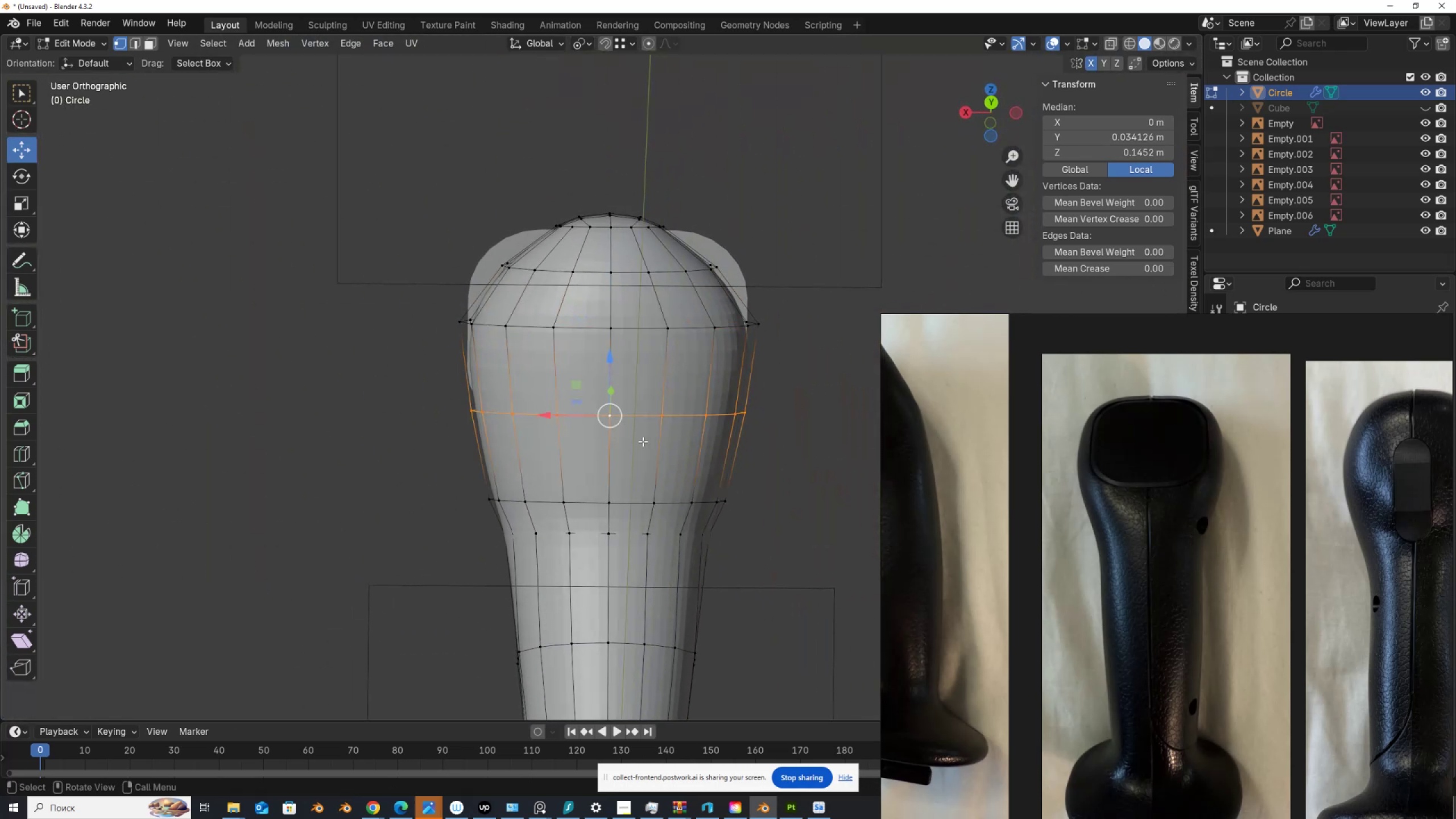 
type(sx)
 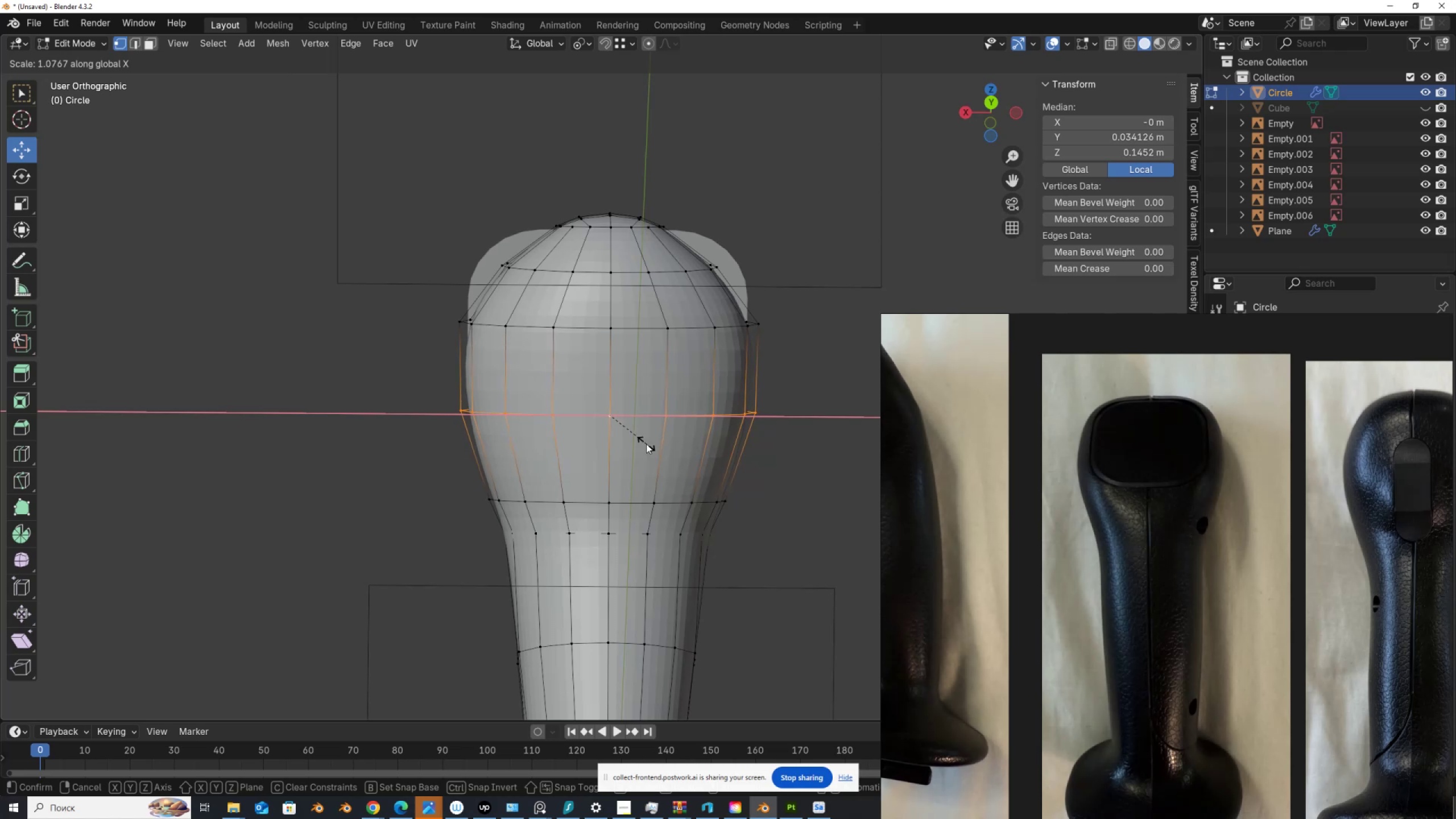 
left_click([646, 444])
 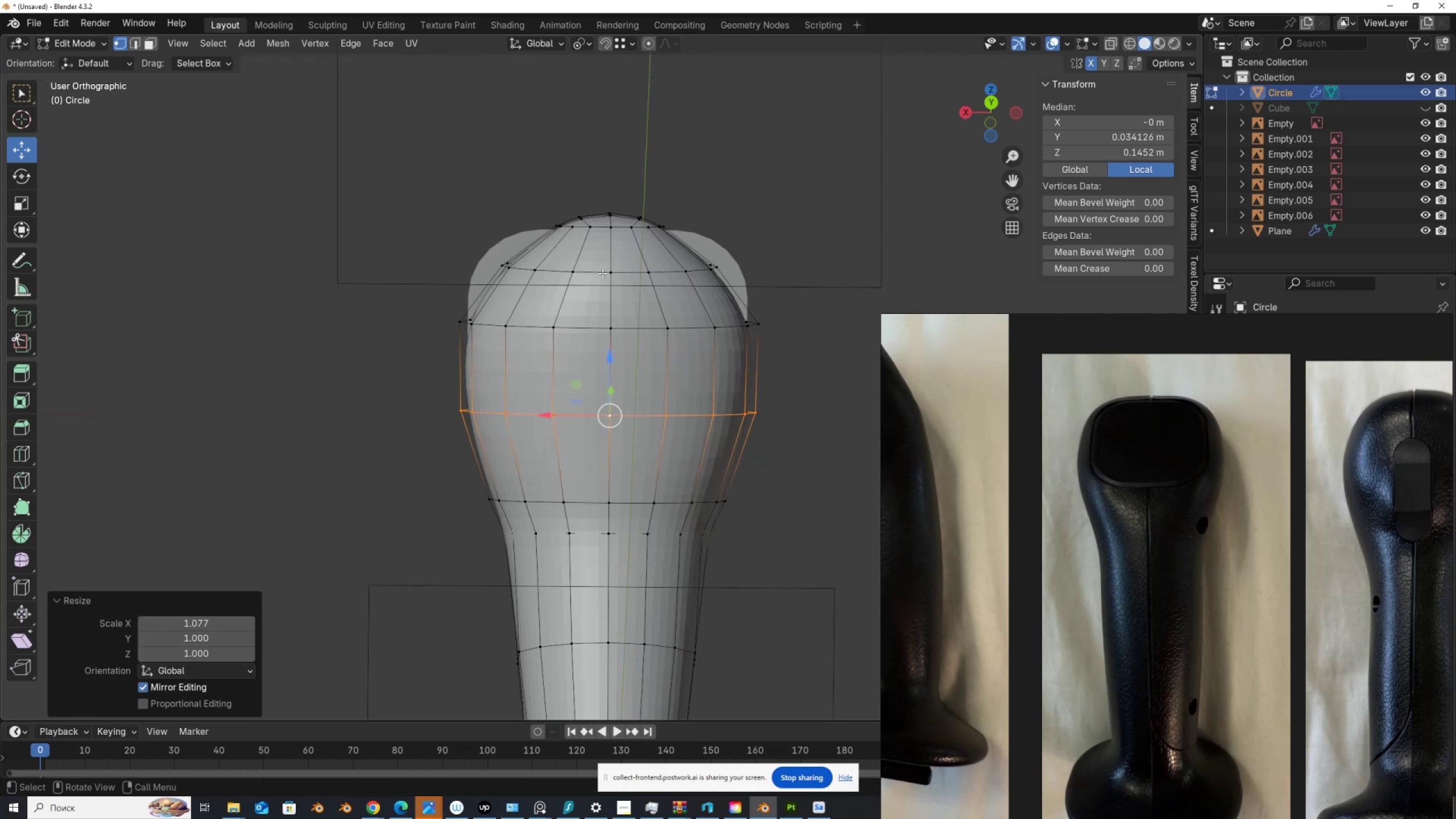 
hold_key(key=AltLeft, duration=0.35)
left_click([609, 273])
 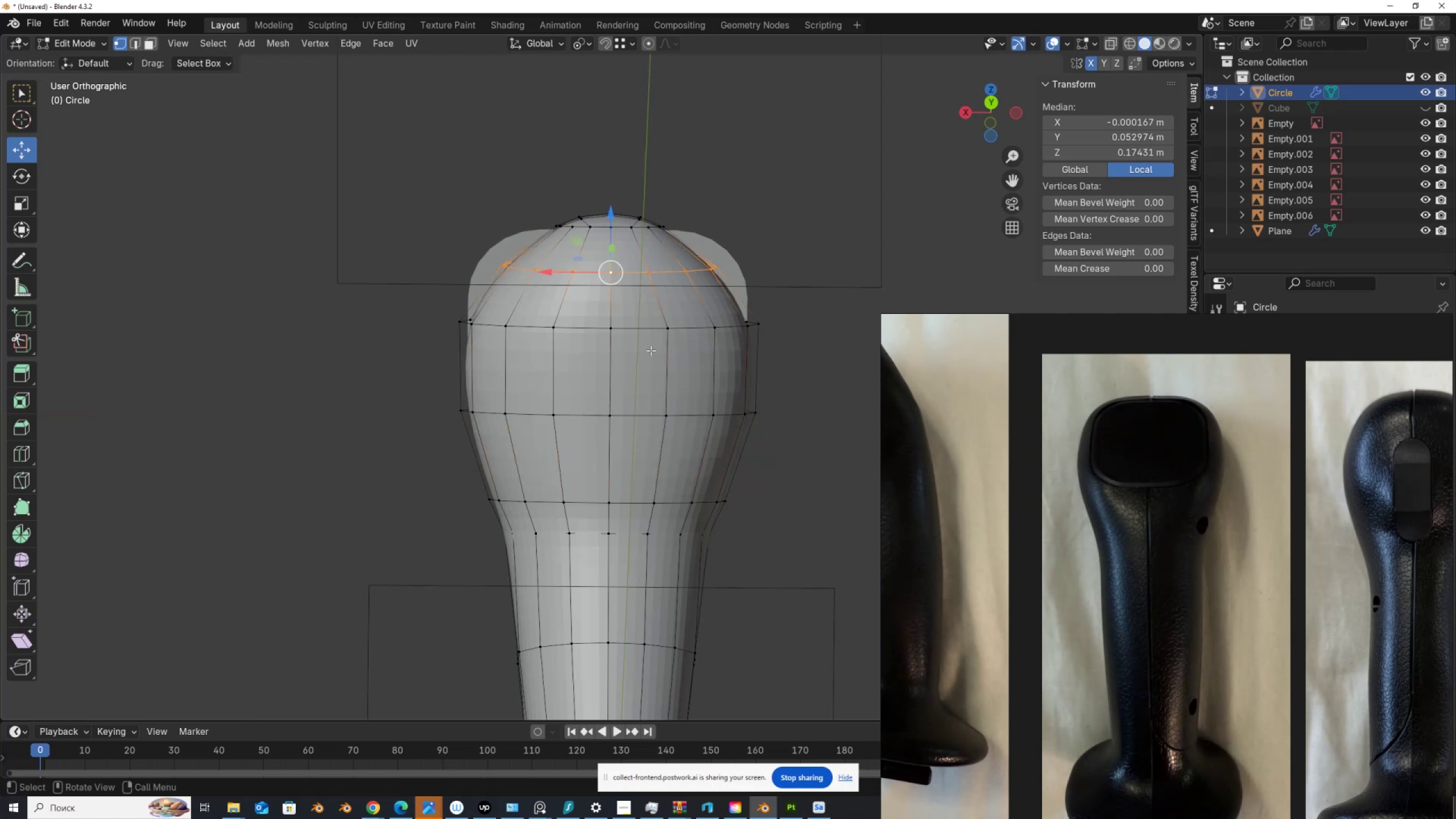 
type(sx)
 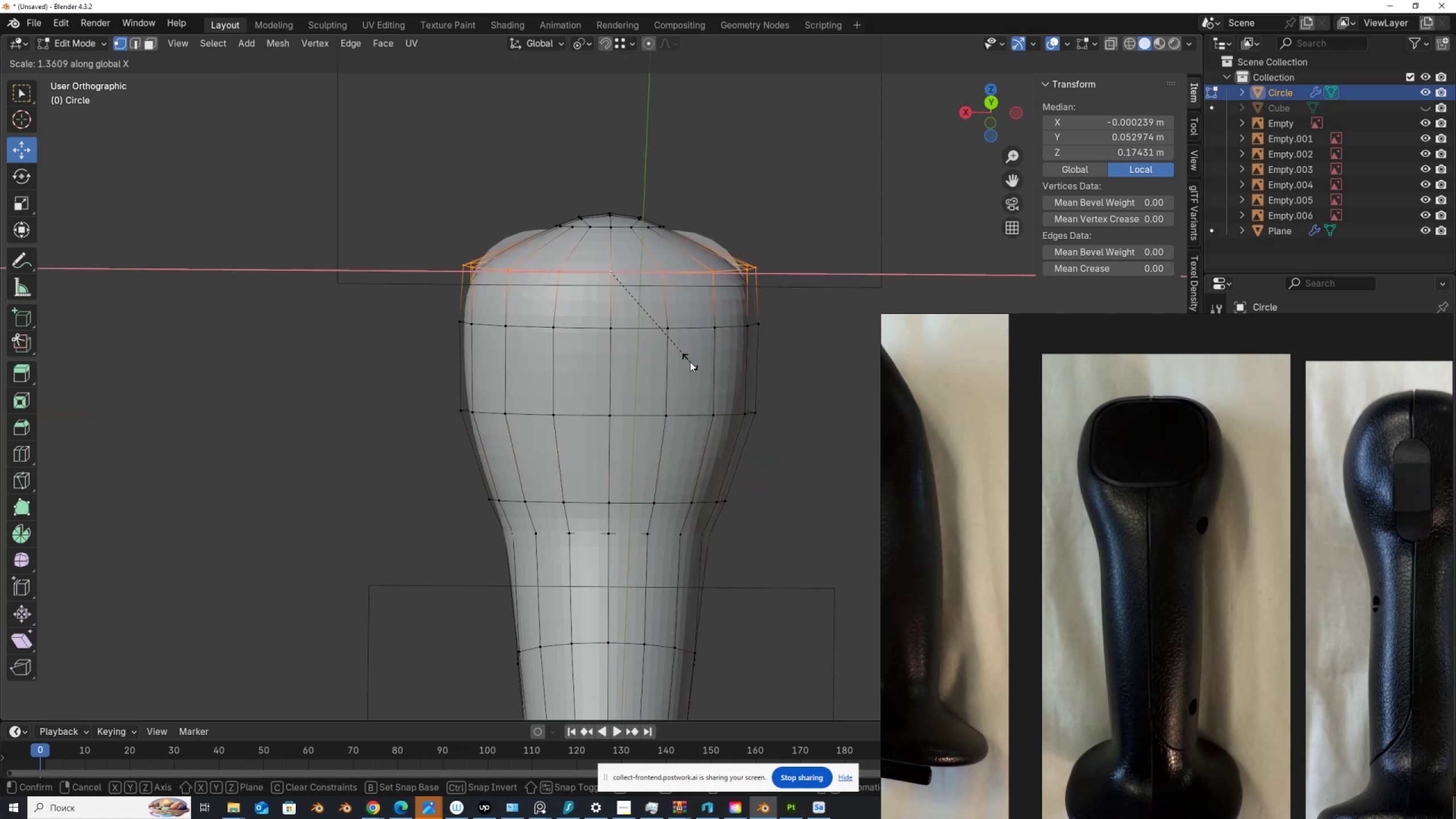 
left_click([690, 362])
 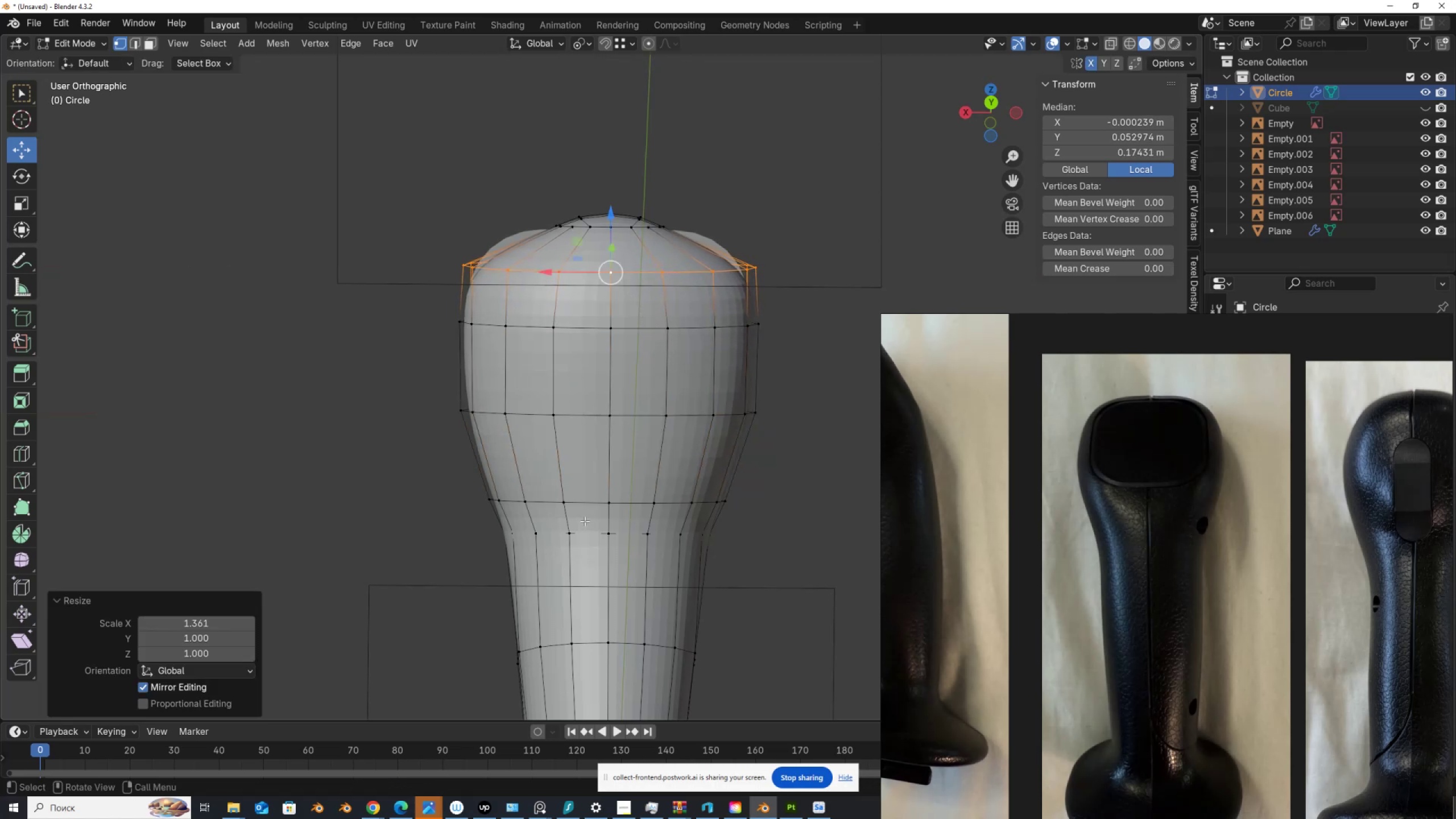 
scroll: coordinate [1167, 517], scroll_direction: down, amount: 4.0
 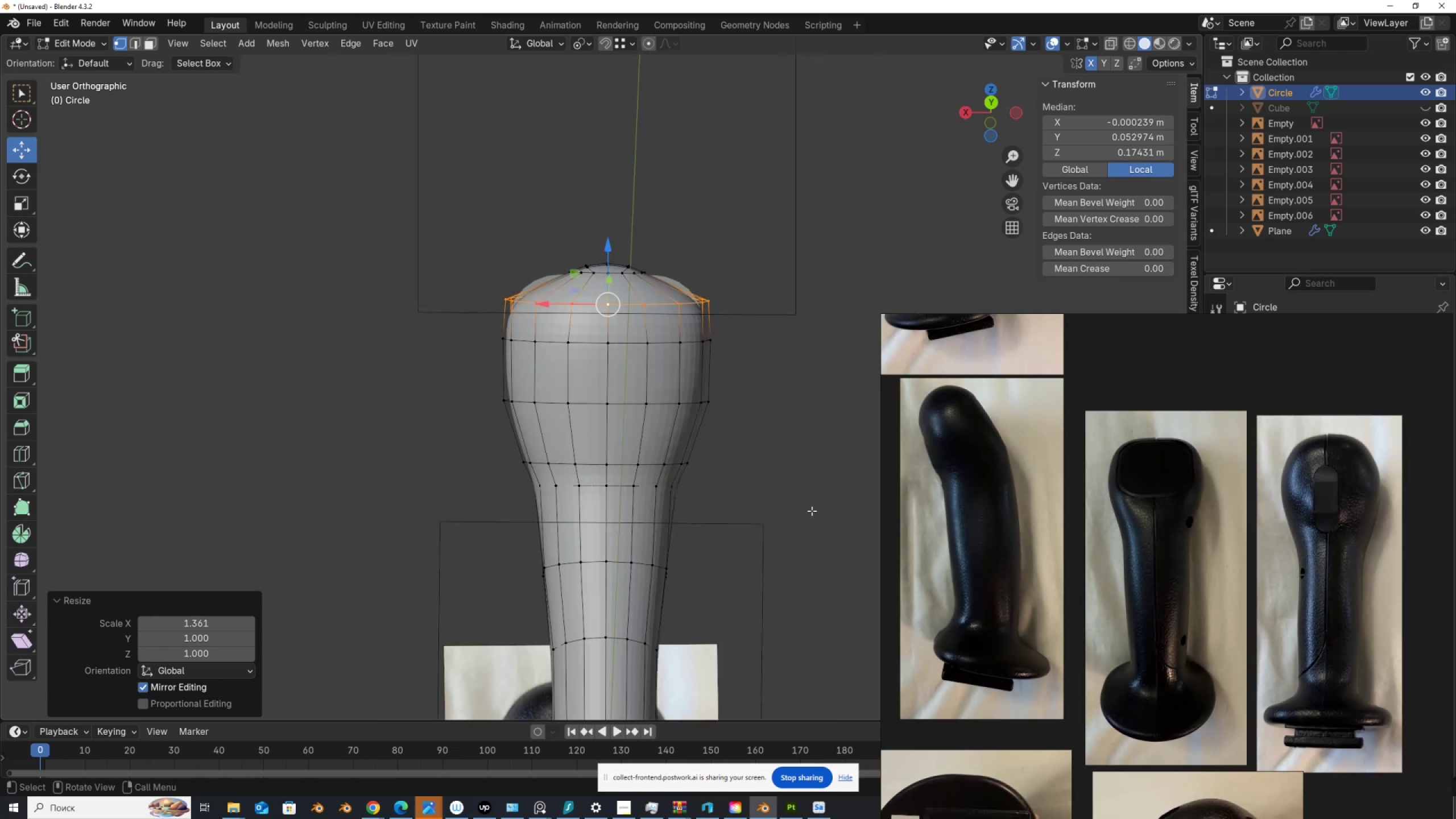 
scroll: coordinate [733, 499], scroll_direction: up, amount: 3.0
 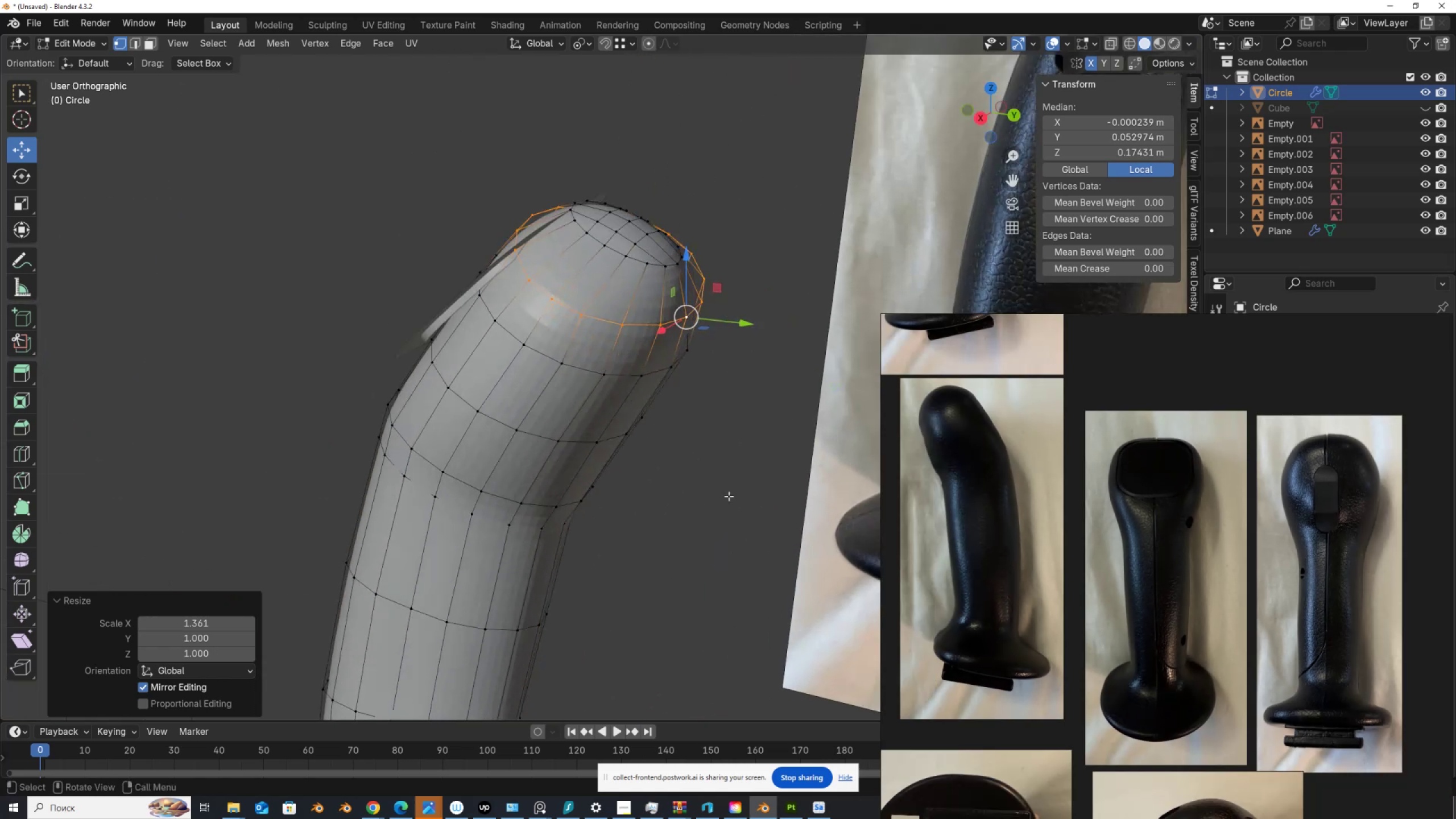 
hold_key(key=ShiftLeft, duration=0.5)
 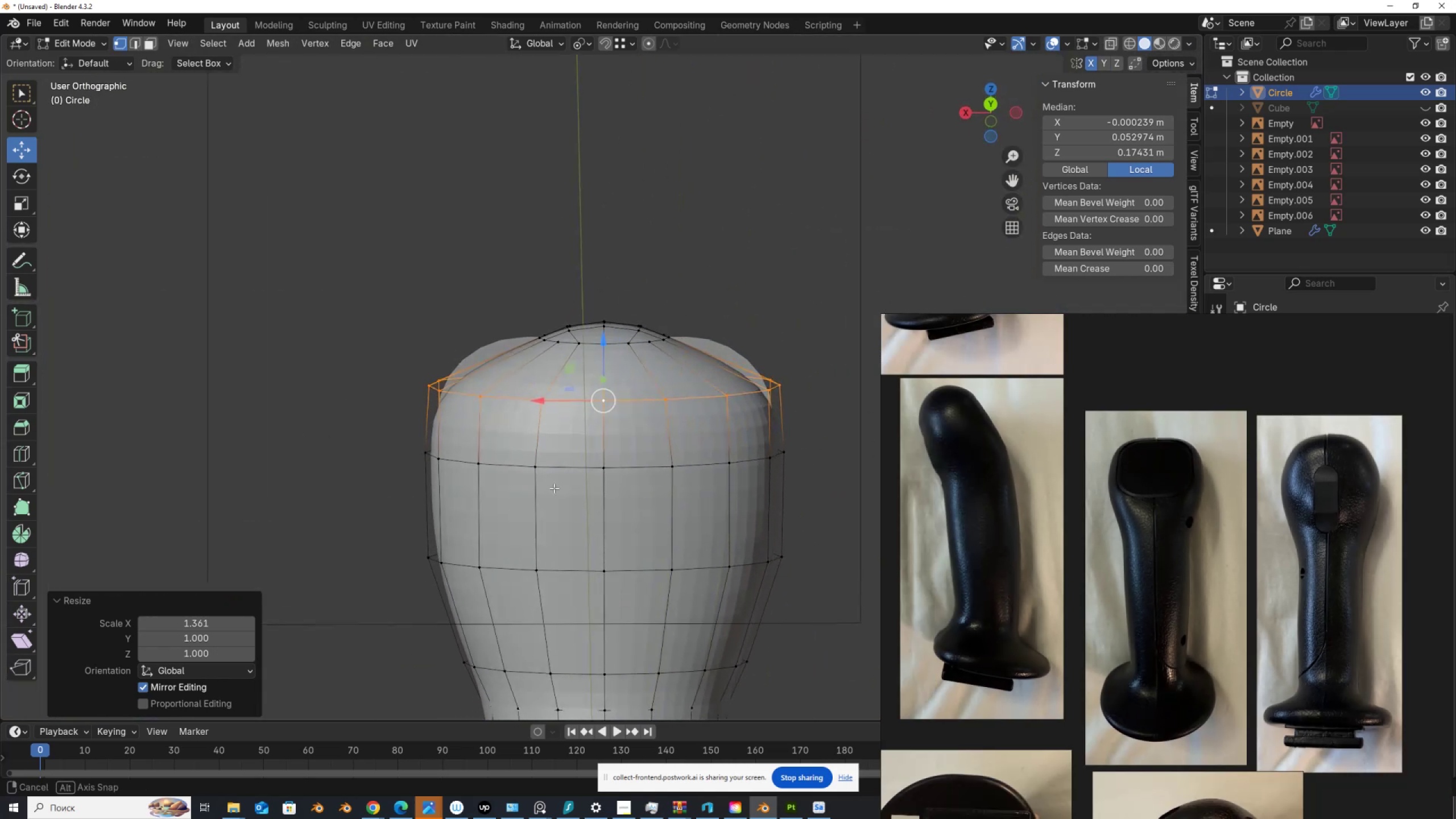 
key(Alt+AltLeft)
 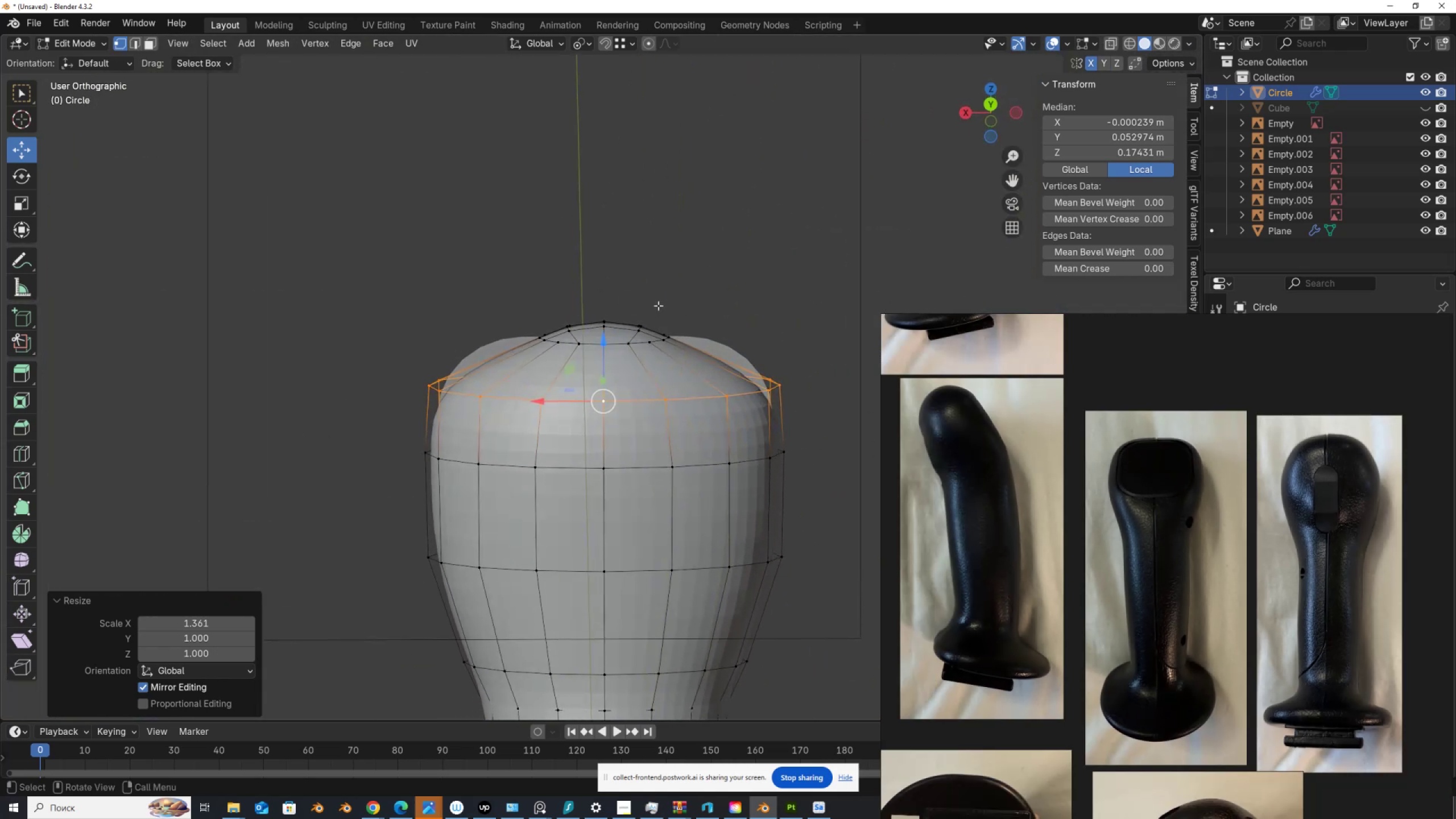 
key(Alt+Z)
 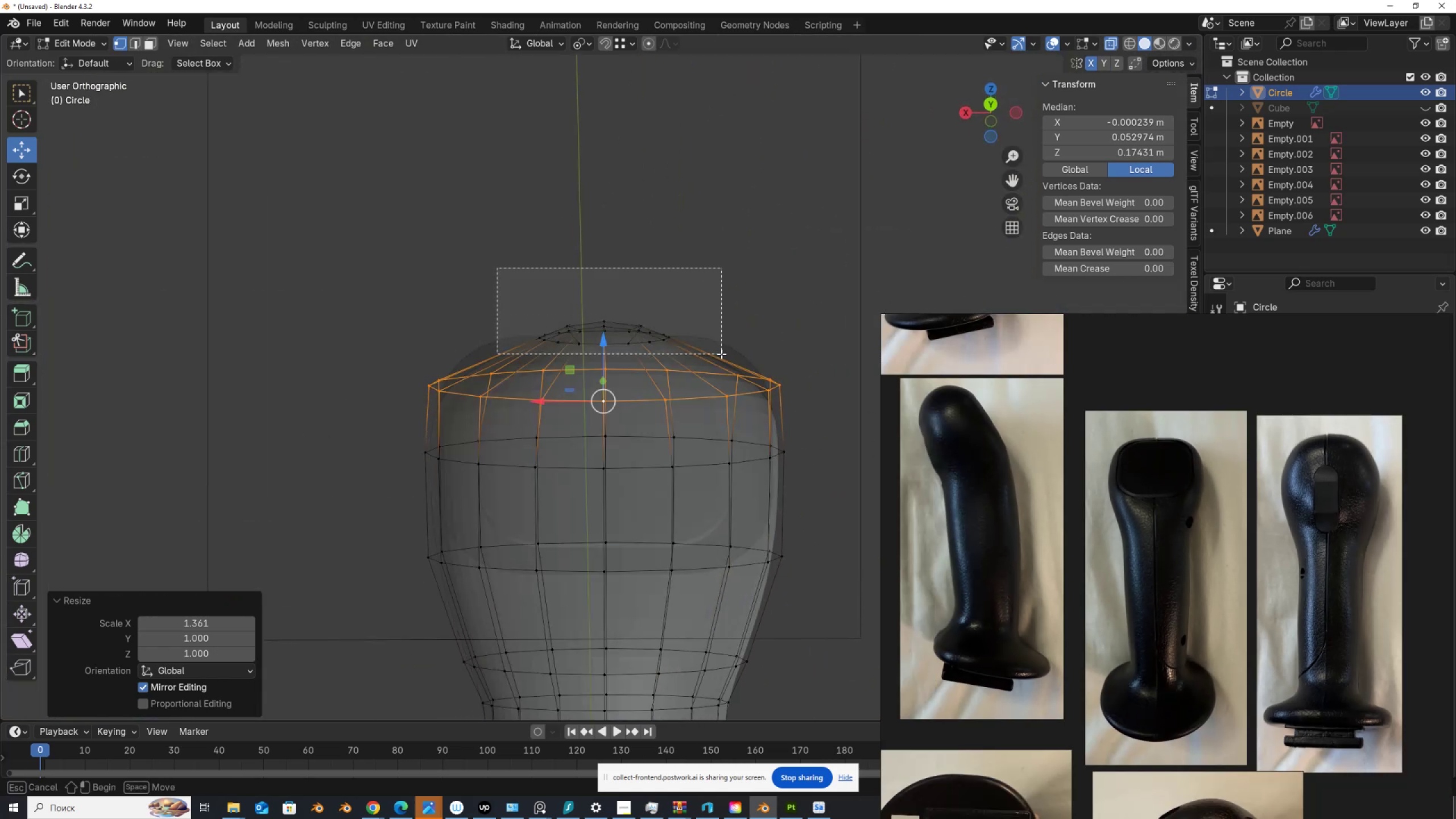 
key(Alt+AltLeft)
 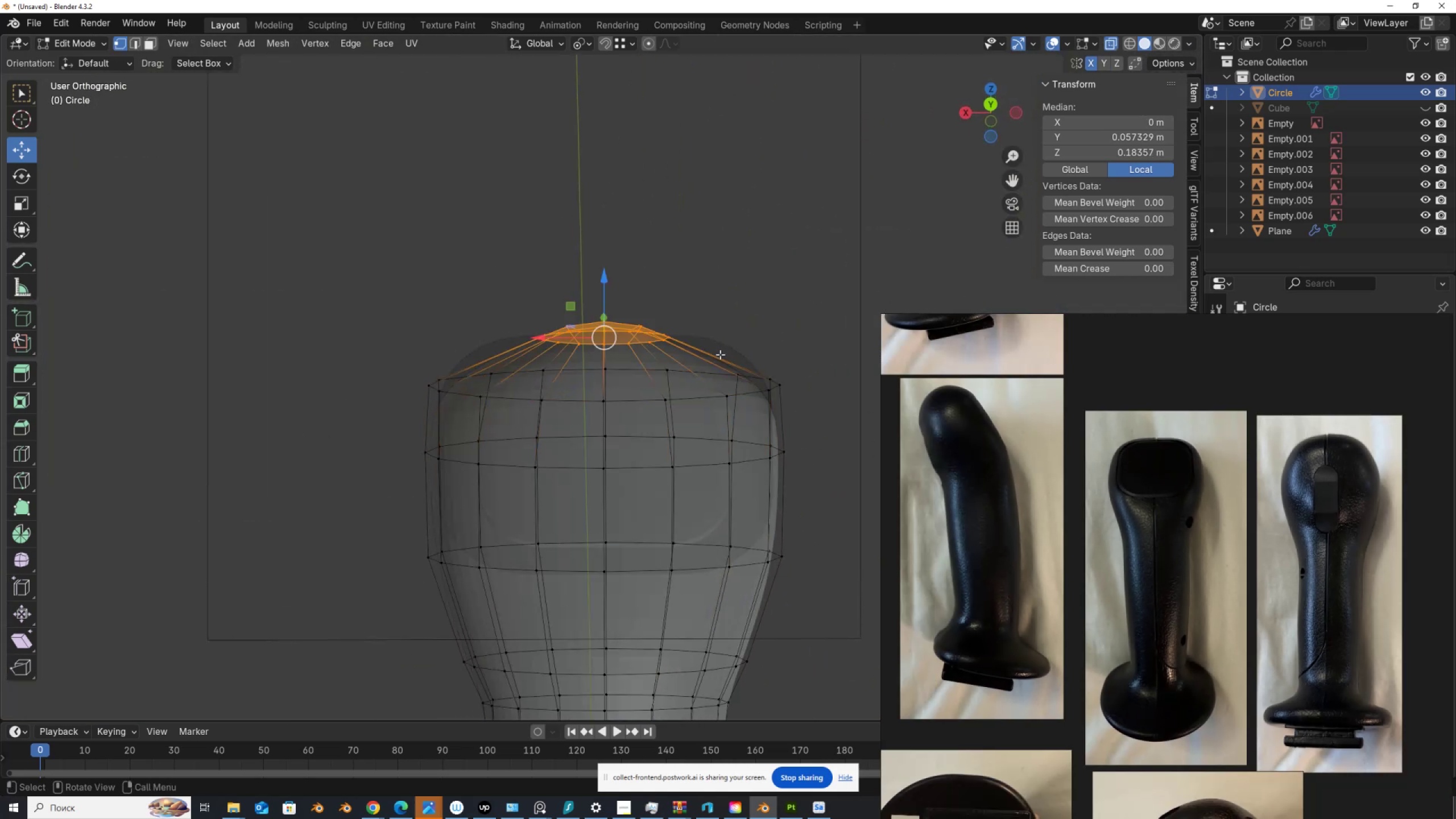 
key(Alt+Z)
 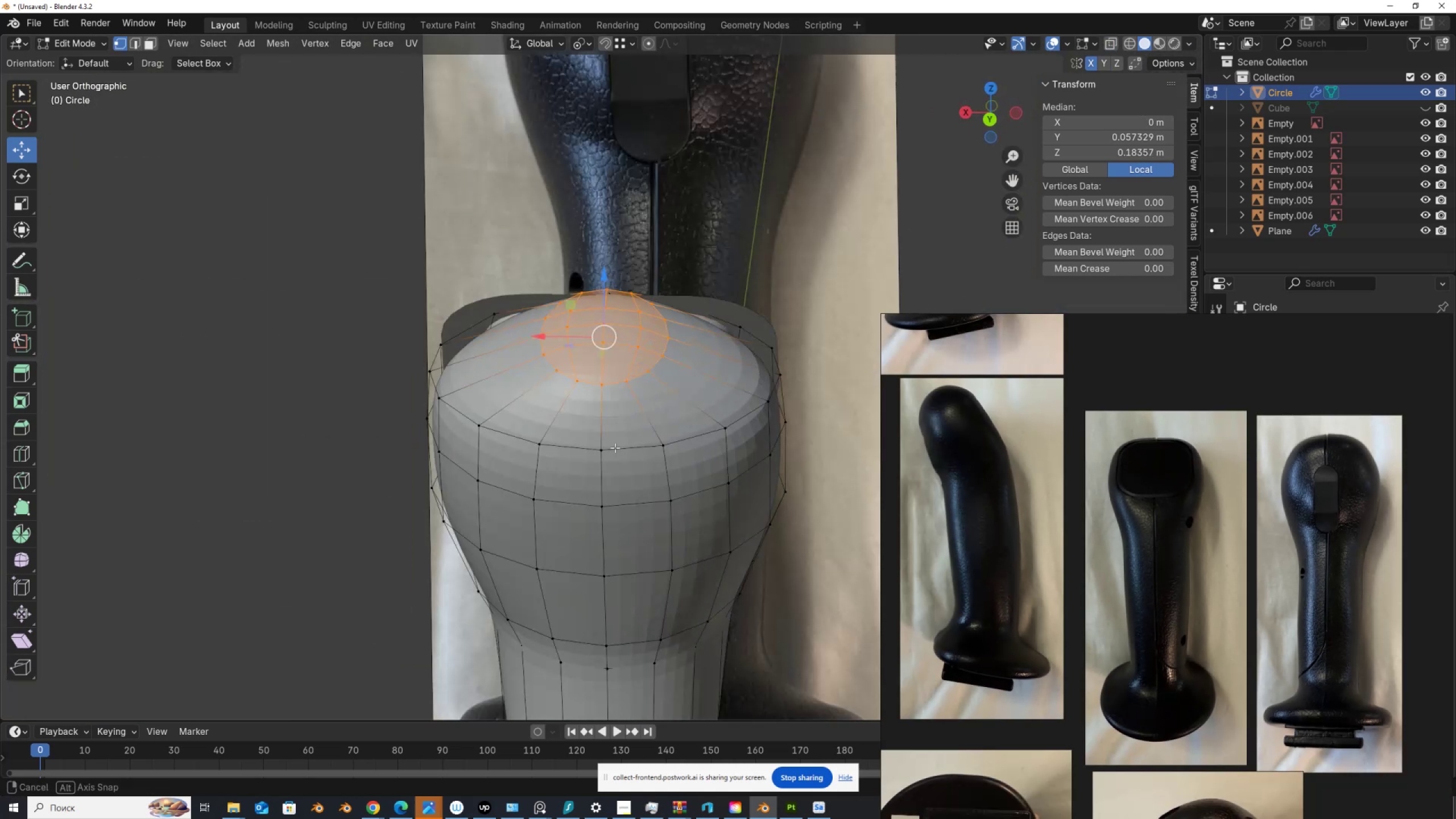 
hold_key(key=ShiftLeft, duration=1.2)
left_click([603, 329])
 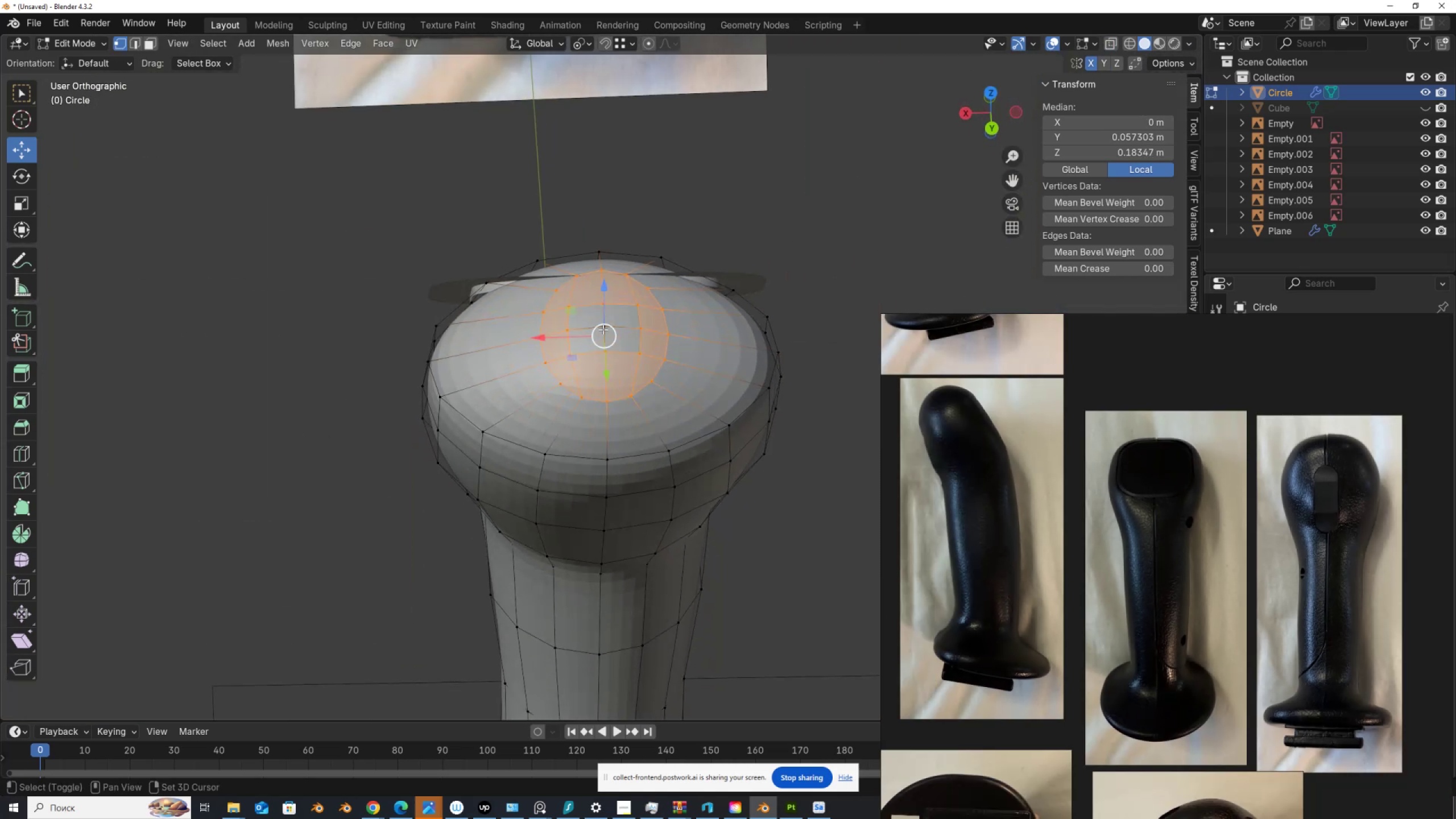 
double_click([603, 329])
 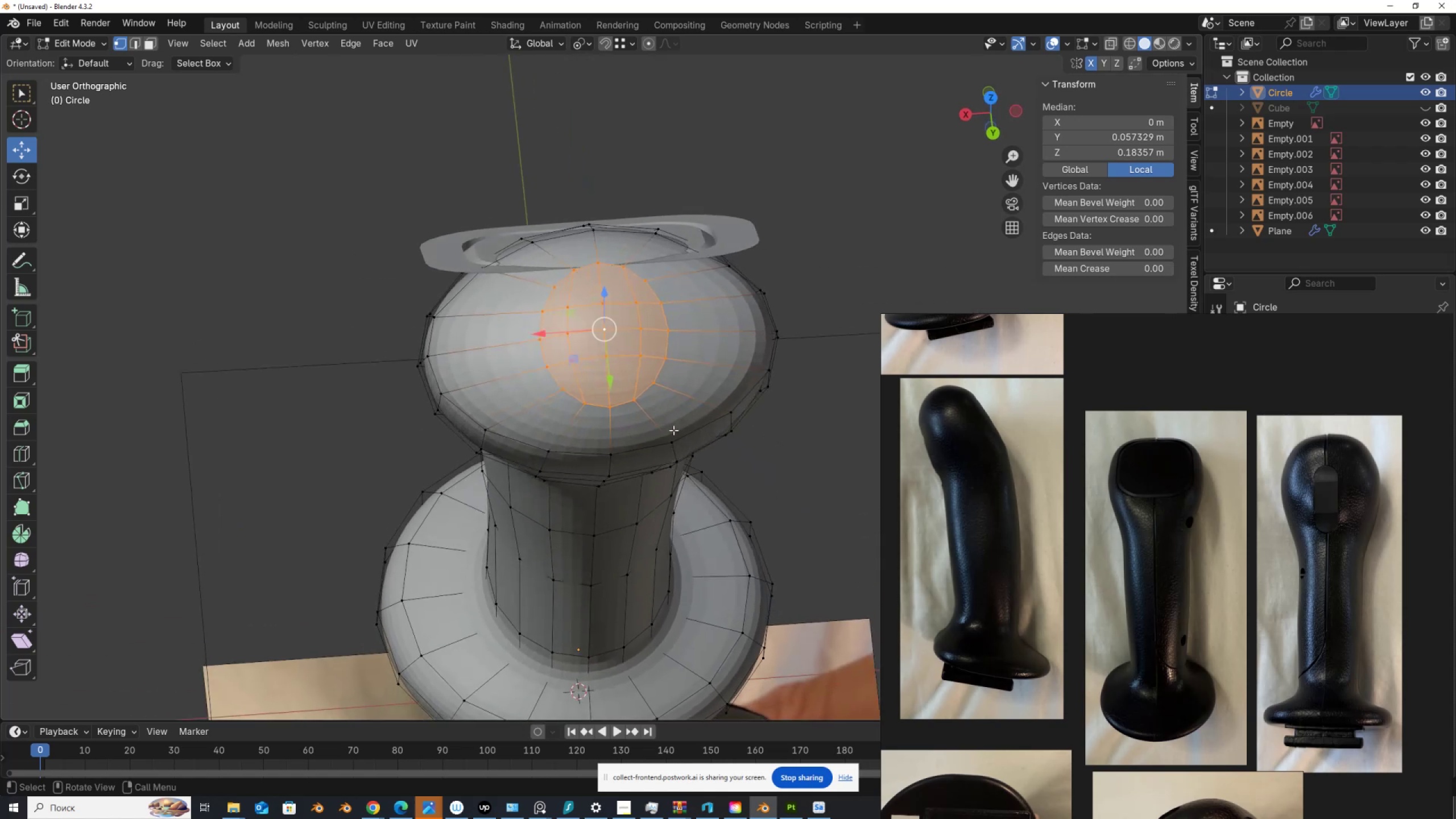 
type(sx)
 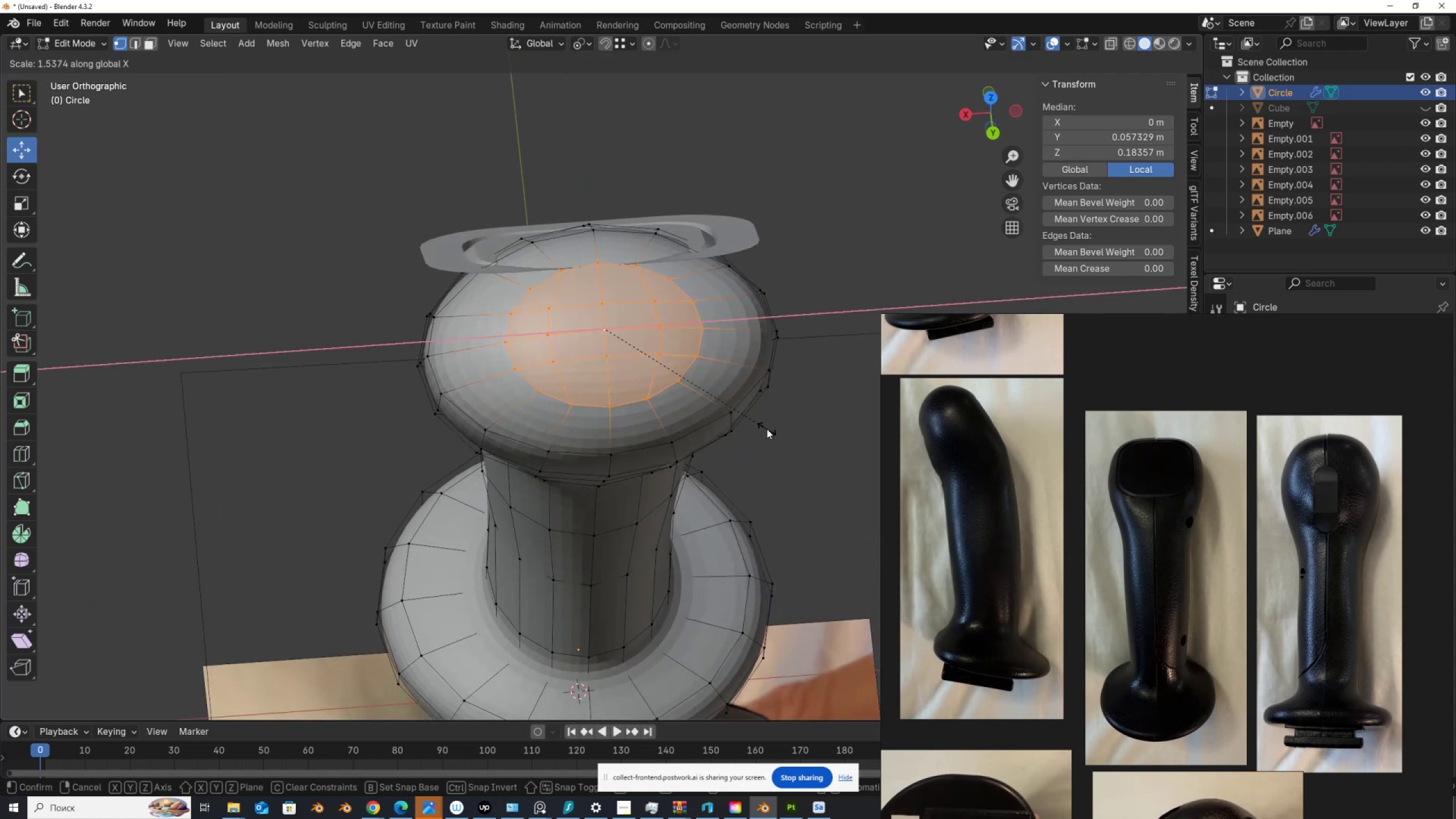 
left_click([767, 429])
 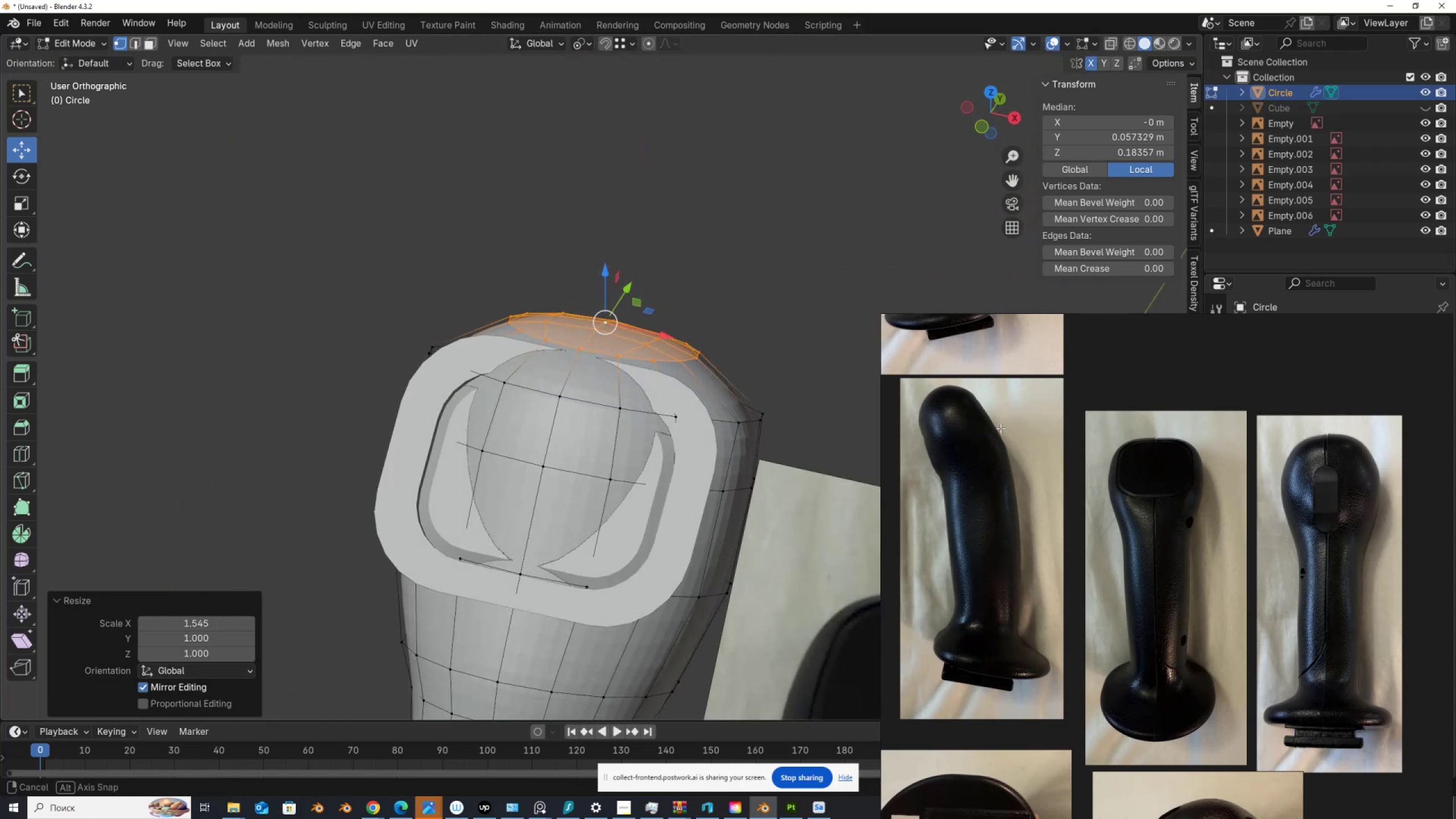 
wait(8.56)
 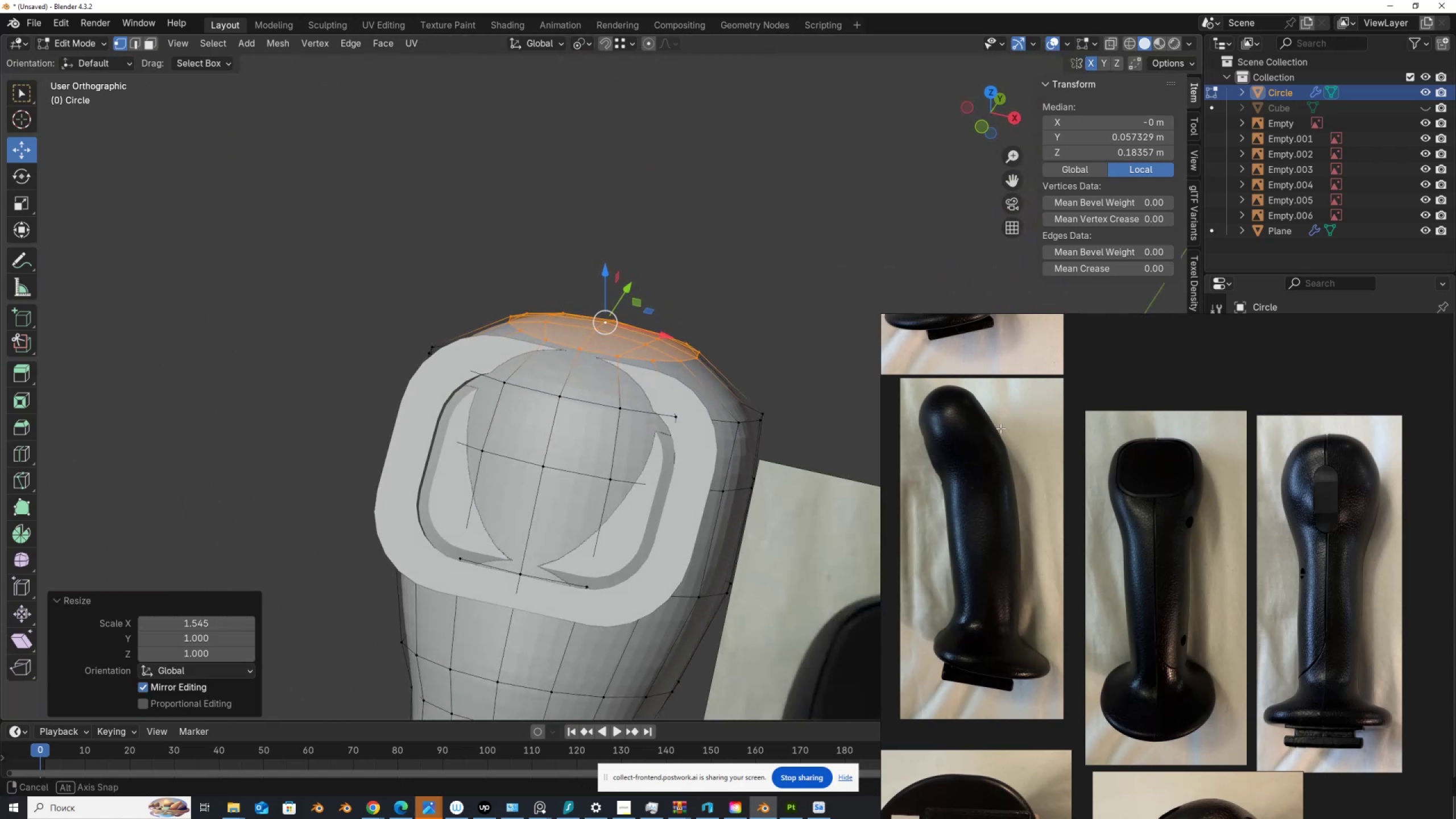 
key(Tab)
 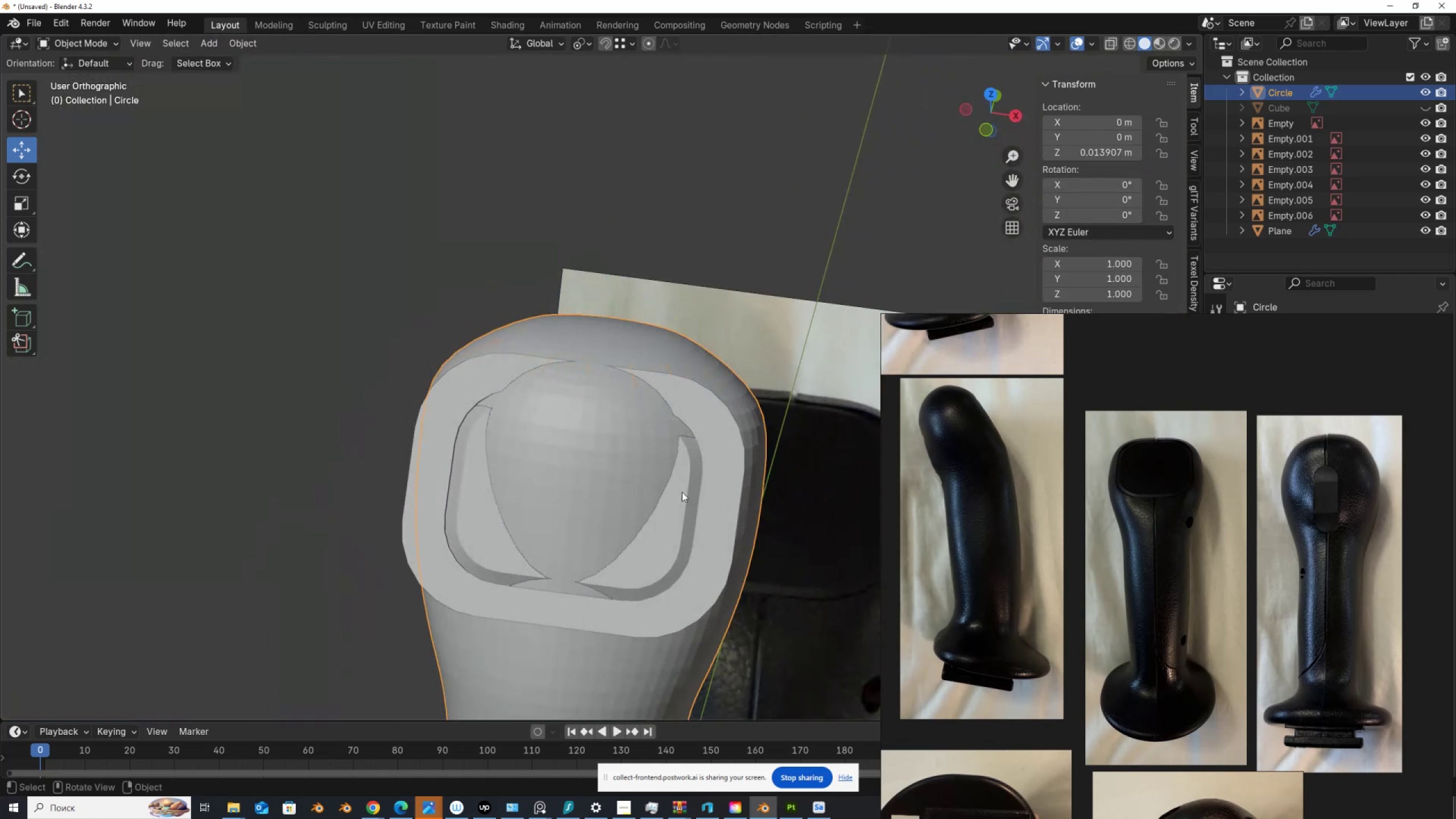 
scroll: coordinate [648, 494], scroll_direction: down, amount: 3.0
 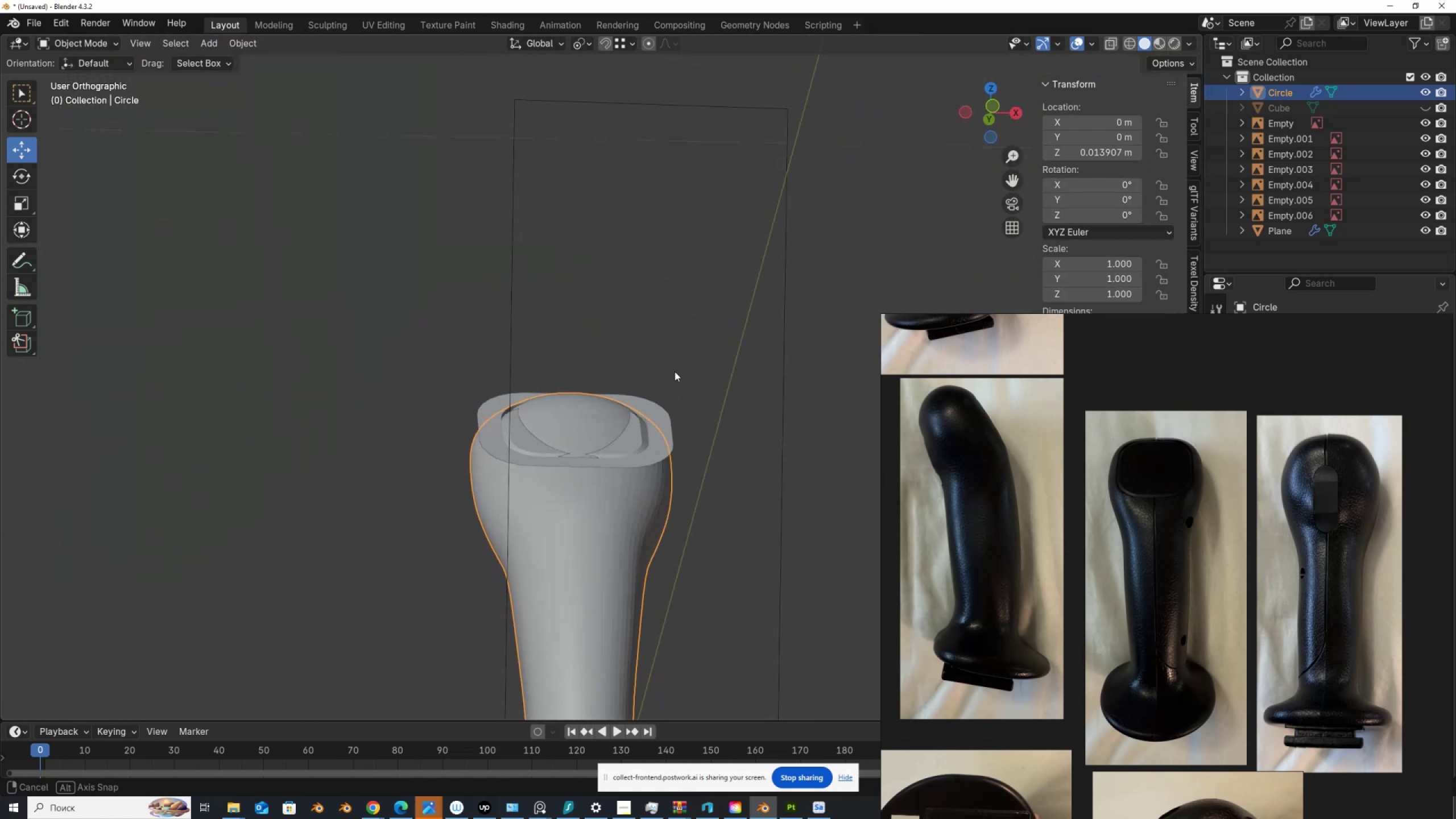 
scroll: coordinate [655, 506], scroll_direction: up, amount: 3.0
 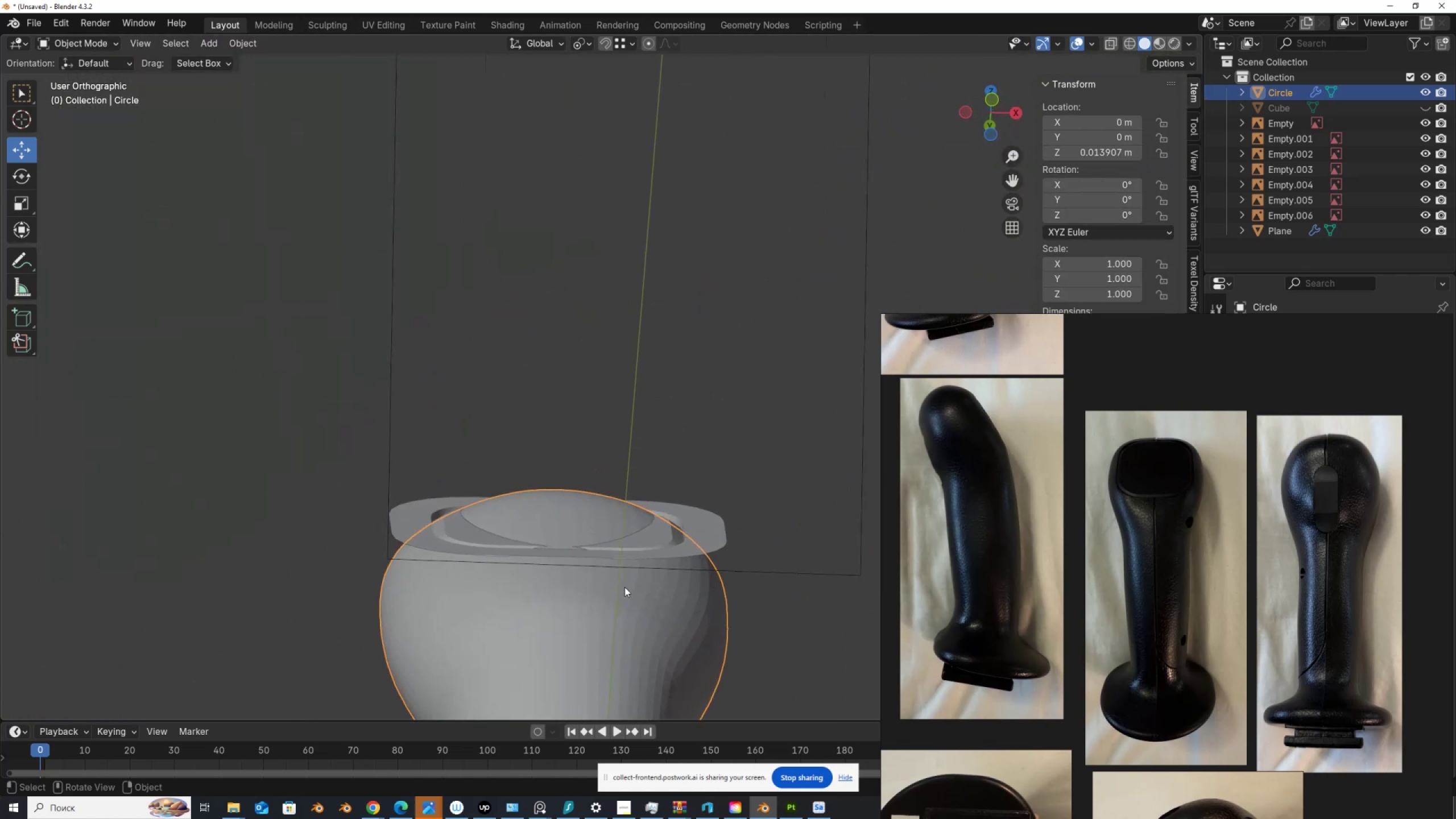 
left_click([624, 587])
 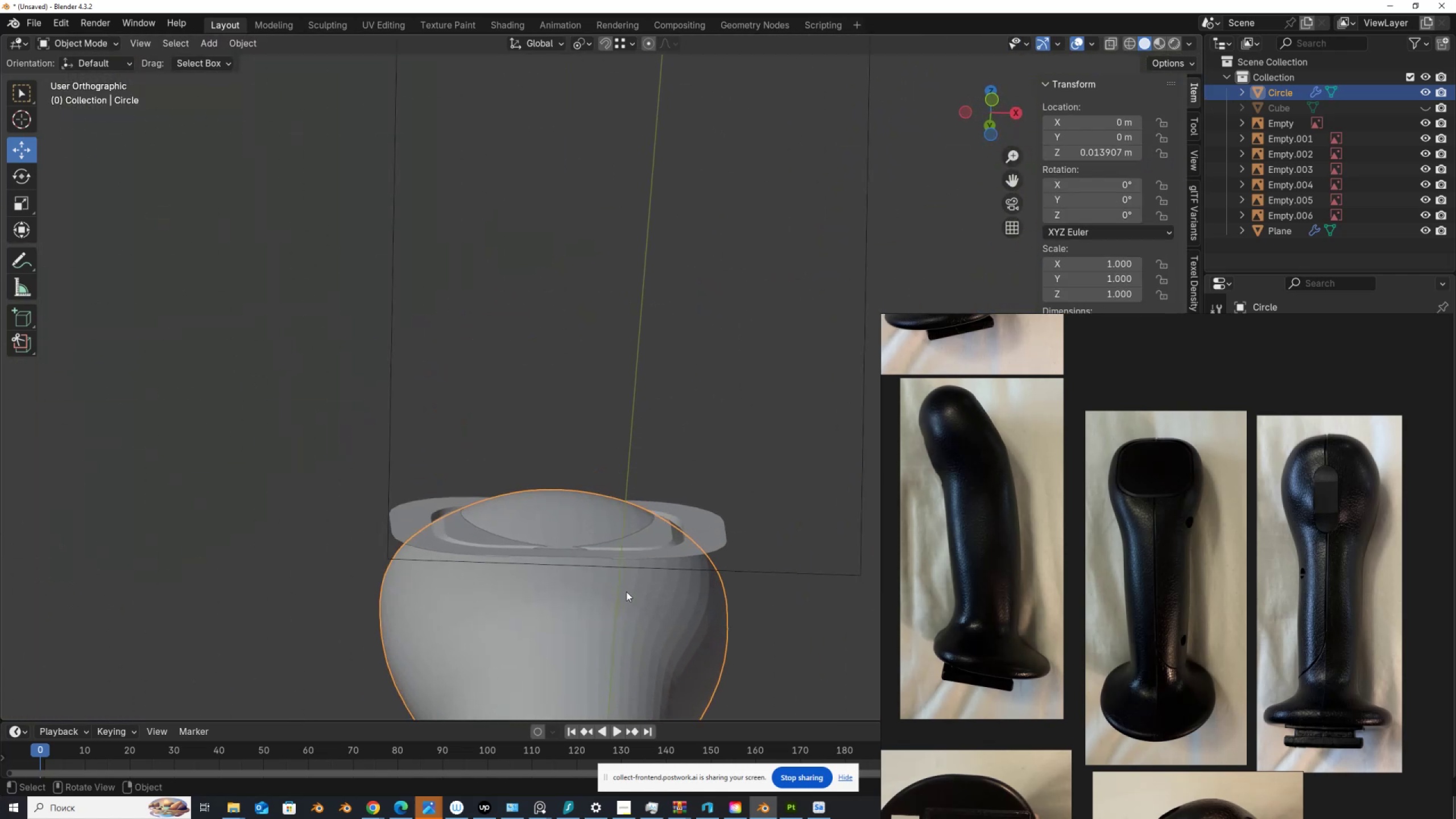 
key(Tab)
 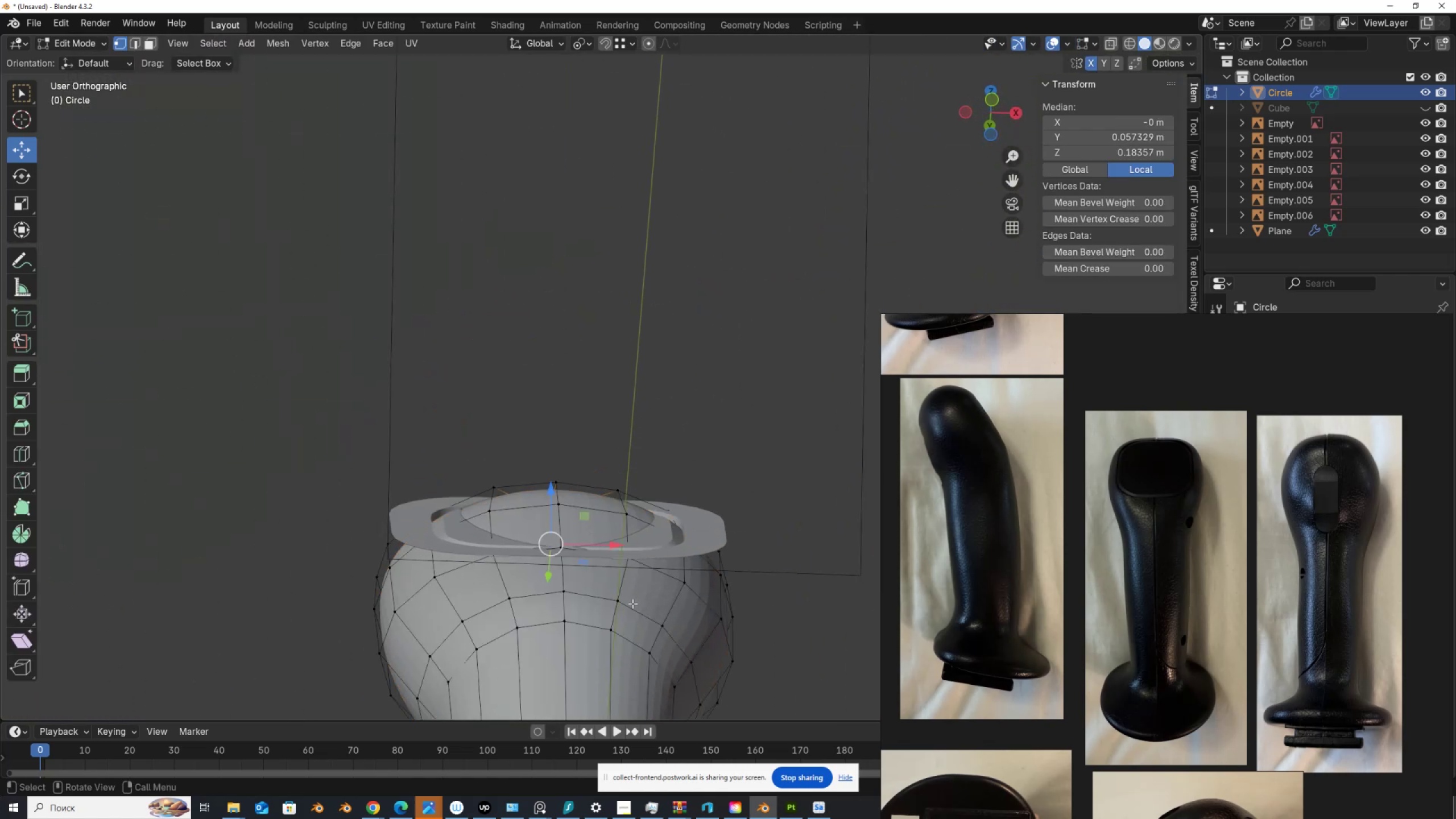 
hold_key(key=ShiftLeft, duration=0.37)
 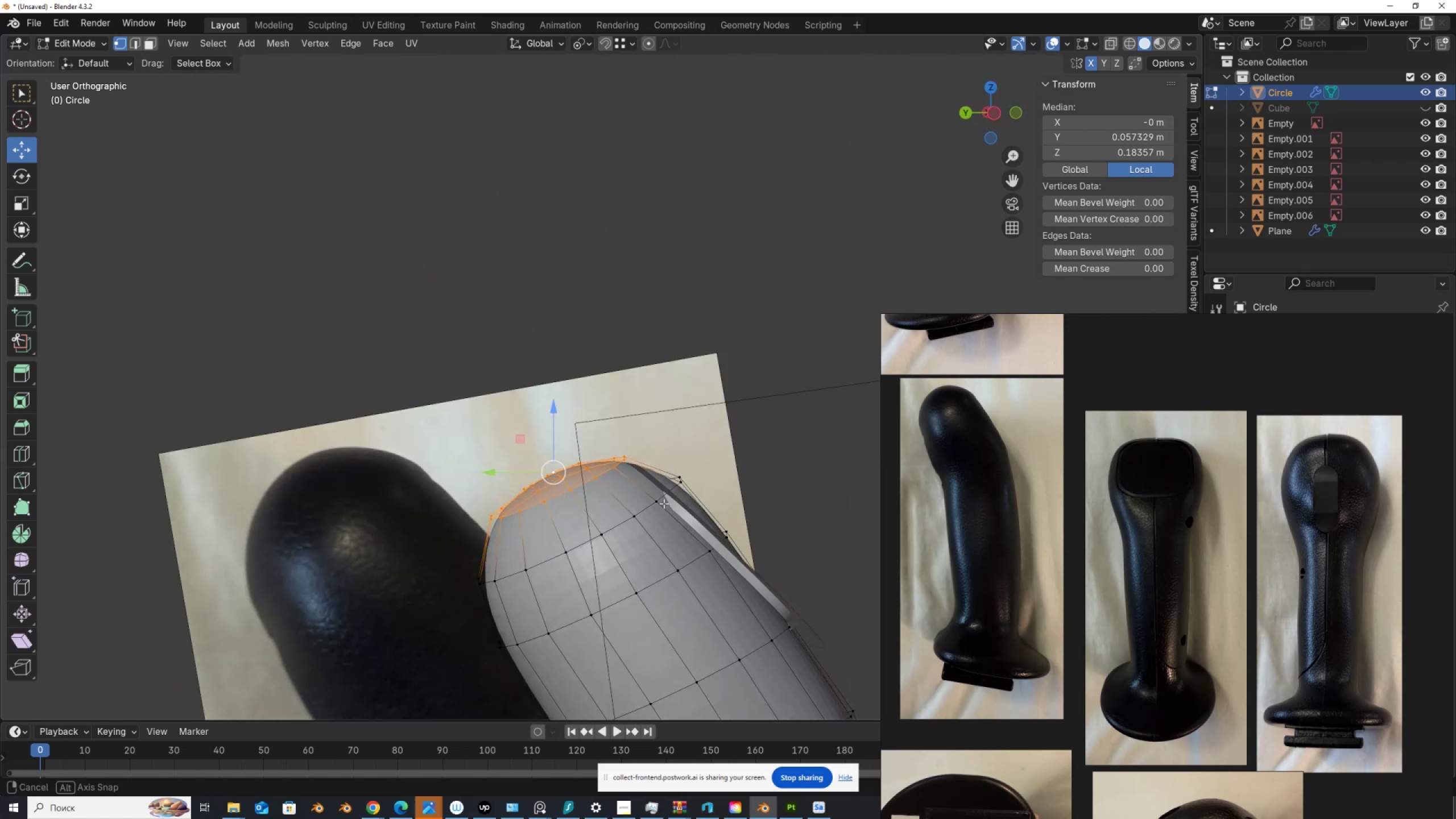 
wait(6.54)
 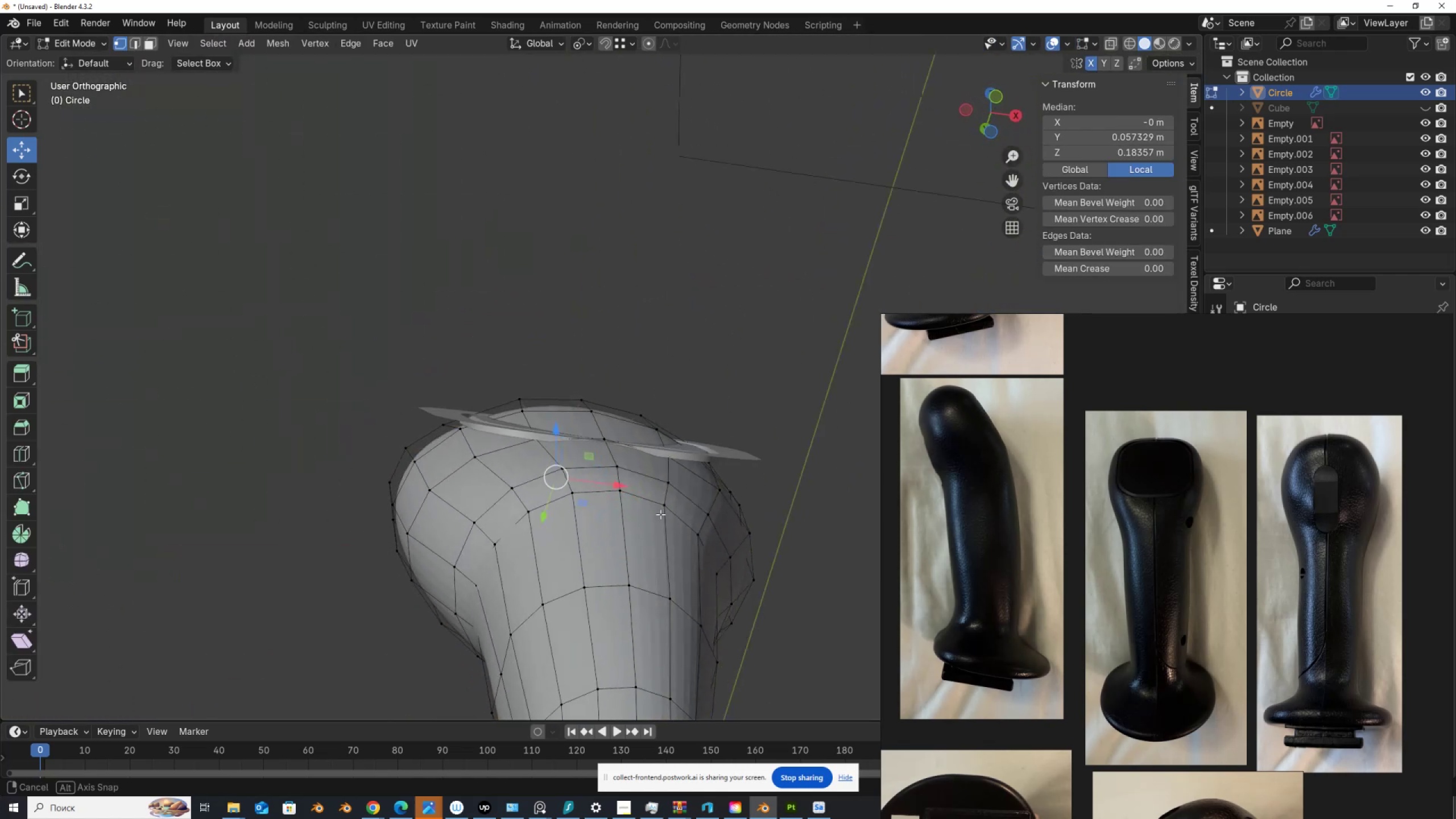 
left_click([765, 632])
 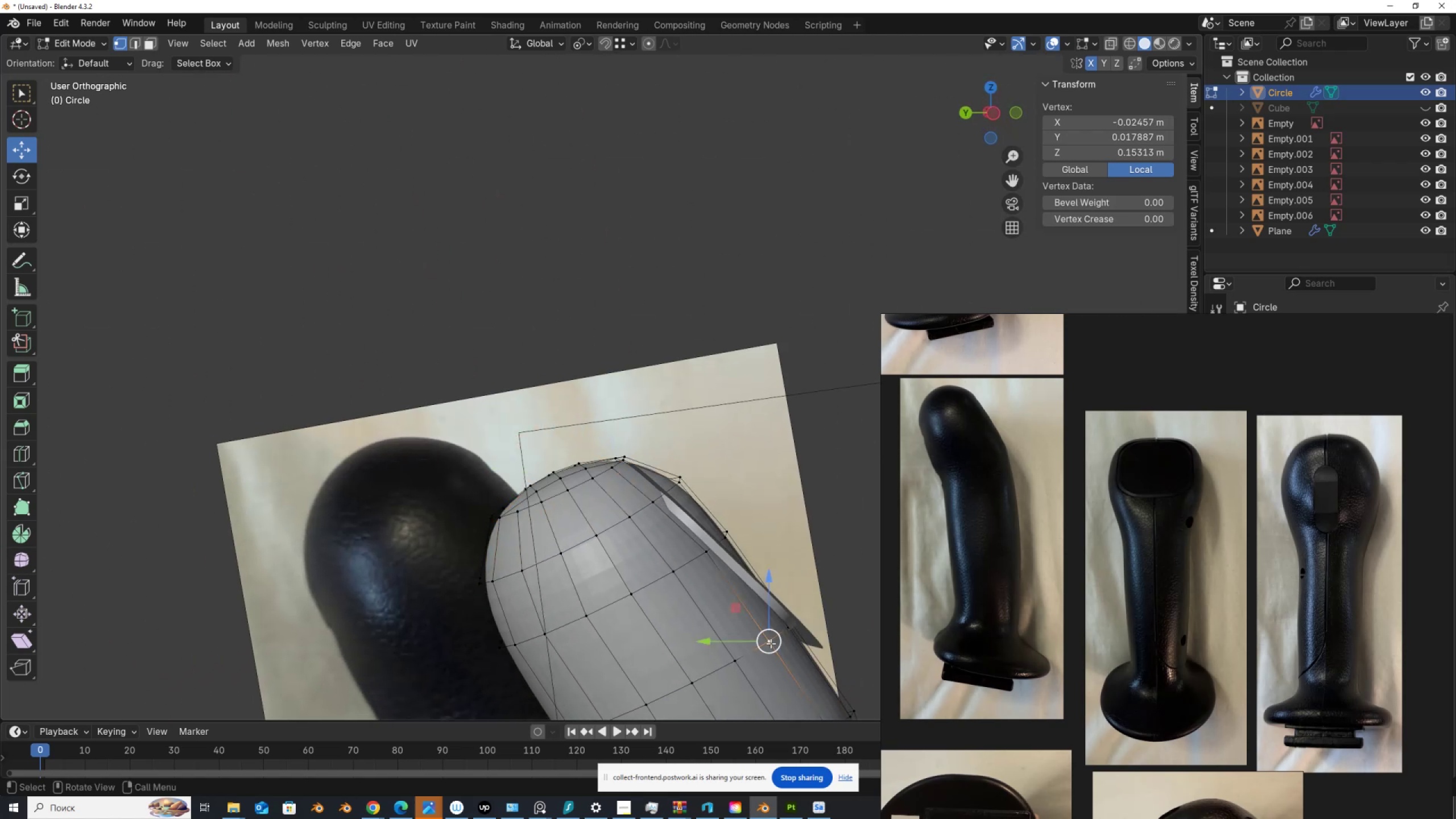 
scroll: coordinate [771, 644], scroll_direction: down, amount: 2.0
 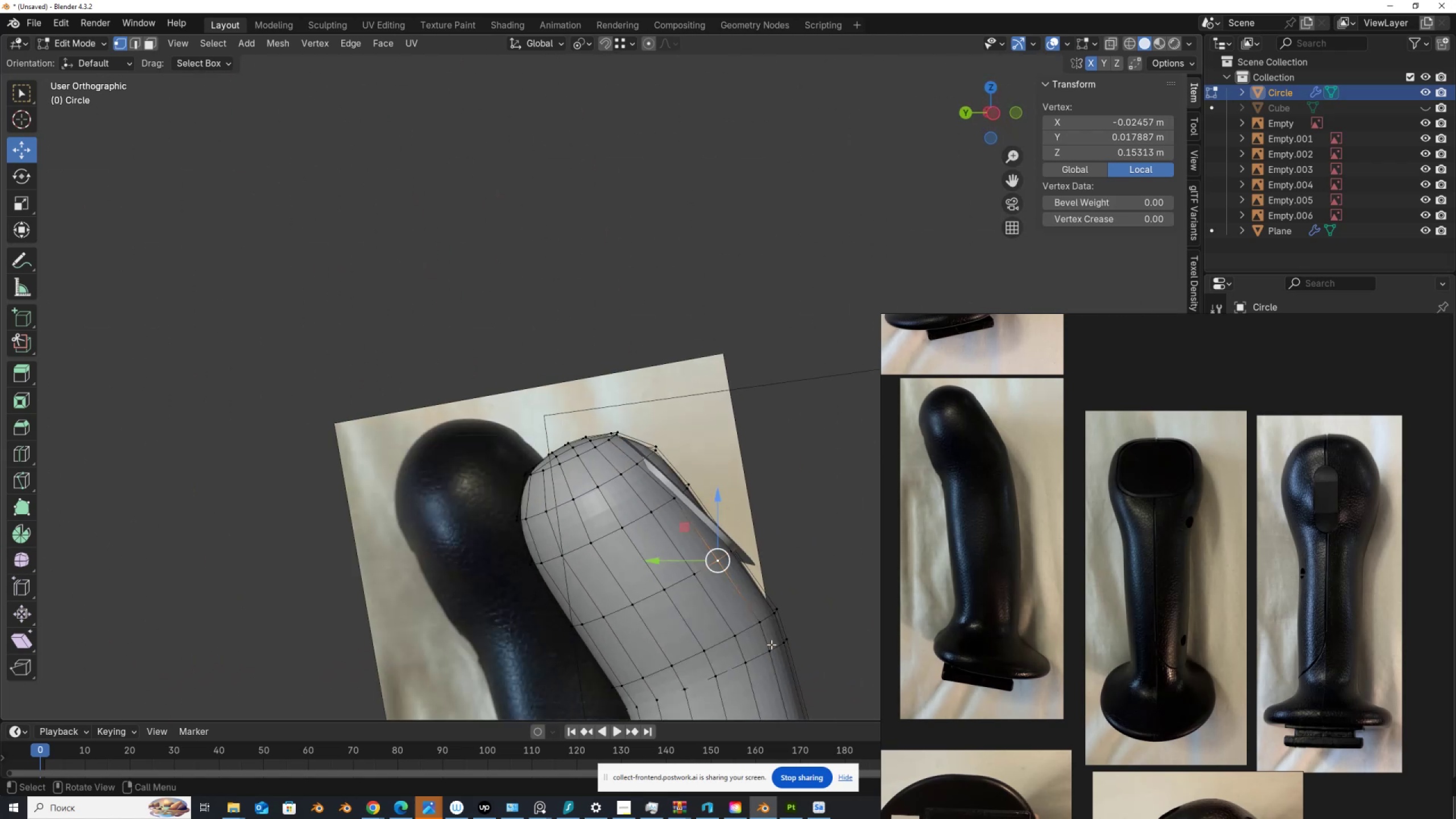 
hold_key(key=ShiftLeft, duration=0.5)
 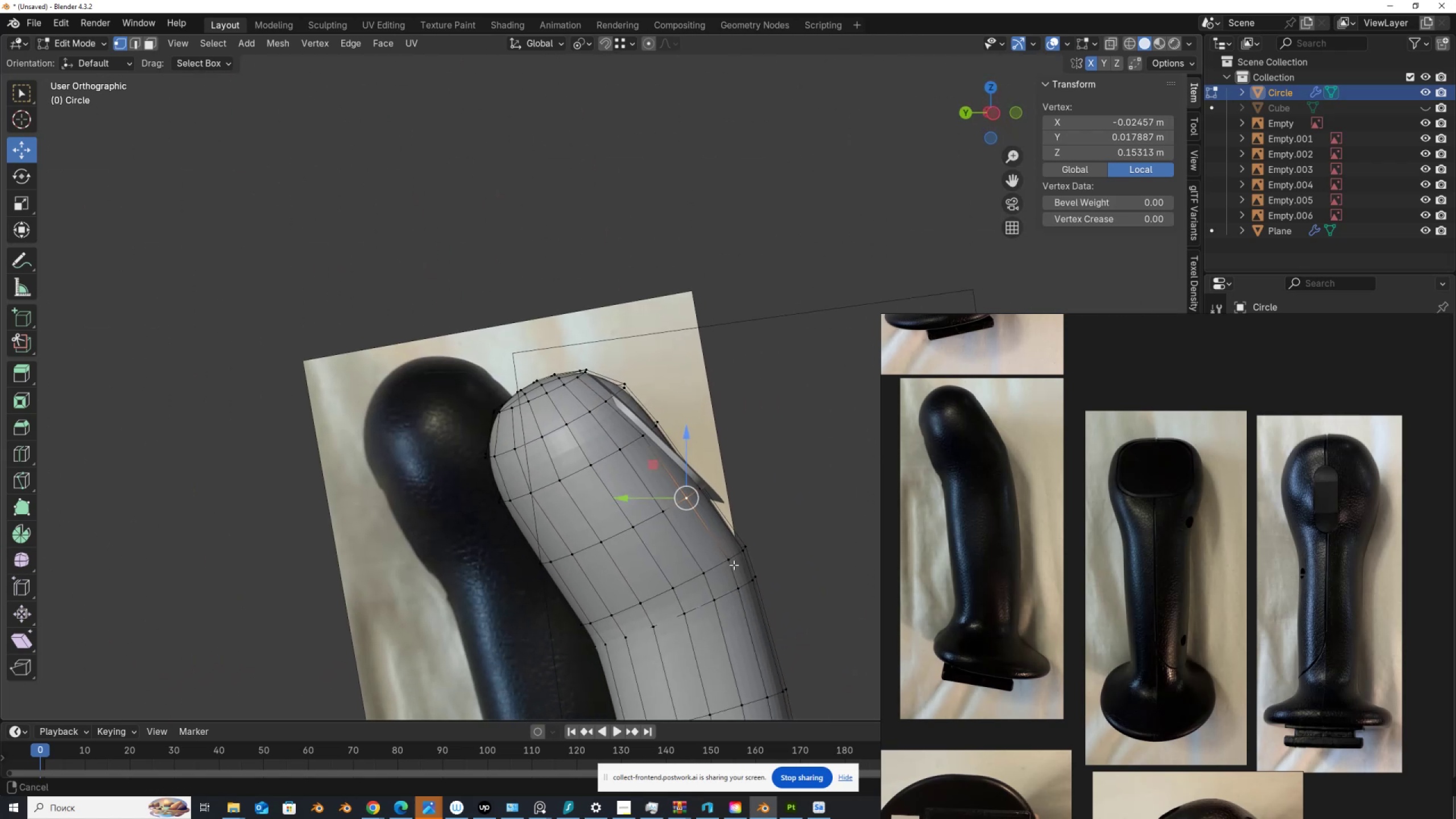 
scroll: coordinate [734, 565], scroll_direction: up, amount: 1.0
 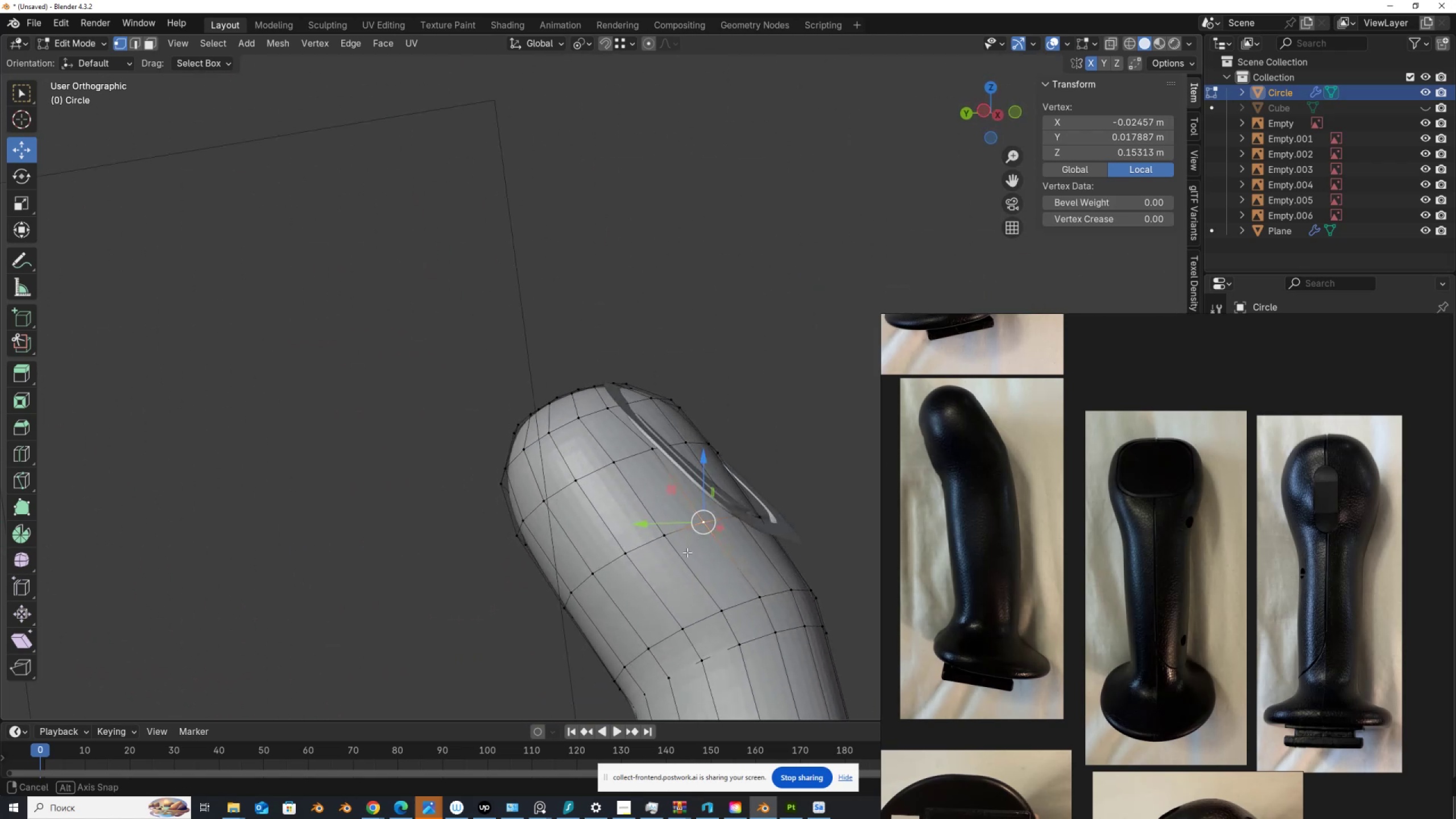 
hold_key(key=ShiftLeft, duration=0.38)
 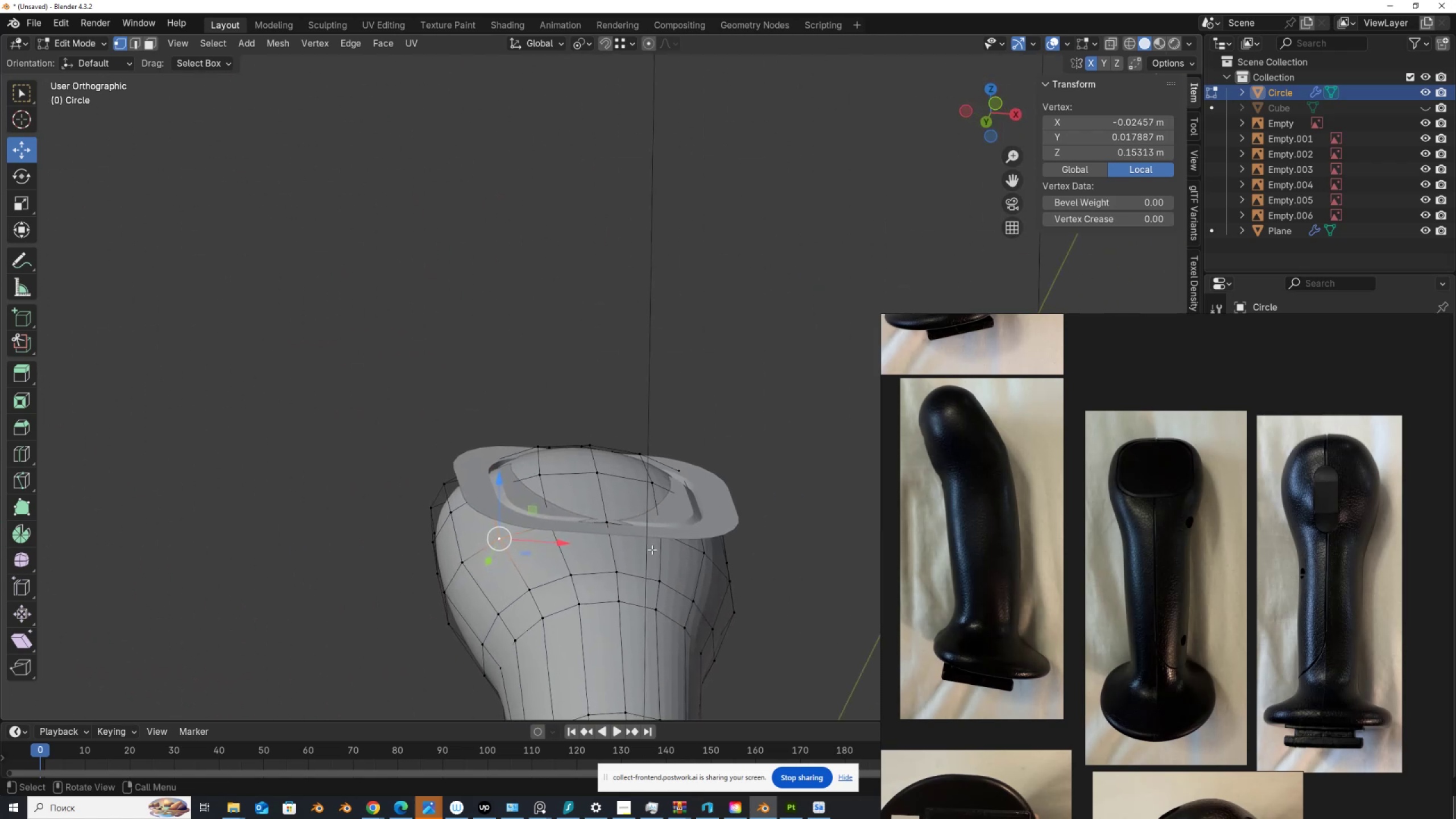 
hold_key(key=ControlLeft, duration=0.5)
left_click([696, 552])
 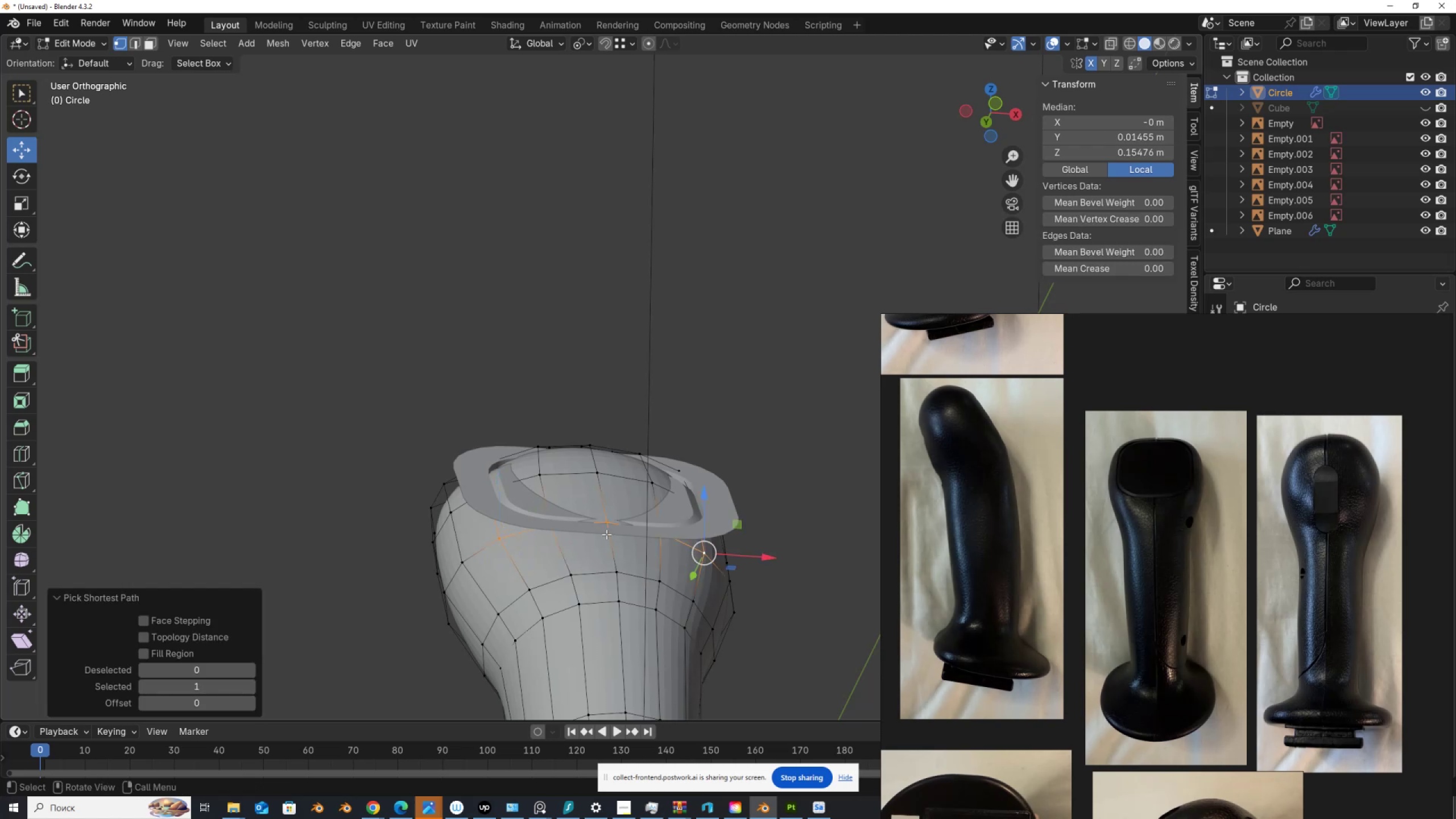 
hold_key(key=ShiftLeft, duration=1.06)
left_click([604, 523])
 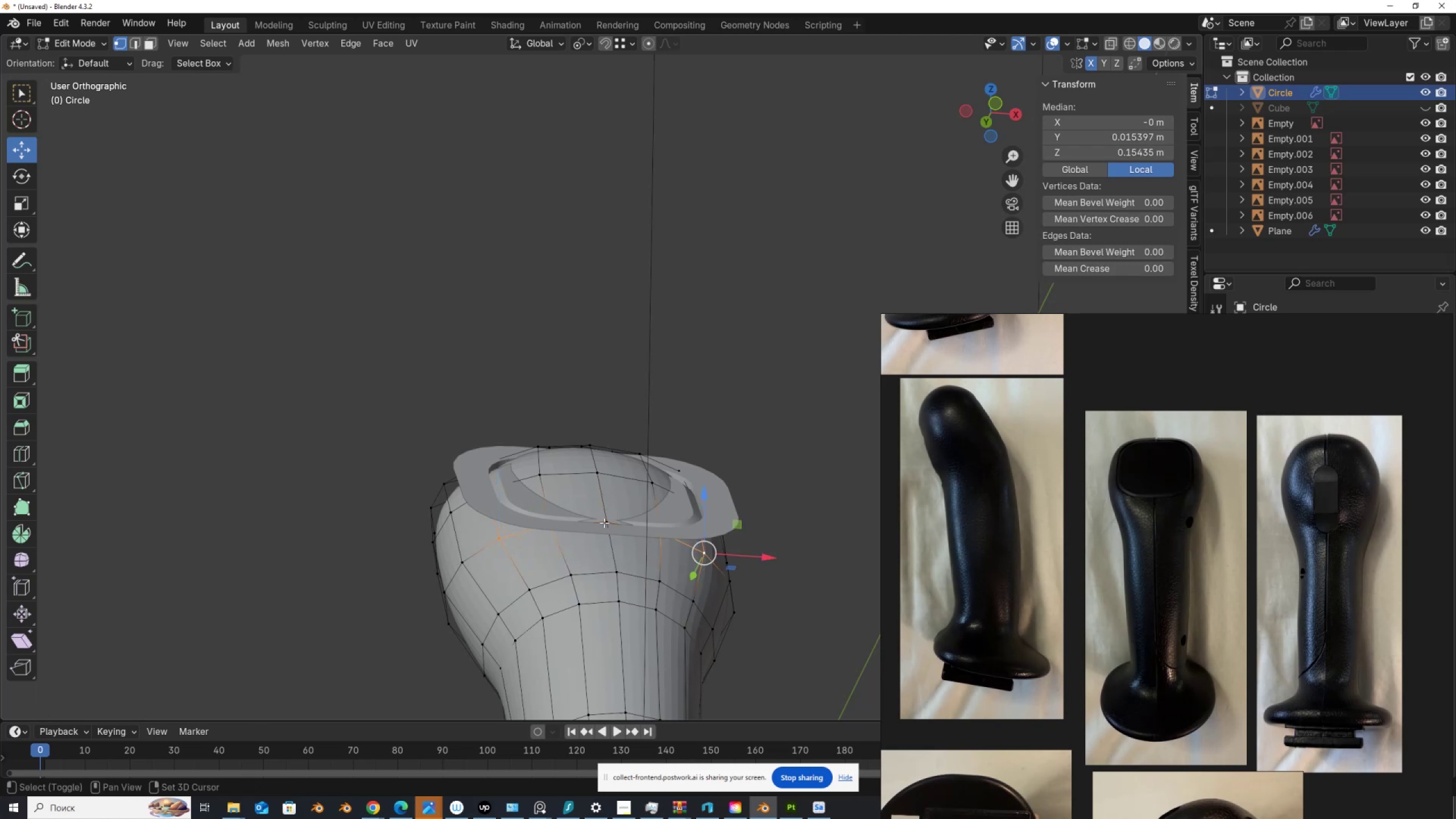 
left_click([604, 523])
 